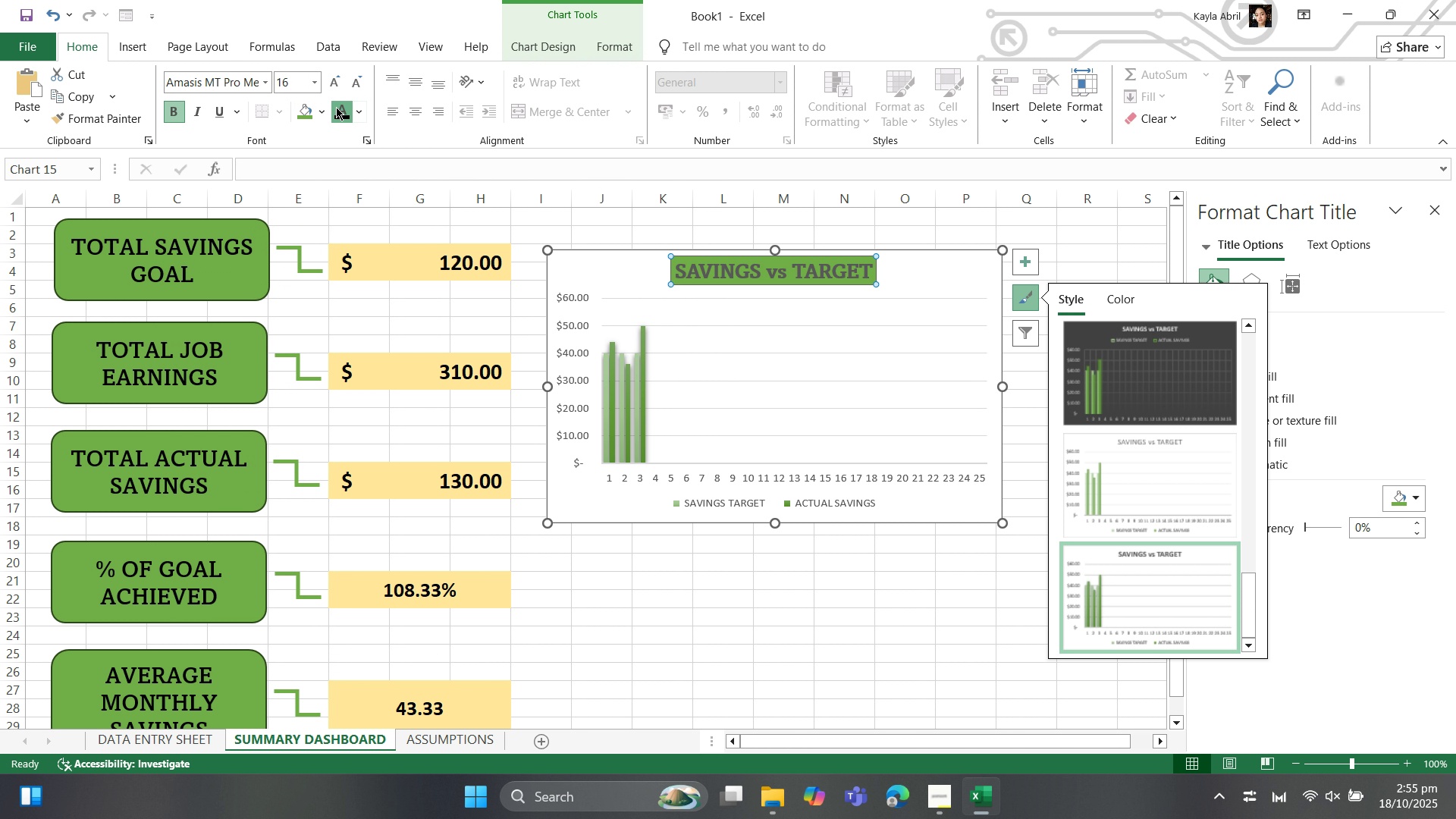 
left_click([336, 107])
 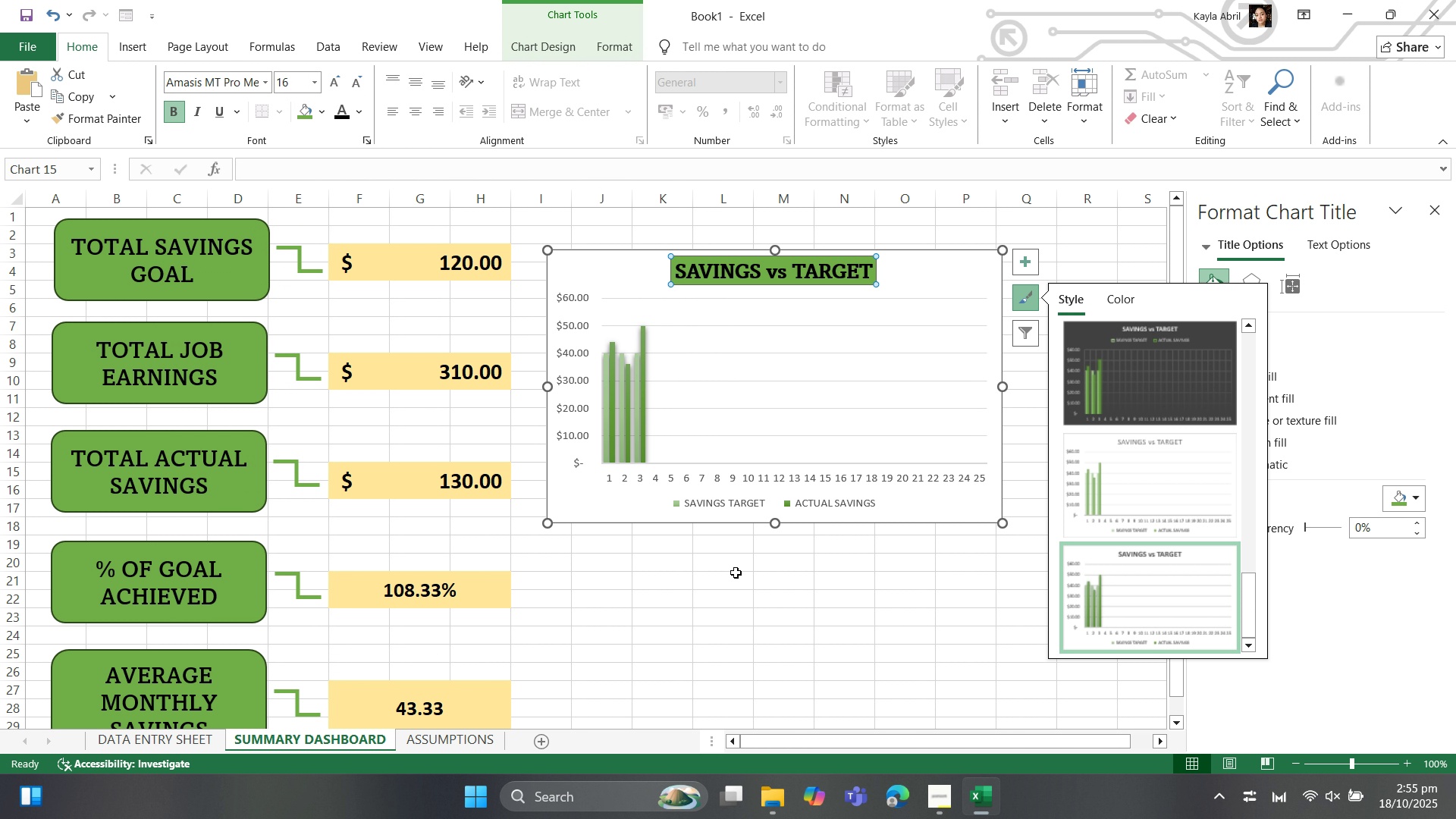 
left_click([742, 560])
 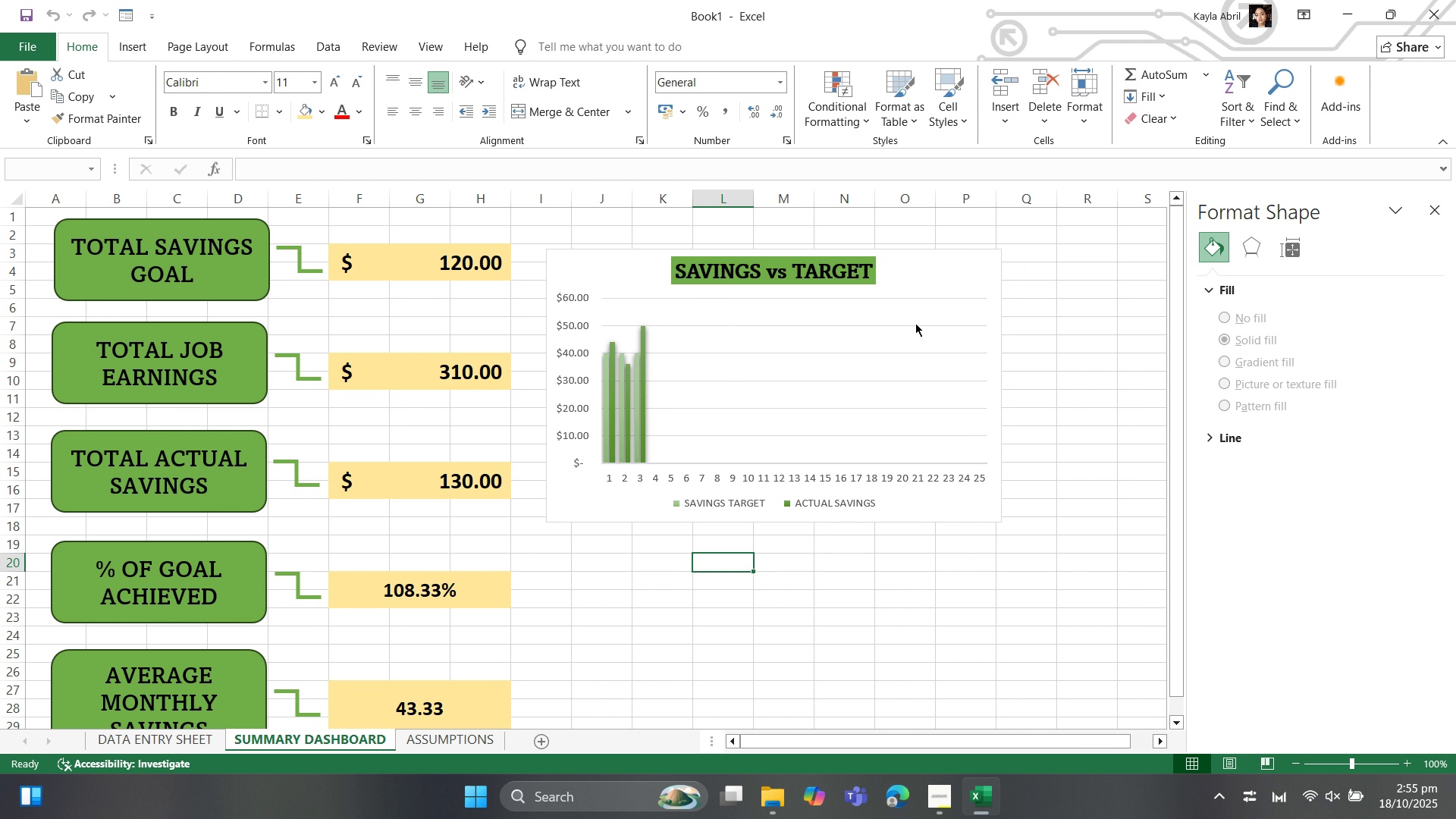 
left_click([988, 258])
 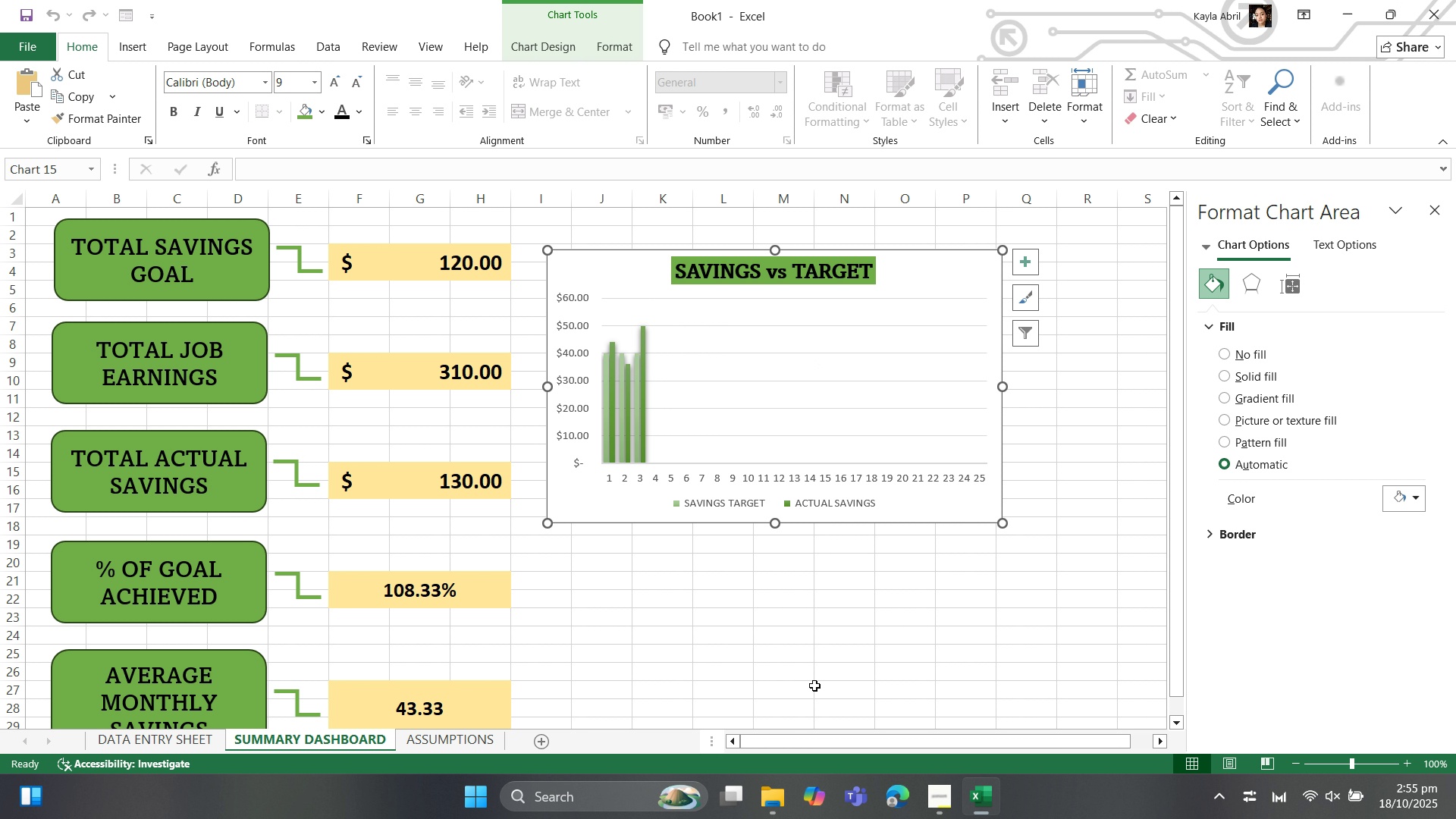 
left_click([533, 28])
 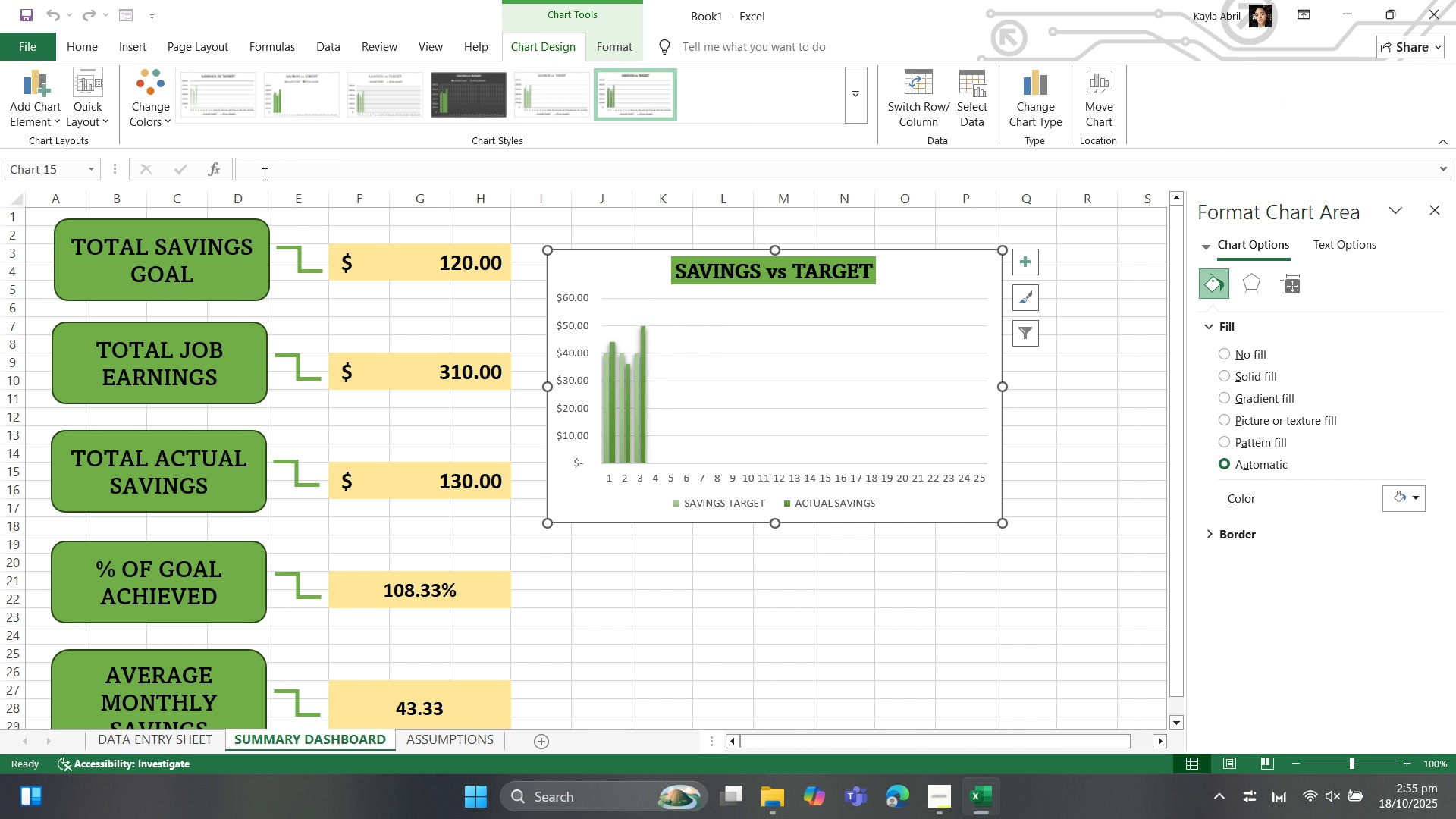 
left_click([128, 108])
 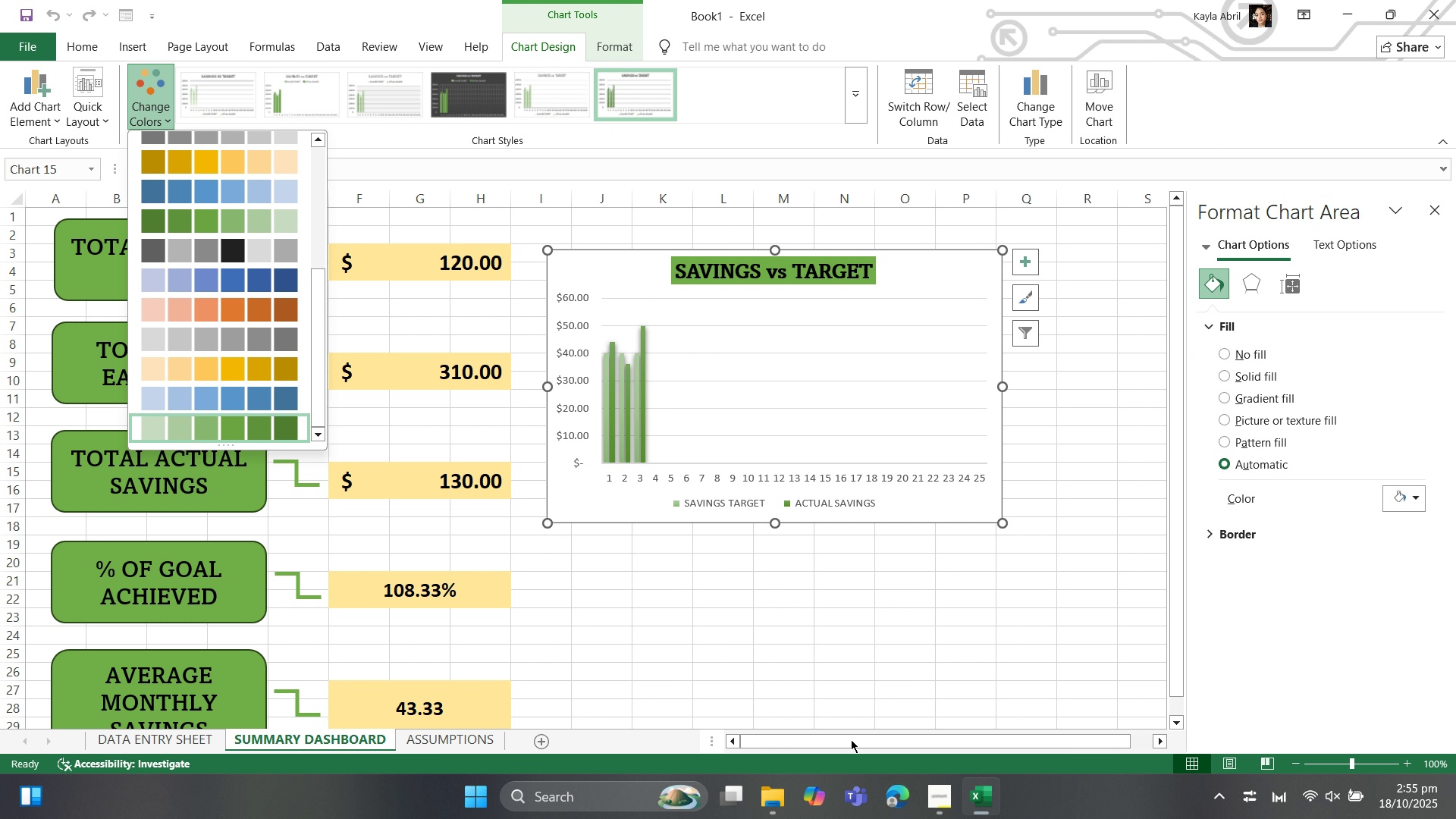 
left_click([752, 588])
 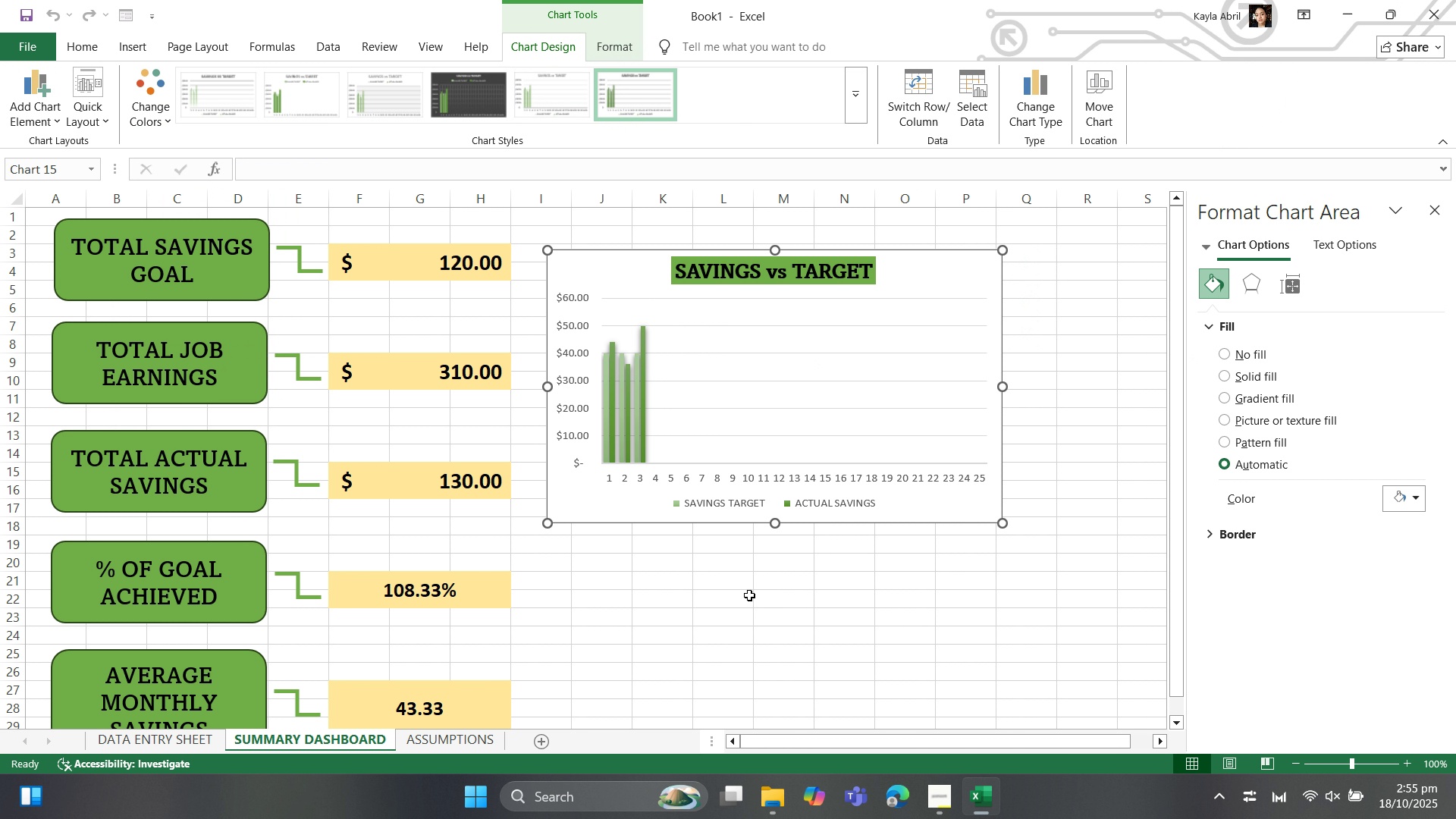 
left_click([749, 595])
 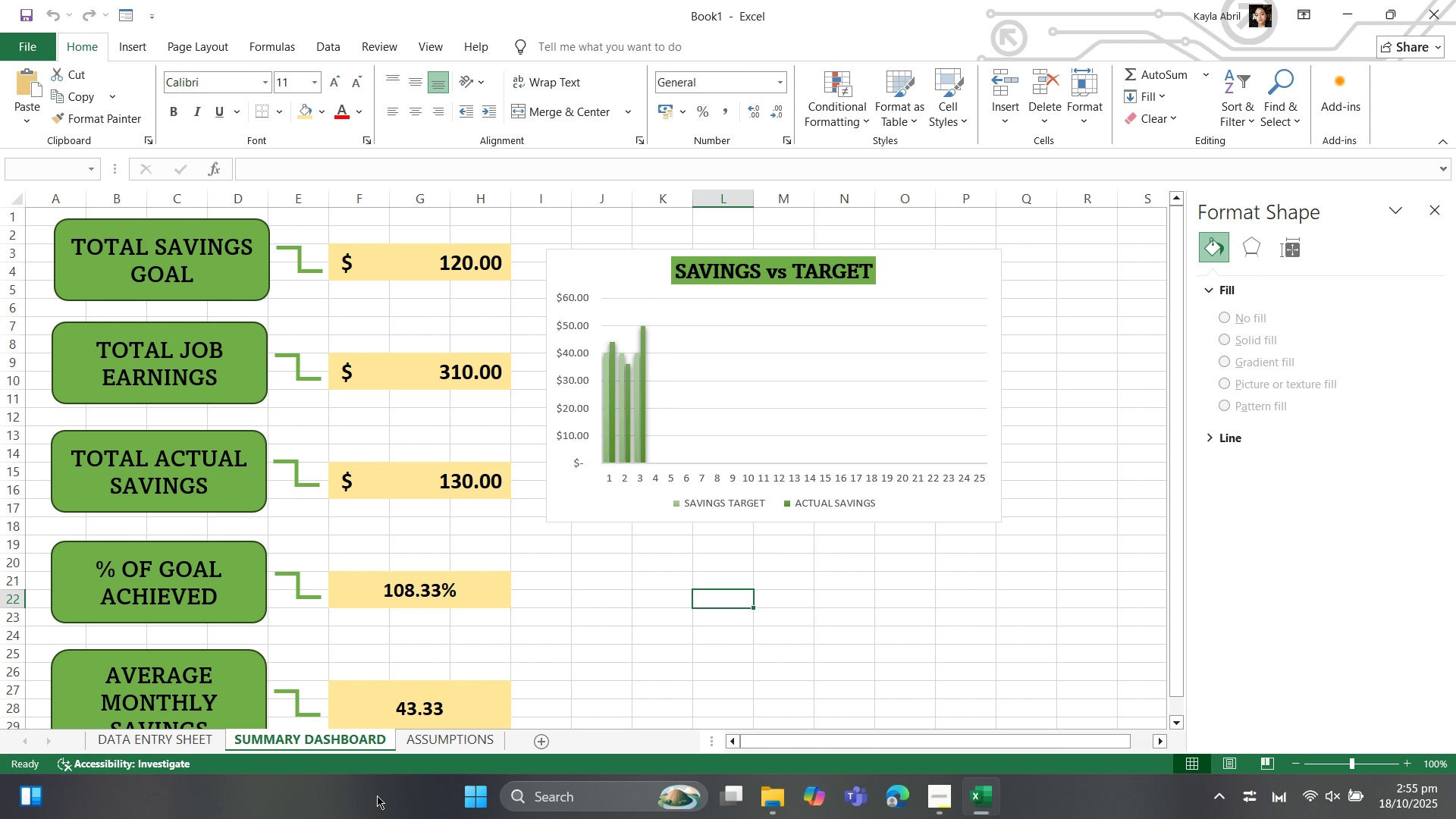 
wait(5.46)
 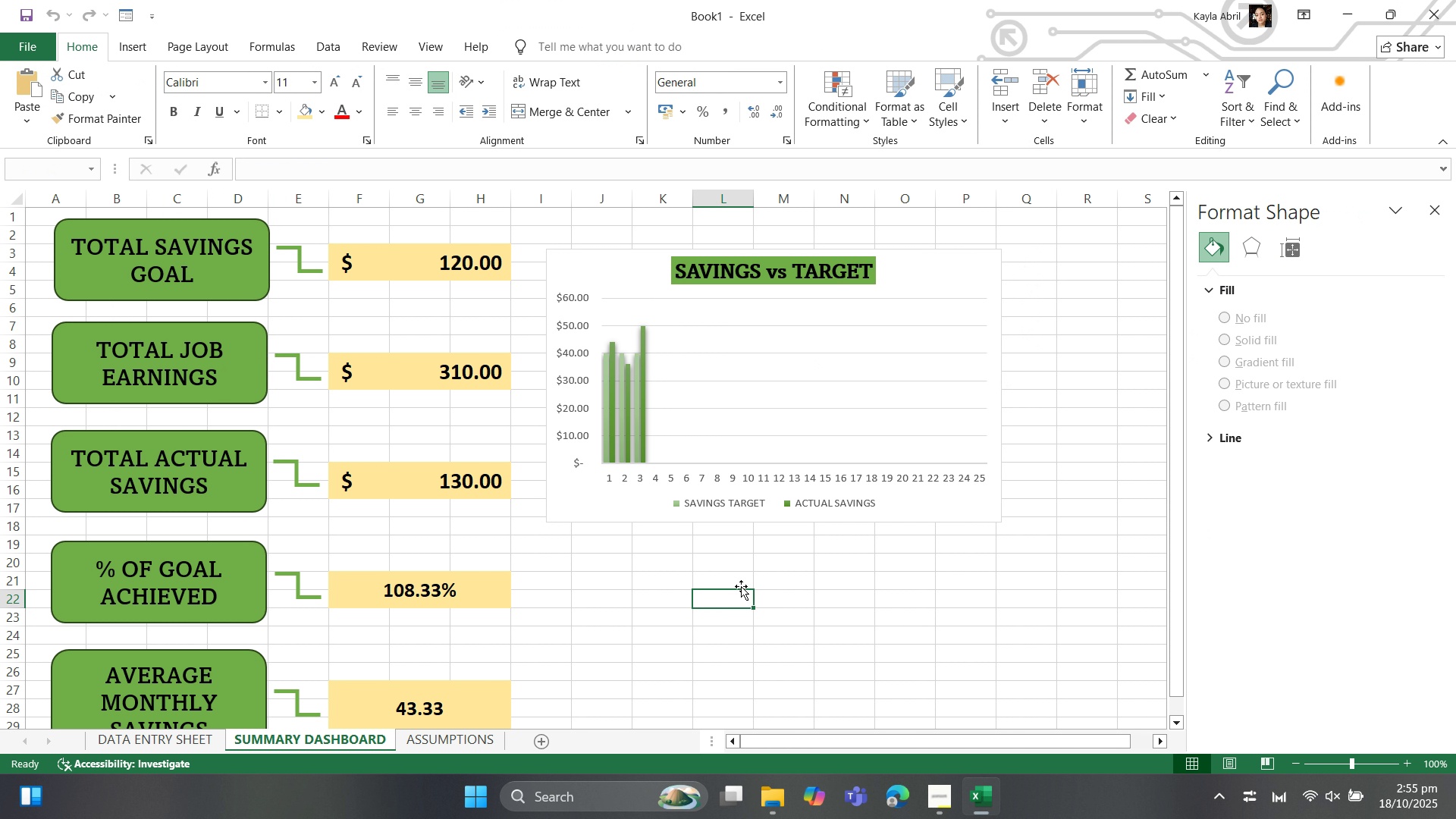 
left_click([191, 740])
 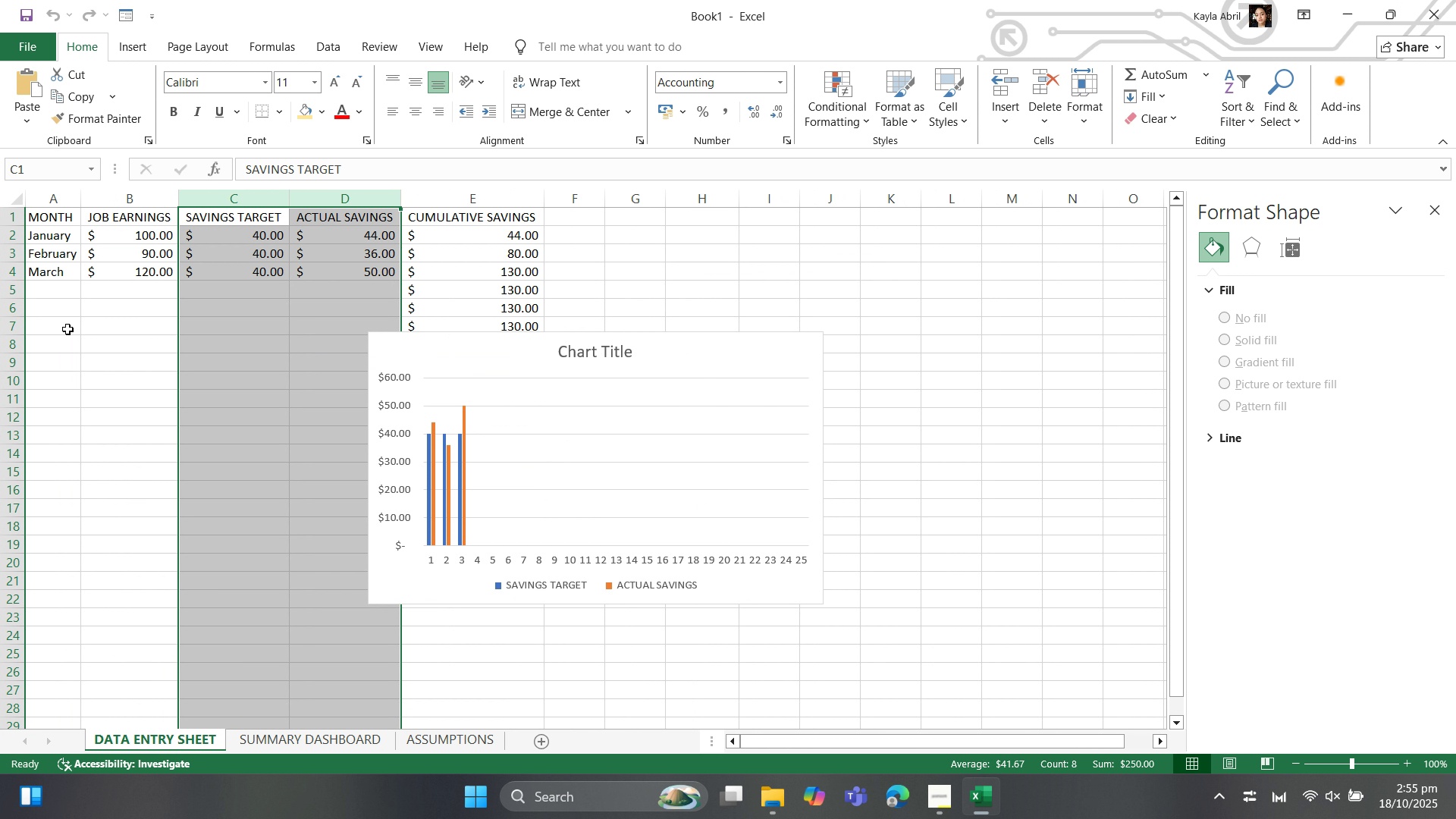 
left_click([77, 331])
 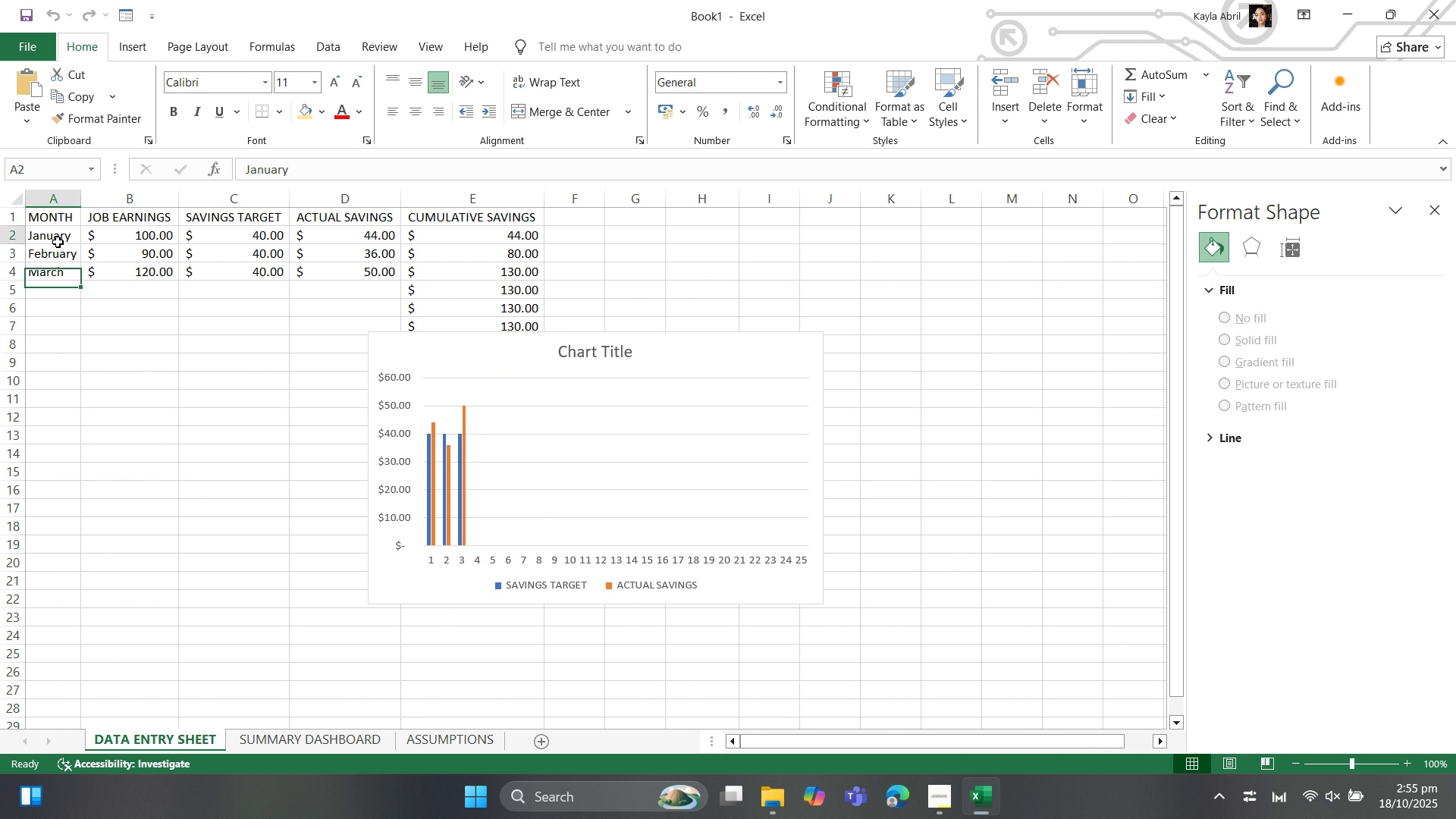 
left_click([58, 242])
 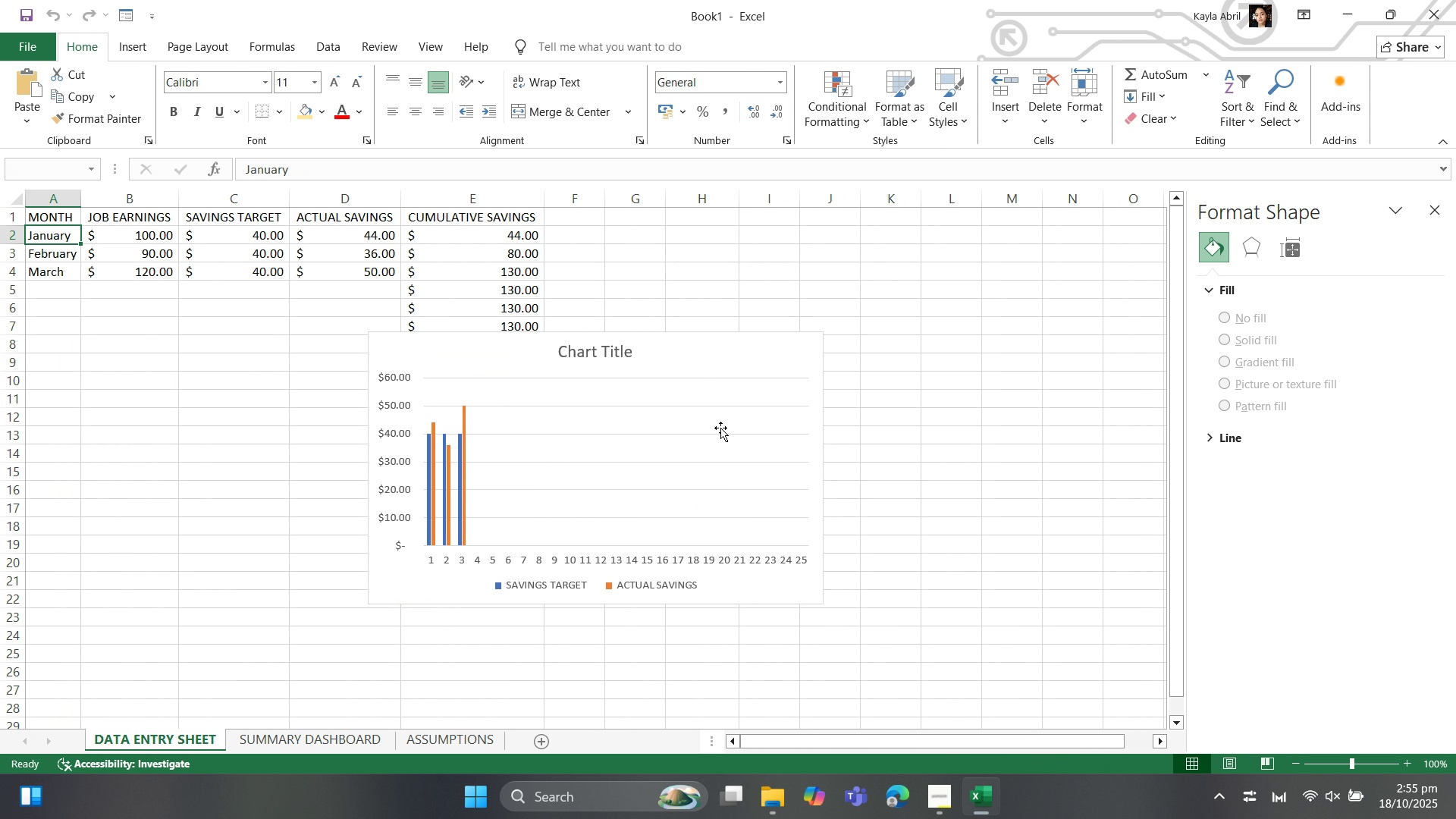 
left_click([764, 355])
 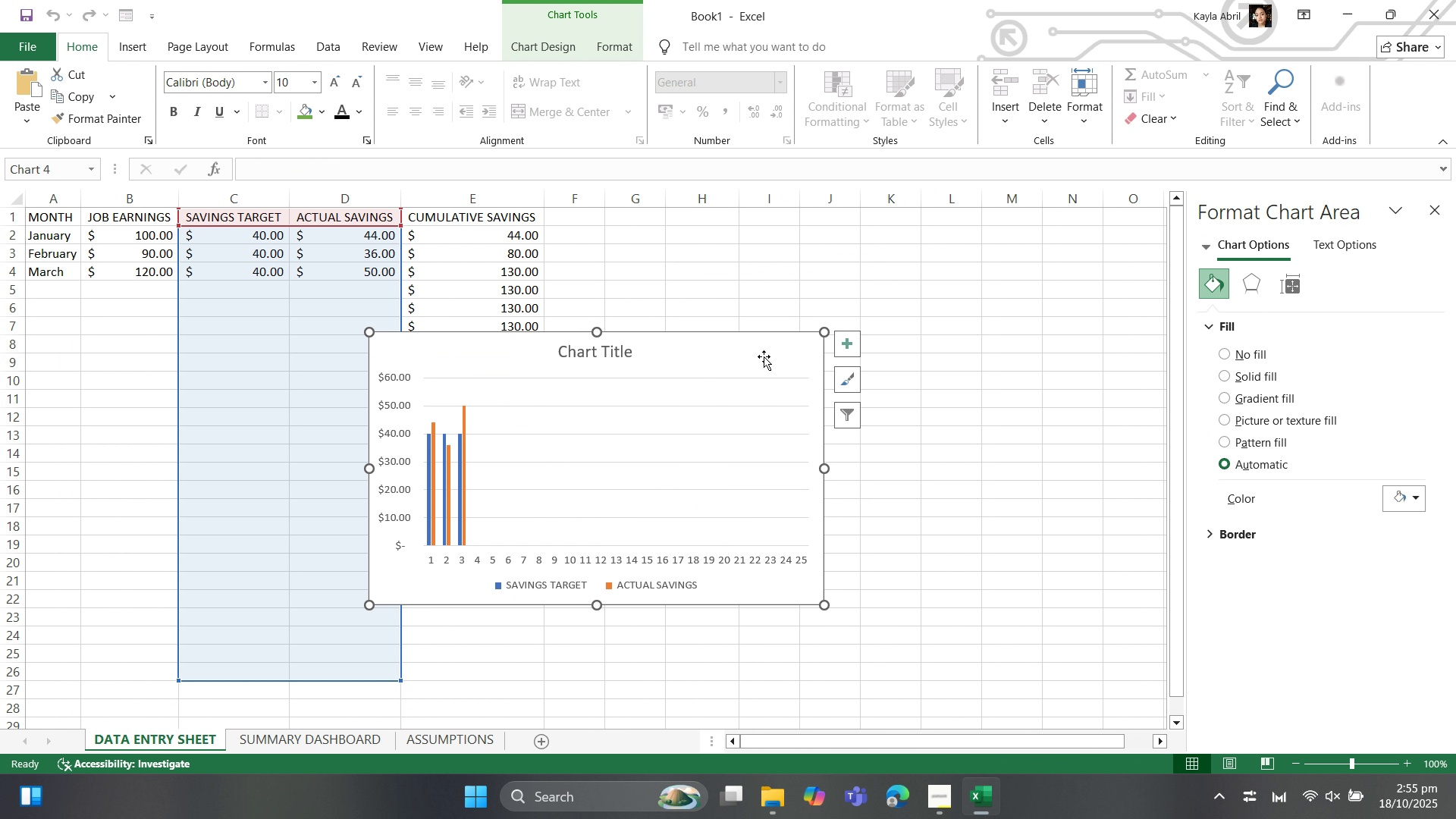 
key(Delete)
 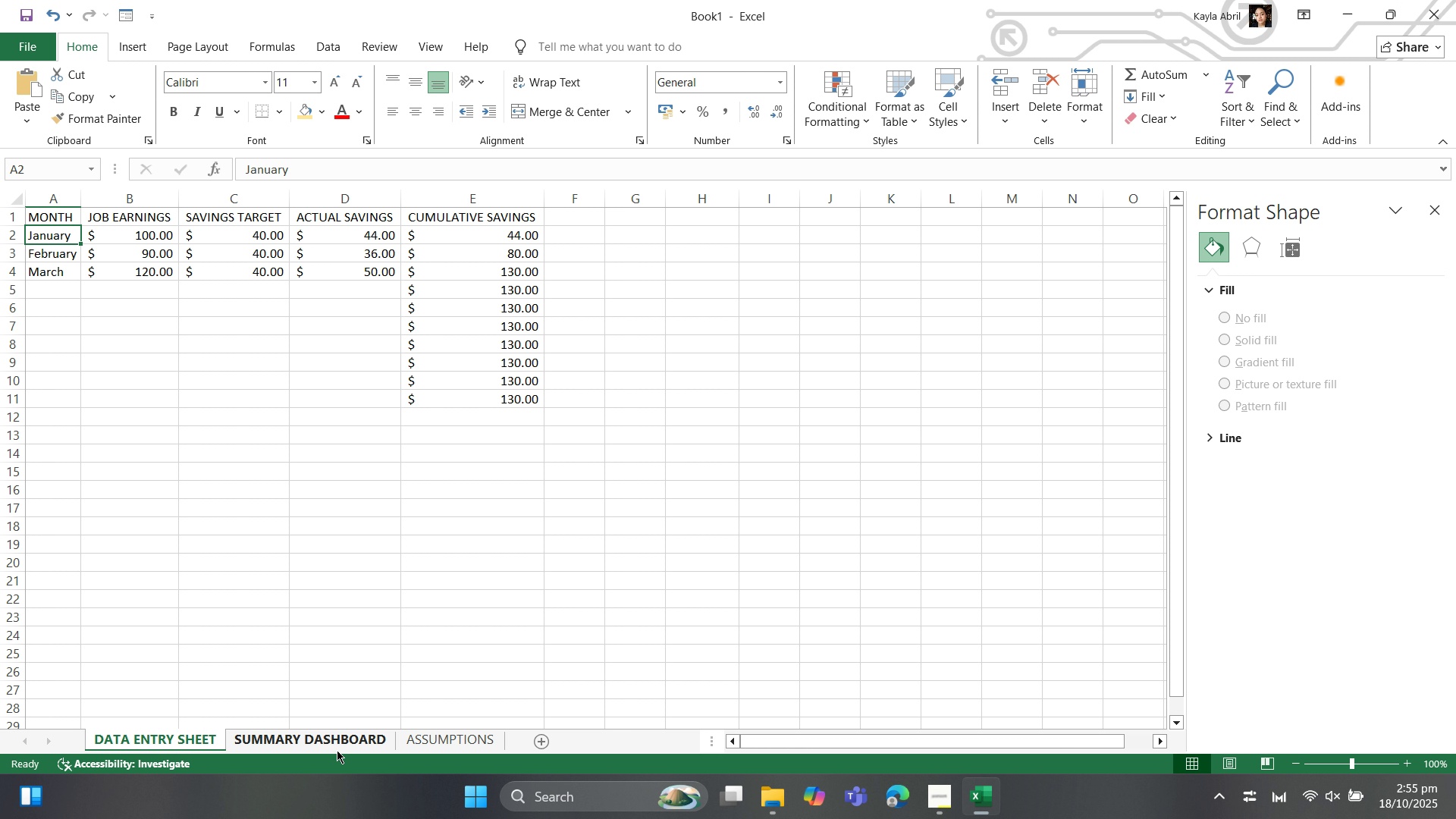 
left_click([334, 748])
 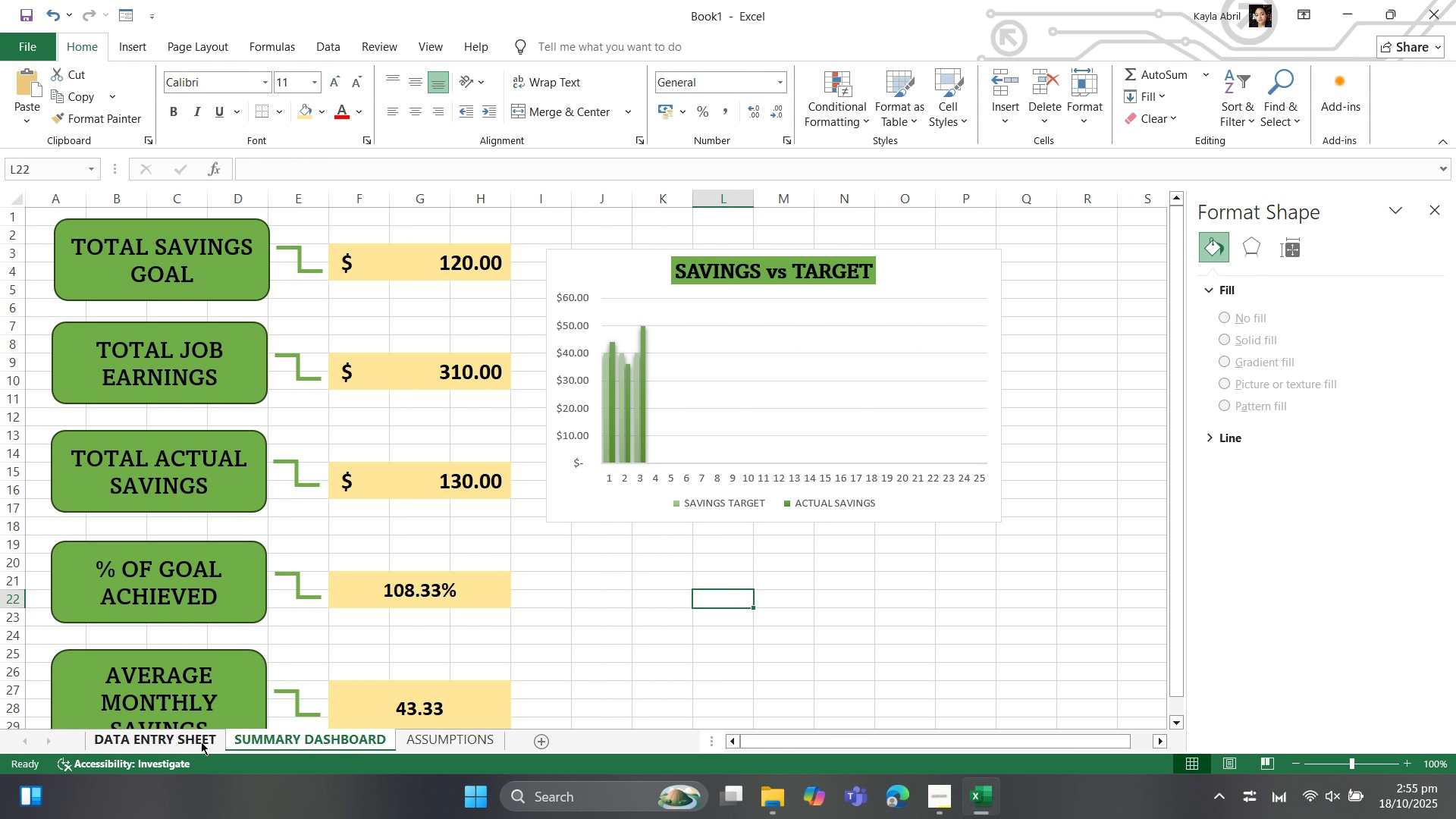 
left_click([197, 736])
 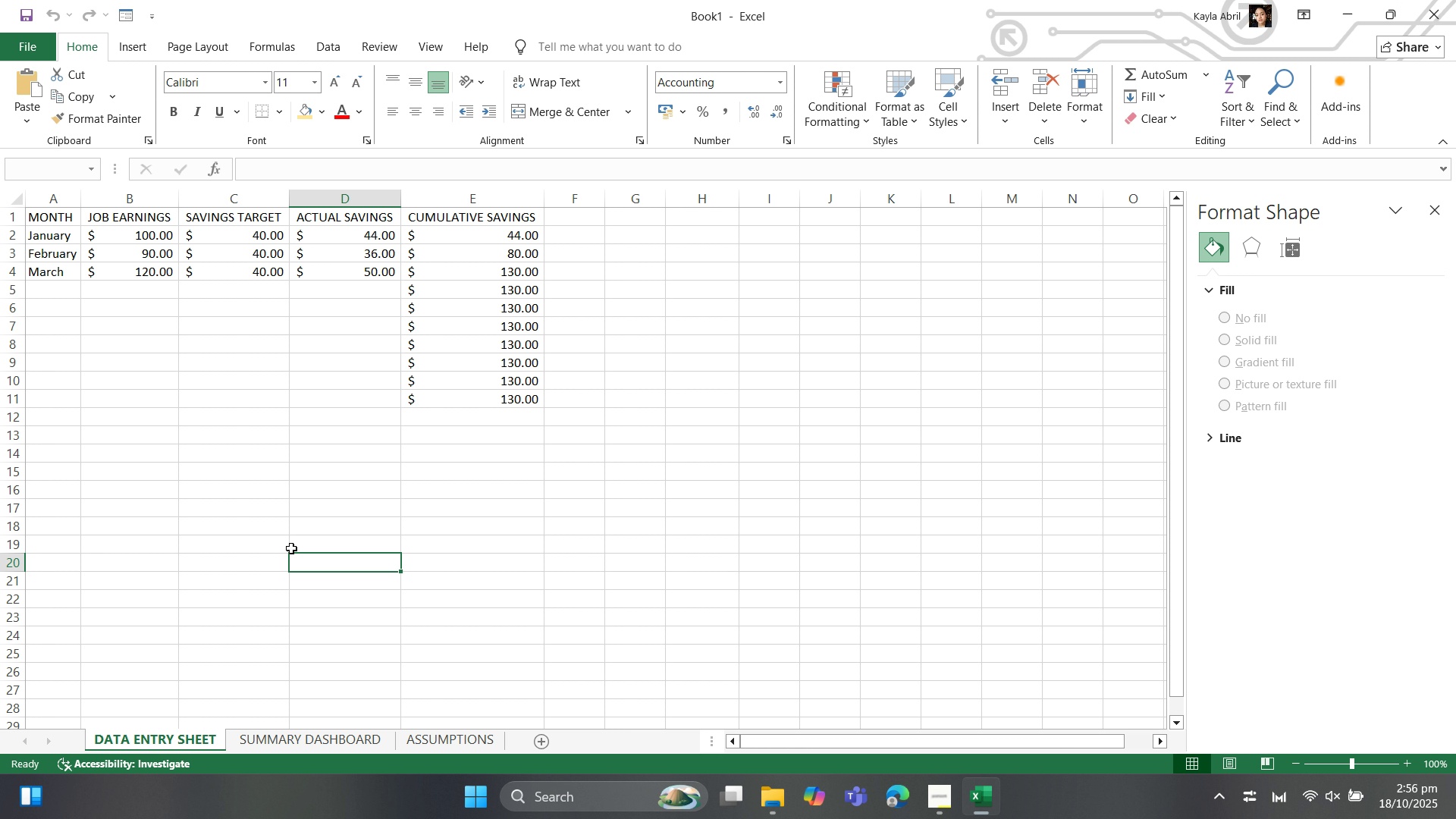 
wait(17.58)
 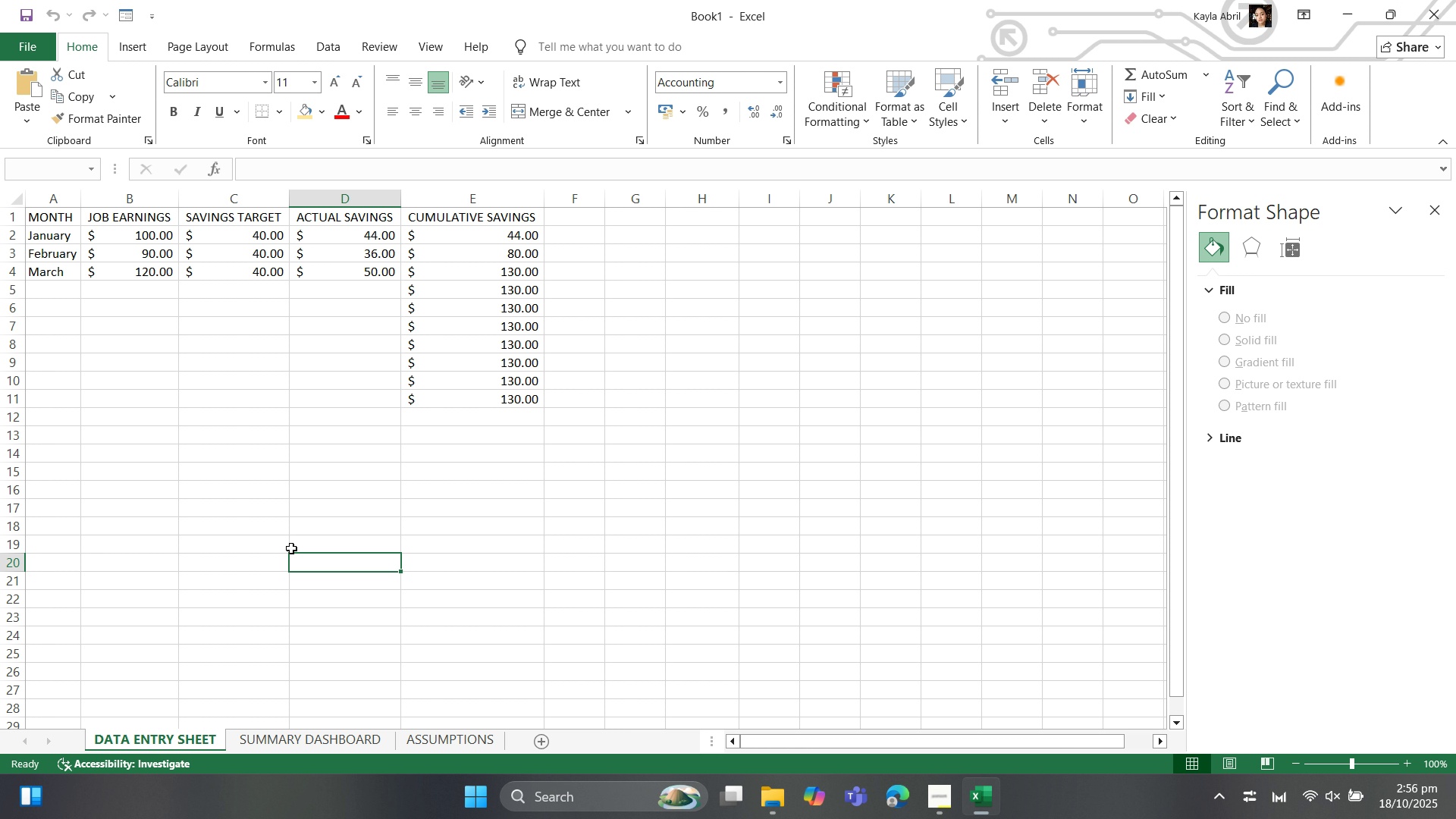 
left_click([47, 195])
 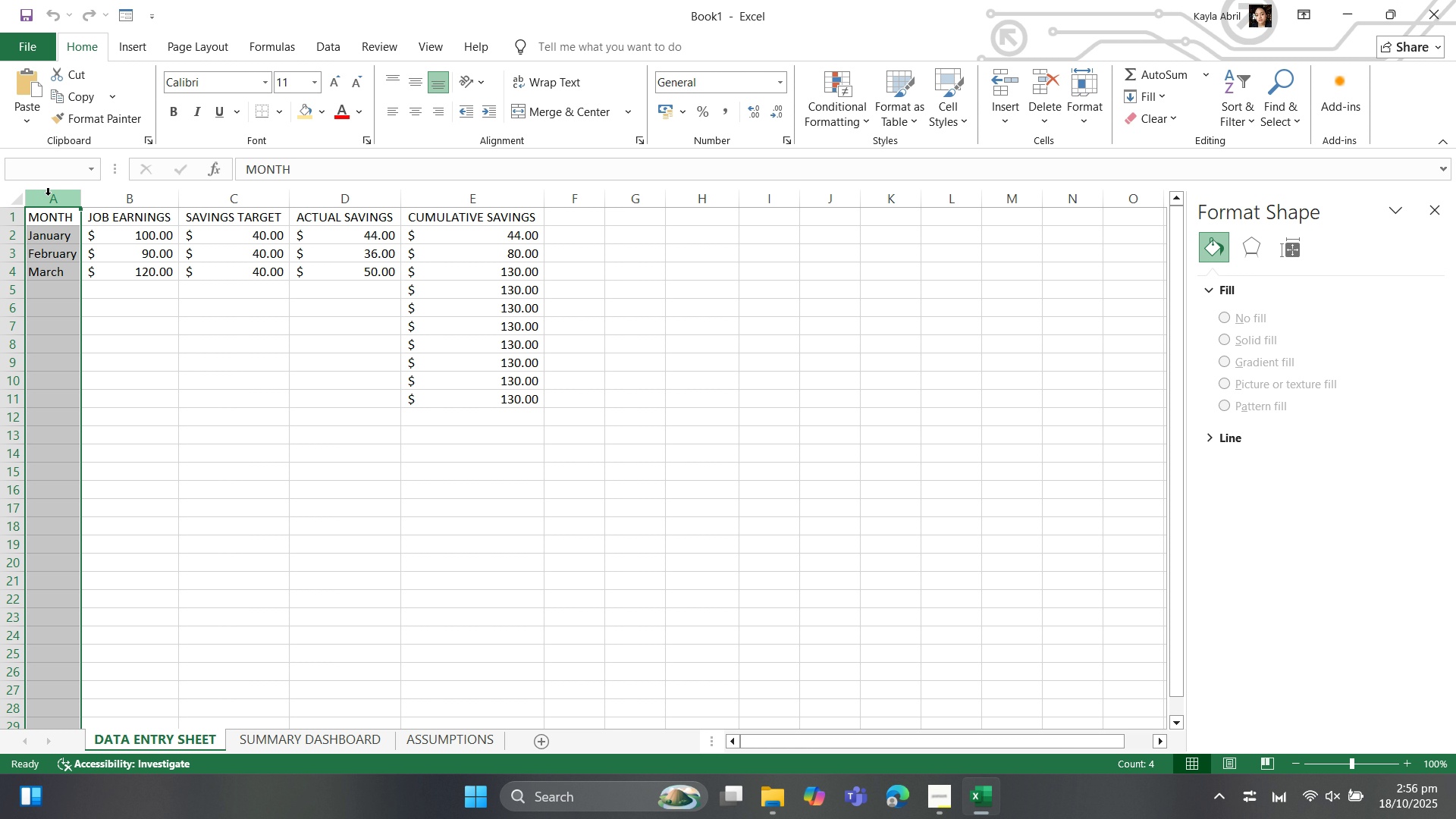 
hold_key(key=ControlLeft, duration=1.8)
left_click([483, 195])
 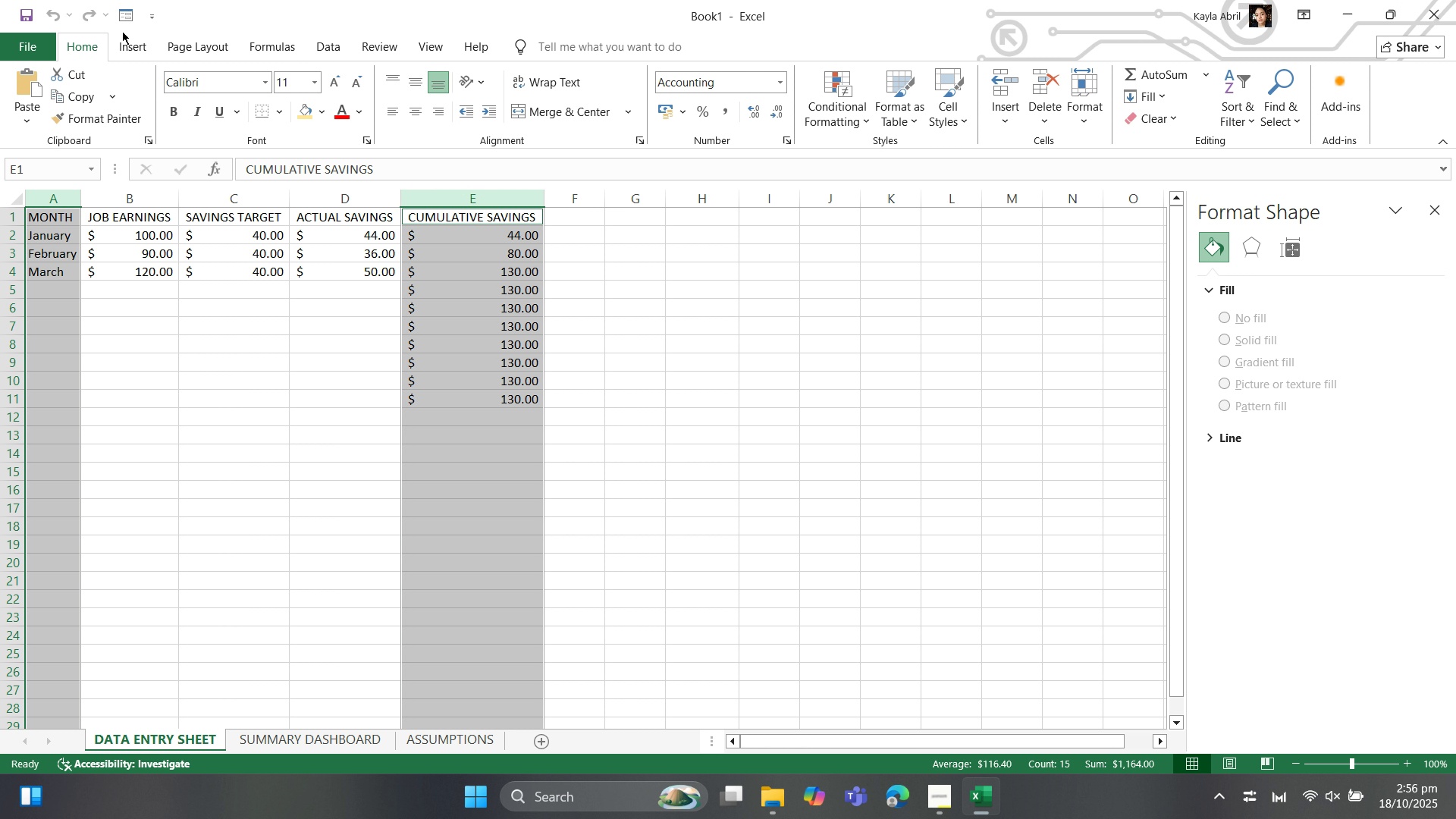 
left_click([137, 46])
 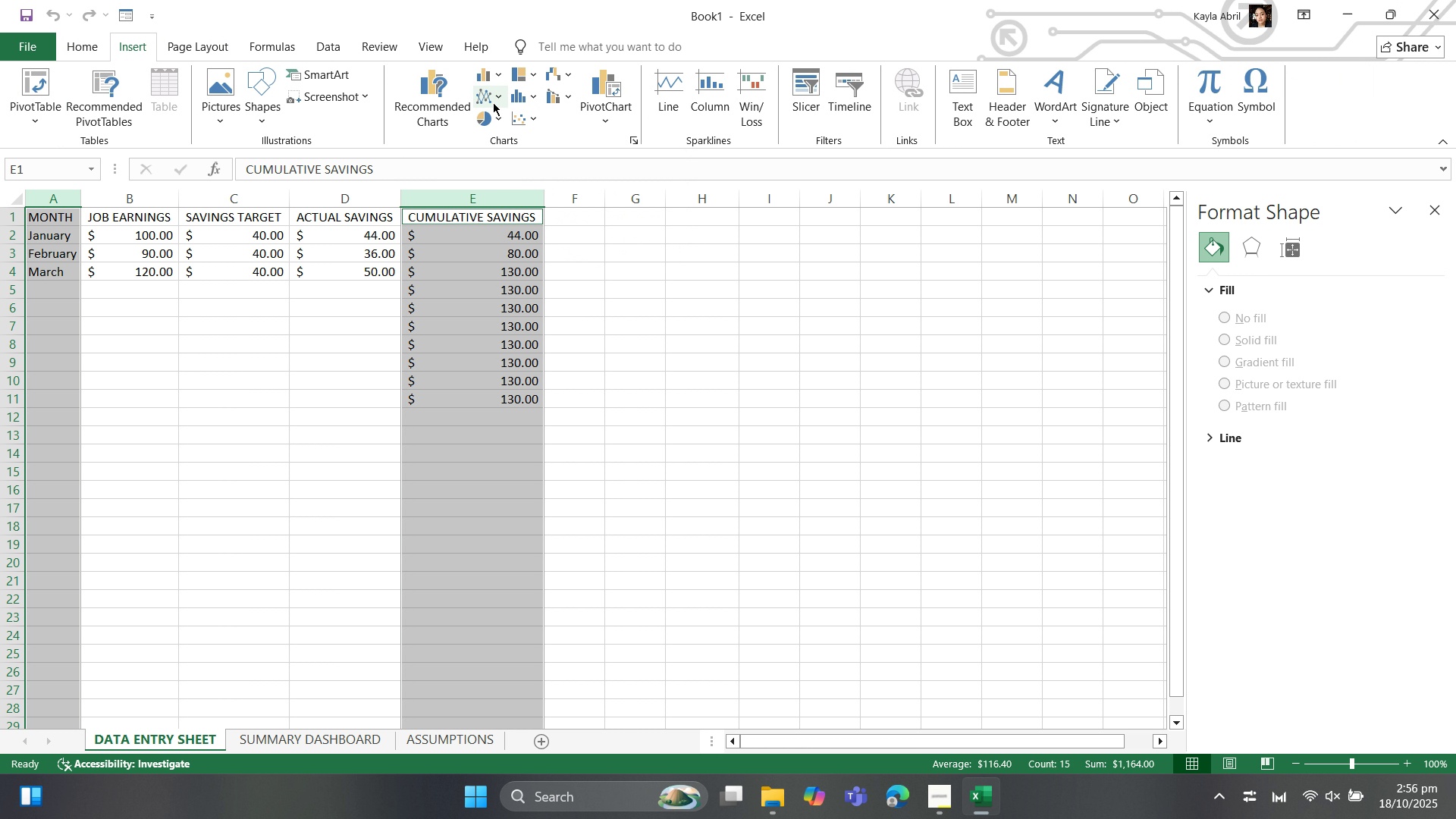 
wait(5.24)
 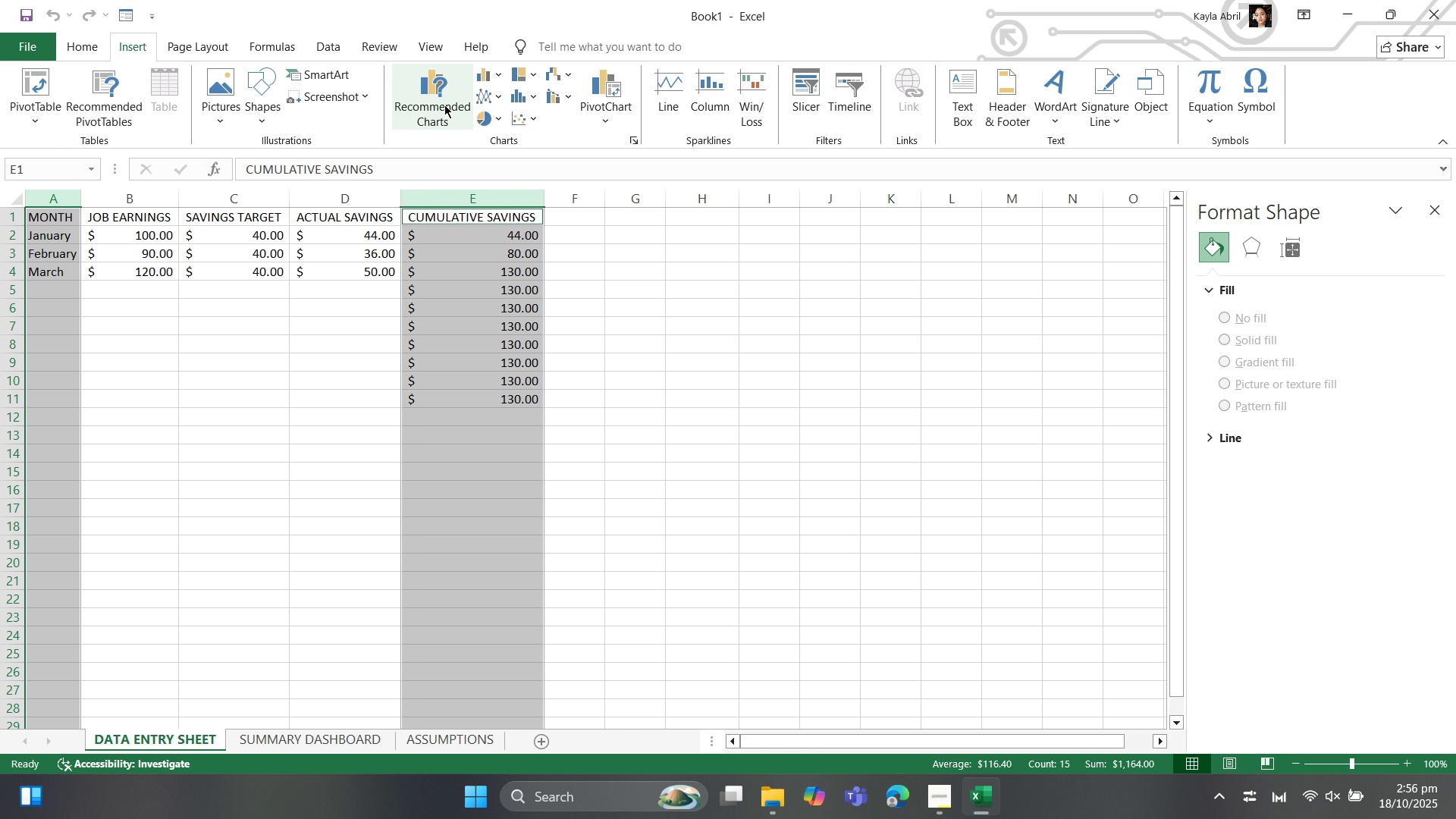 
left_click([494, 102])
 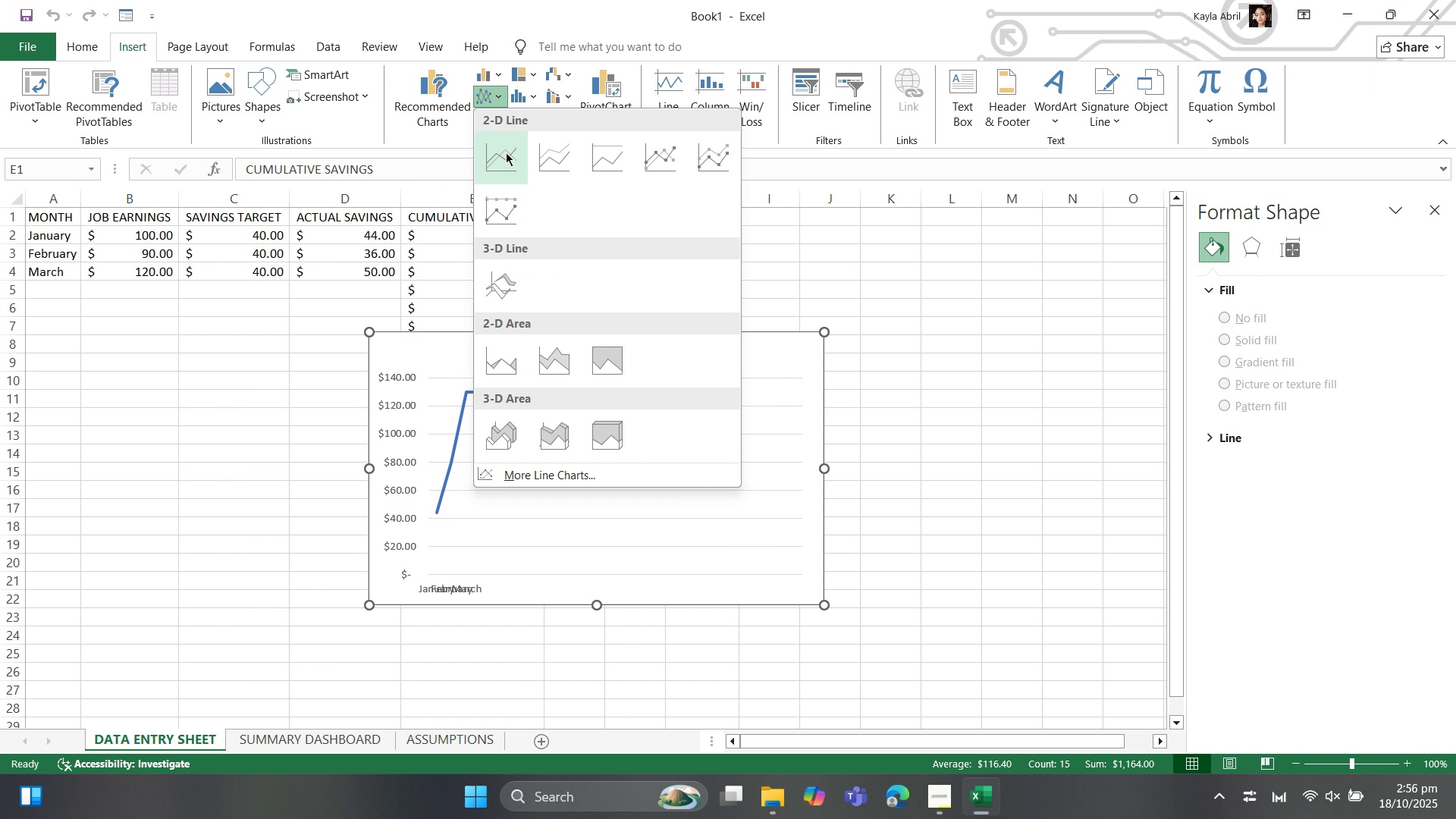 
mouse_move([523, 158])
 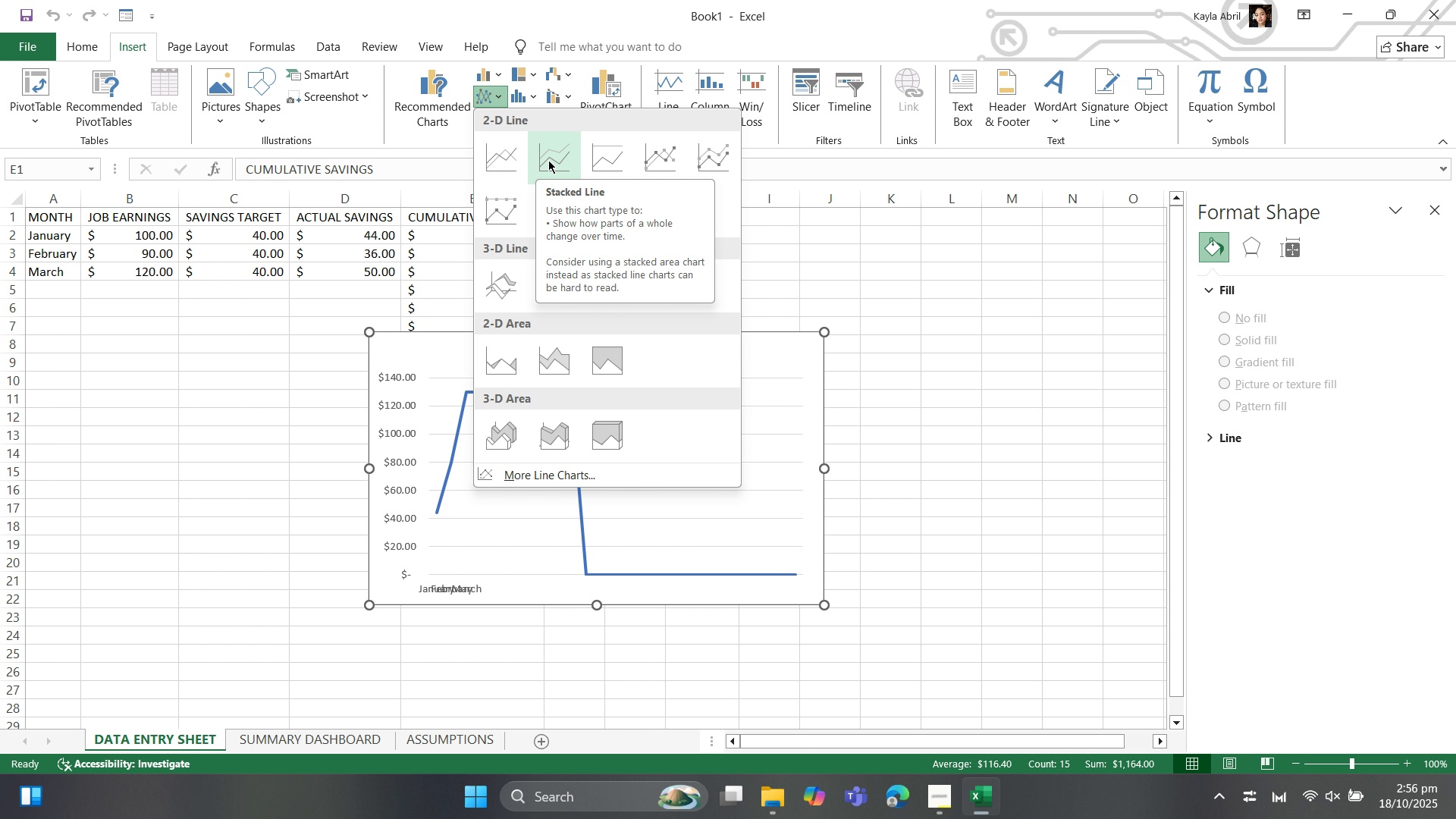 
wait(9.63)
 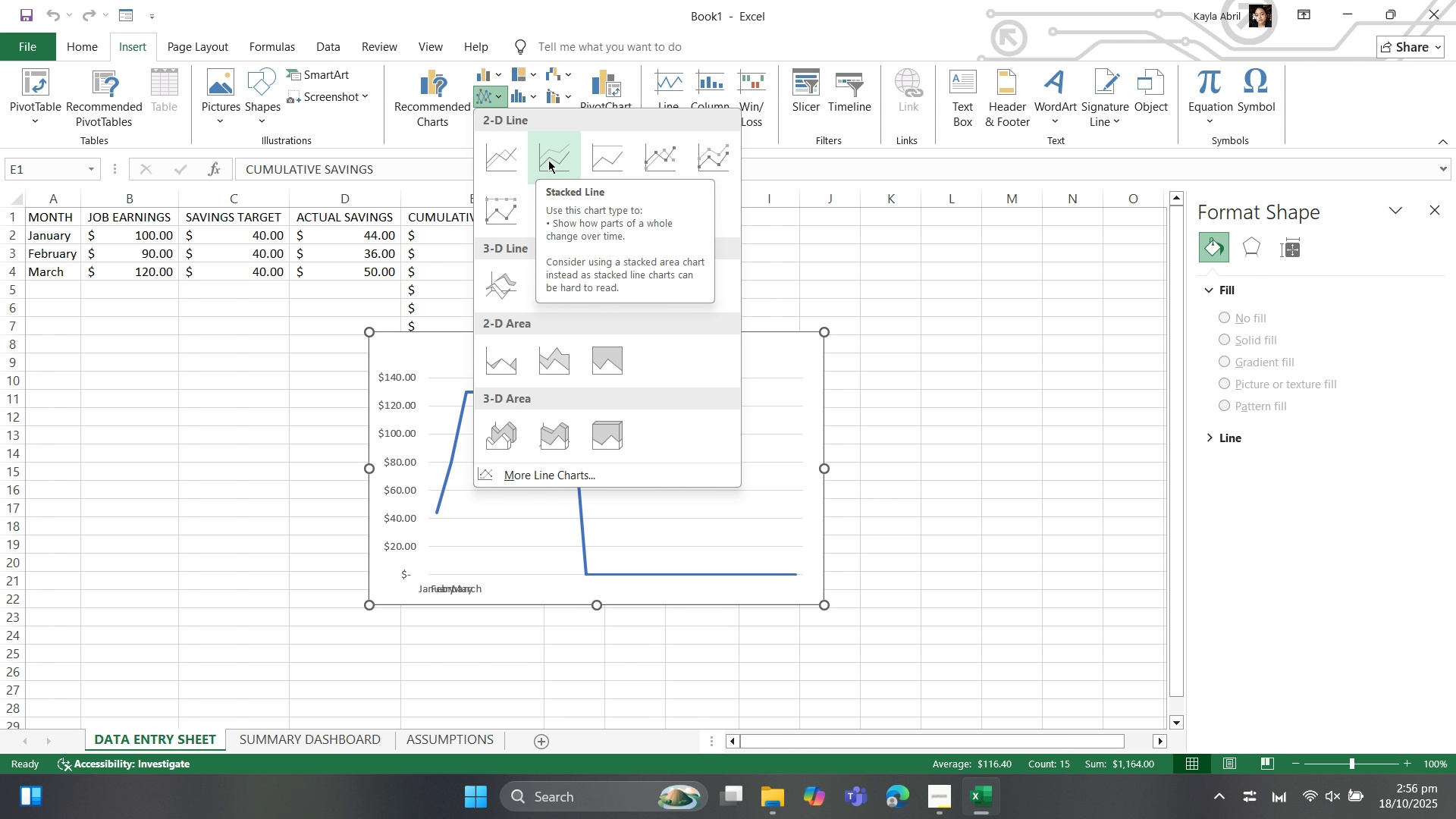 
left_click([513, 171])
 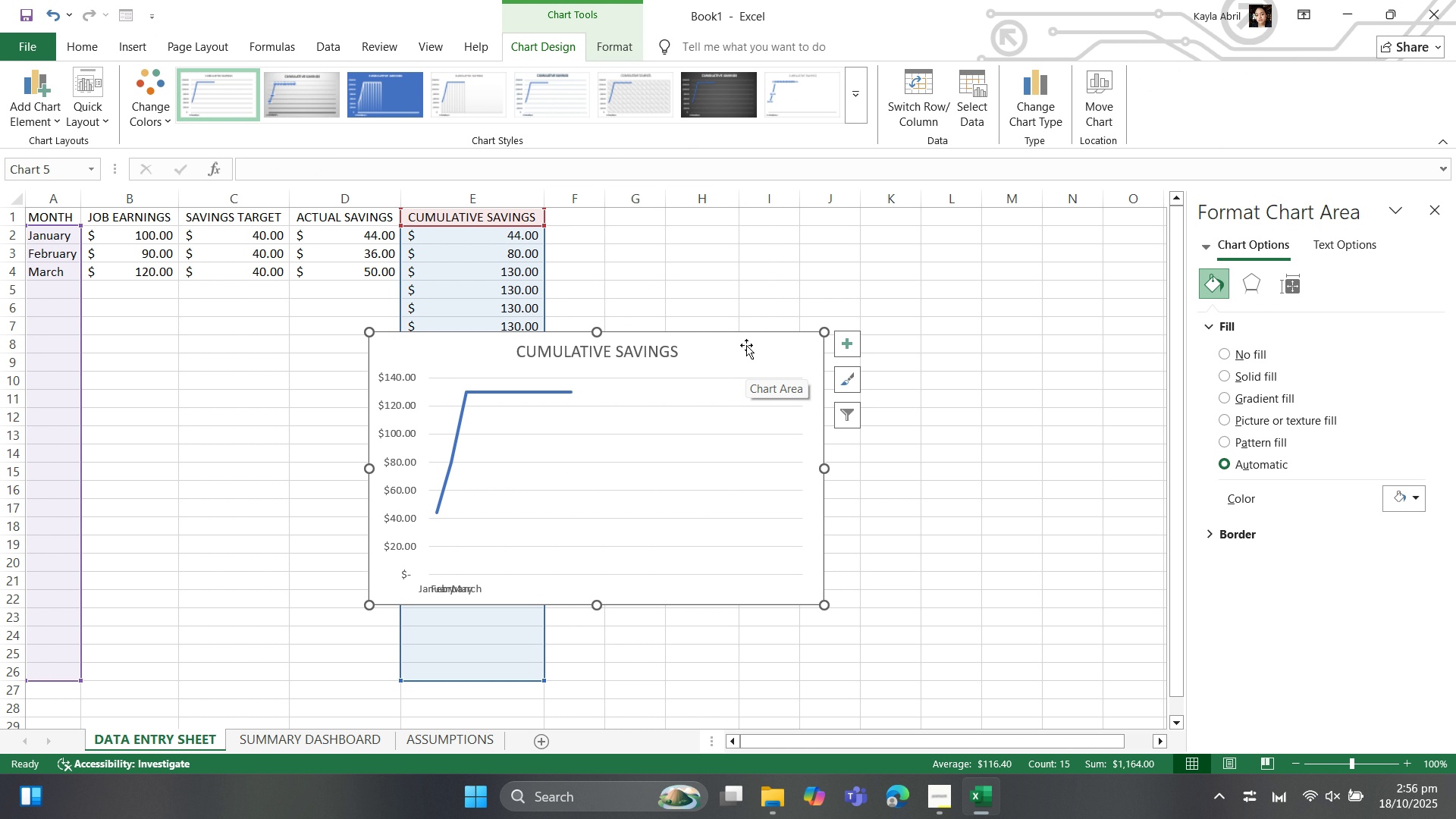 
left_click_drag(start_coordinate=[744, 349], to_coordinate=[805, 371])
 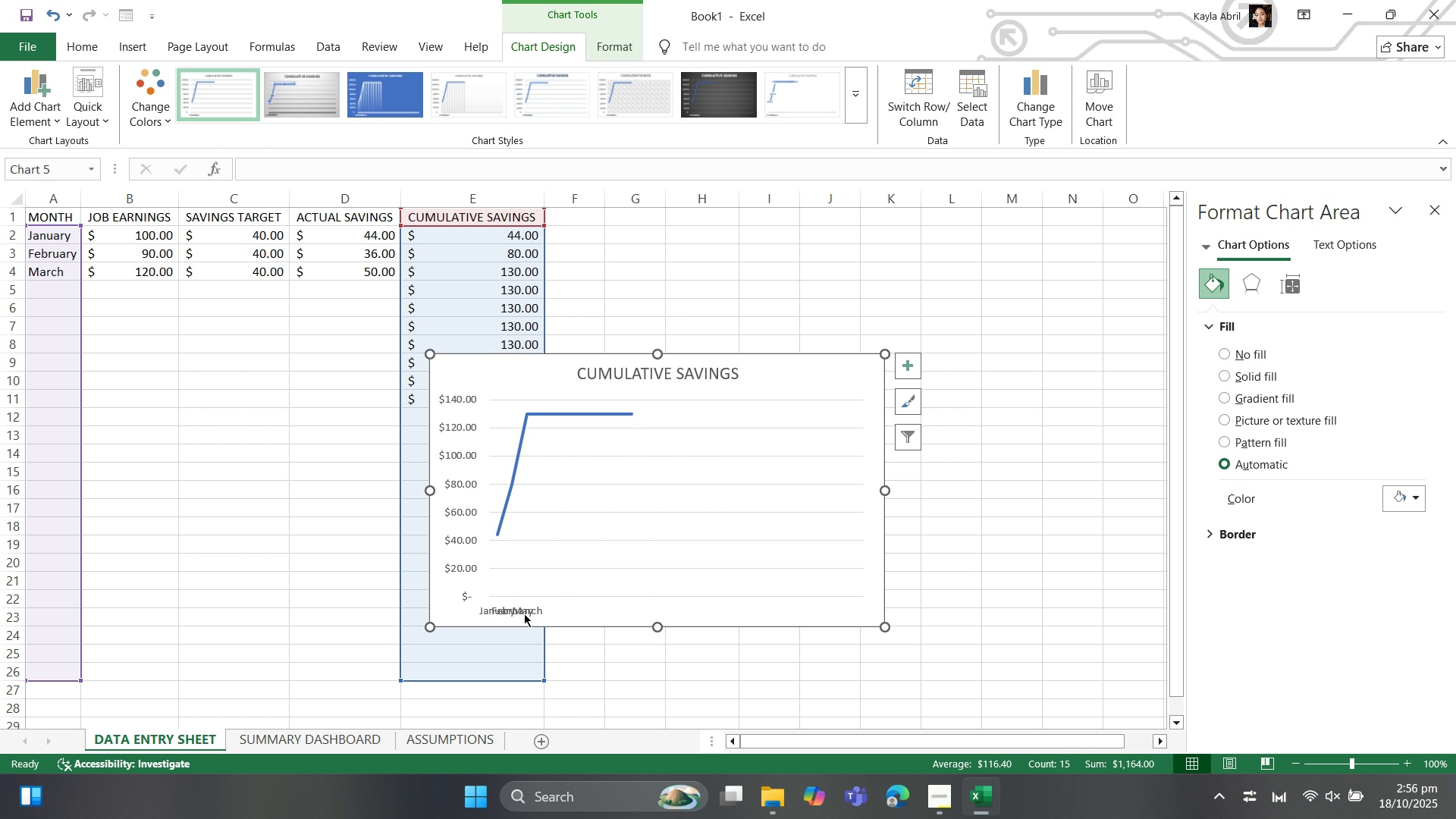 
left_click([513, 606])
 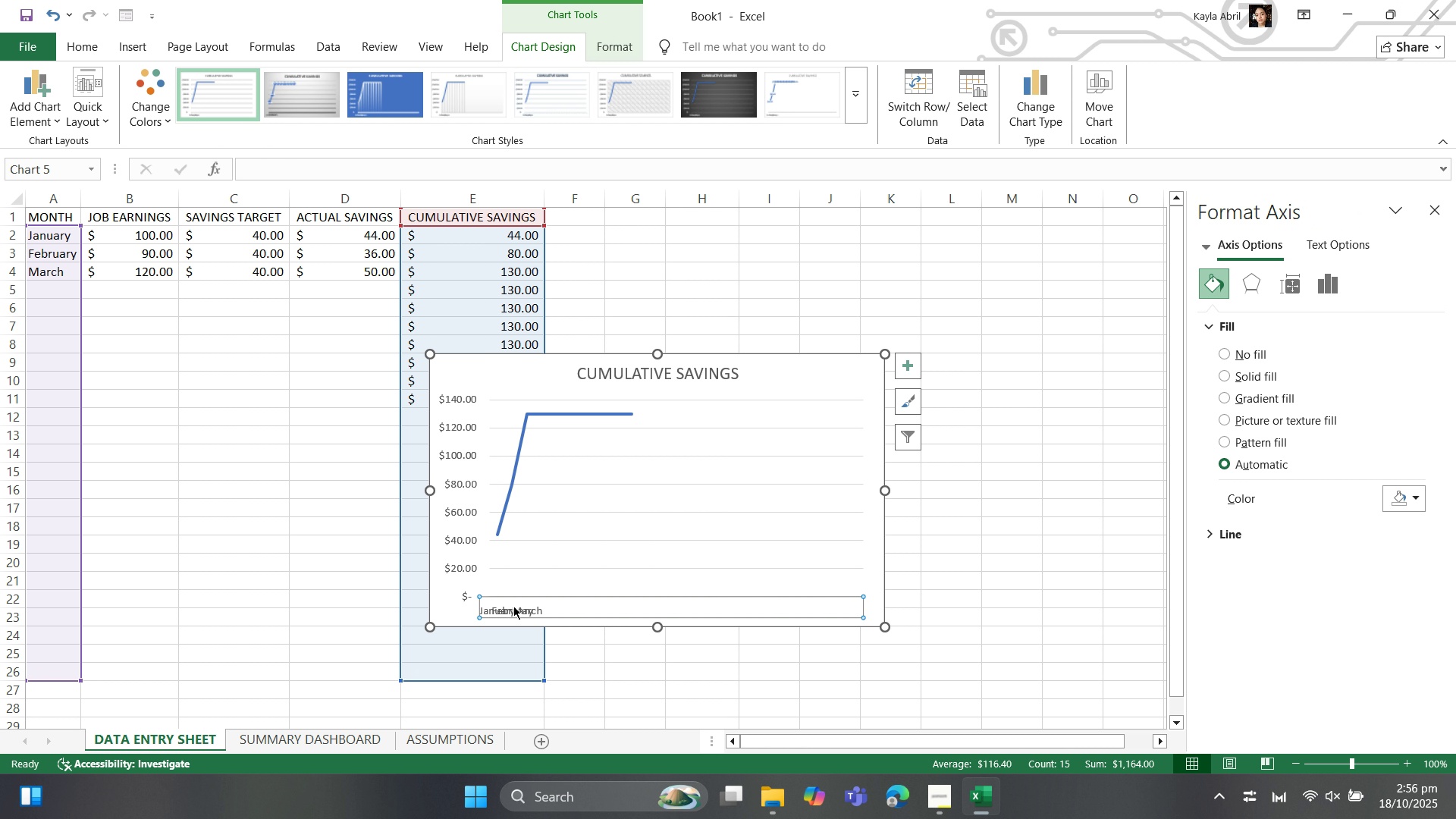 
left_click([513, 606])
 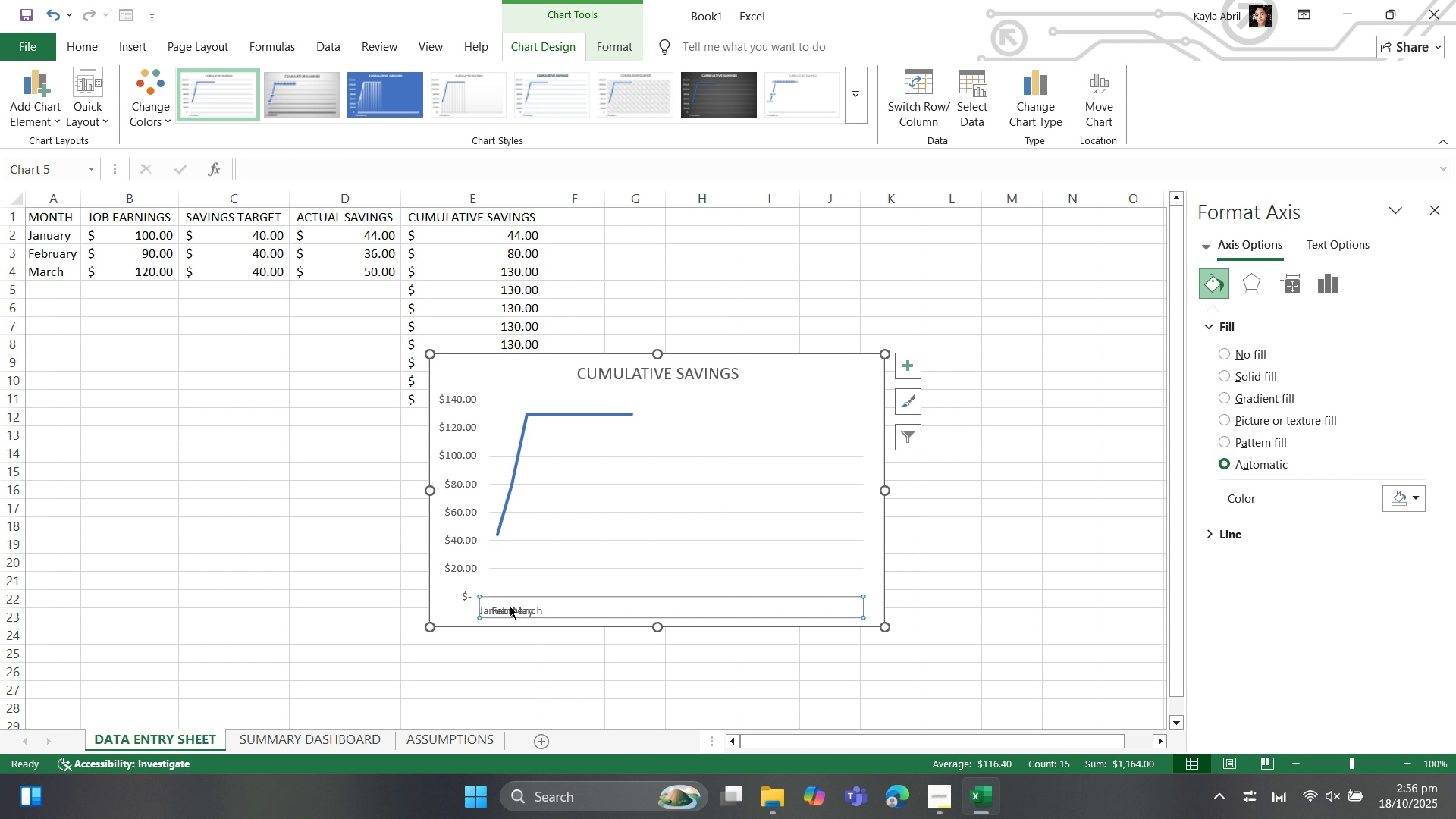 
double_click([510, 606])
 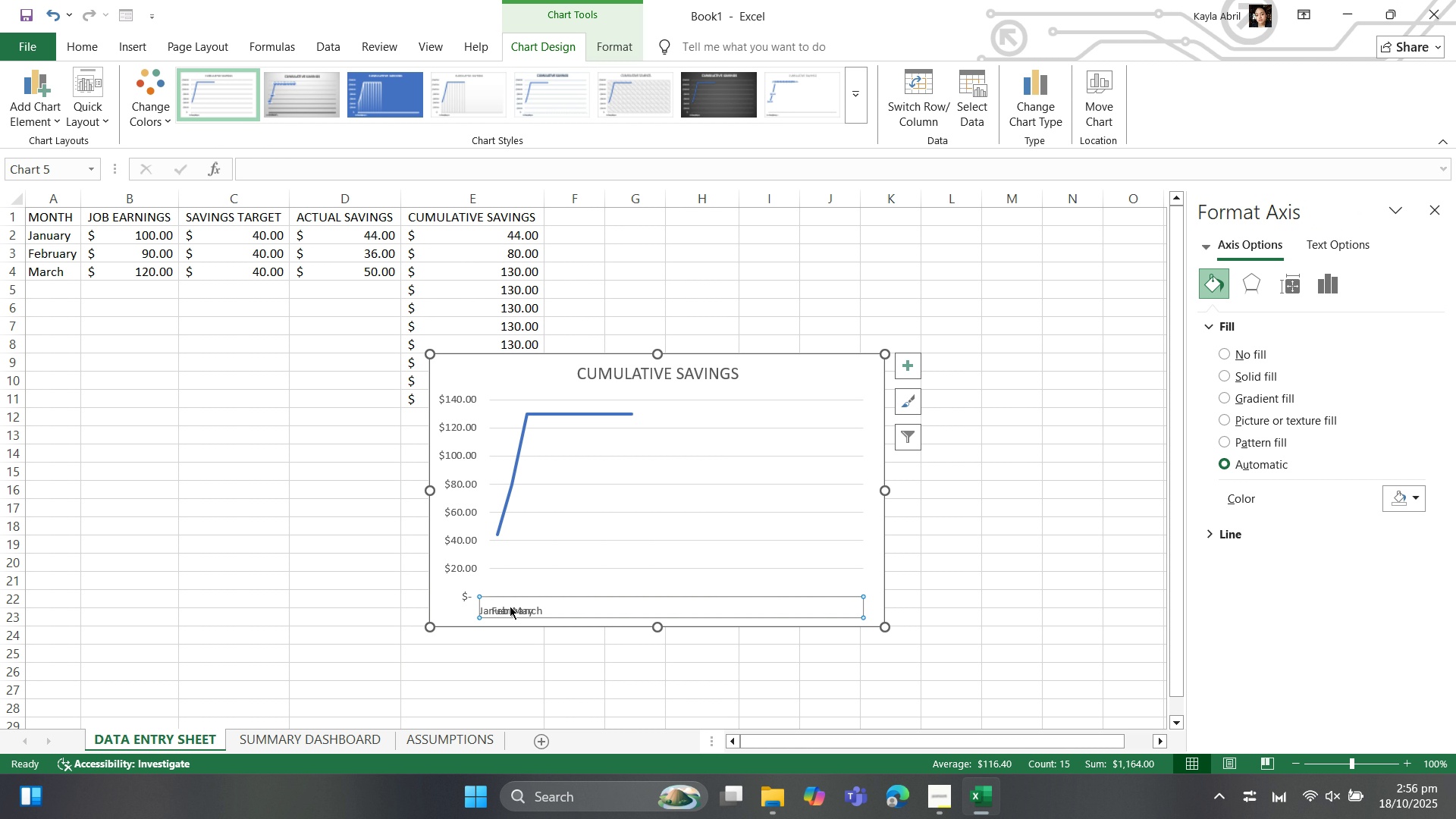 
triple_click([510, 606])
 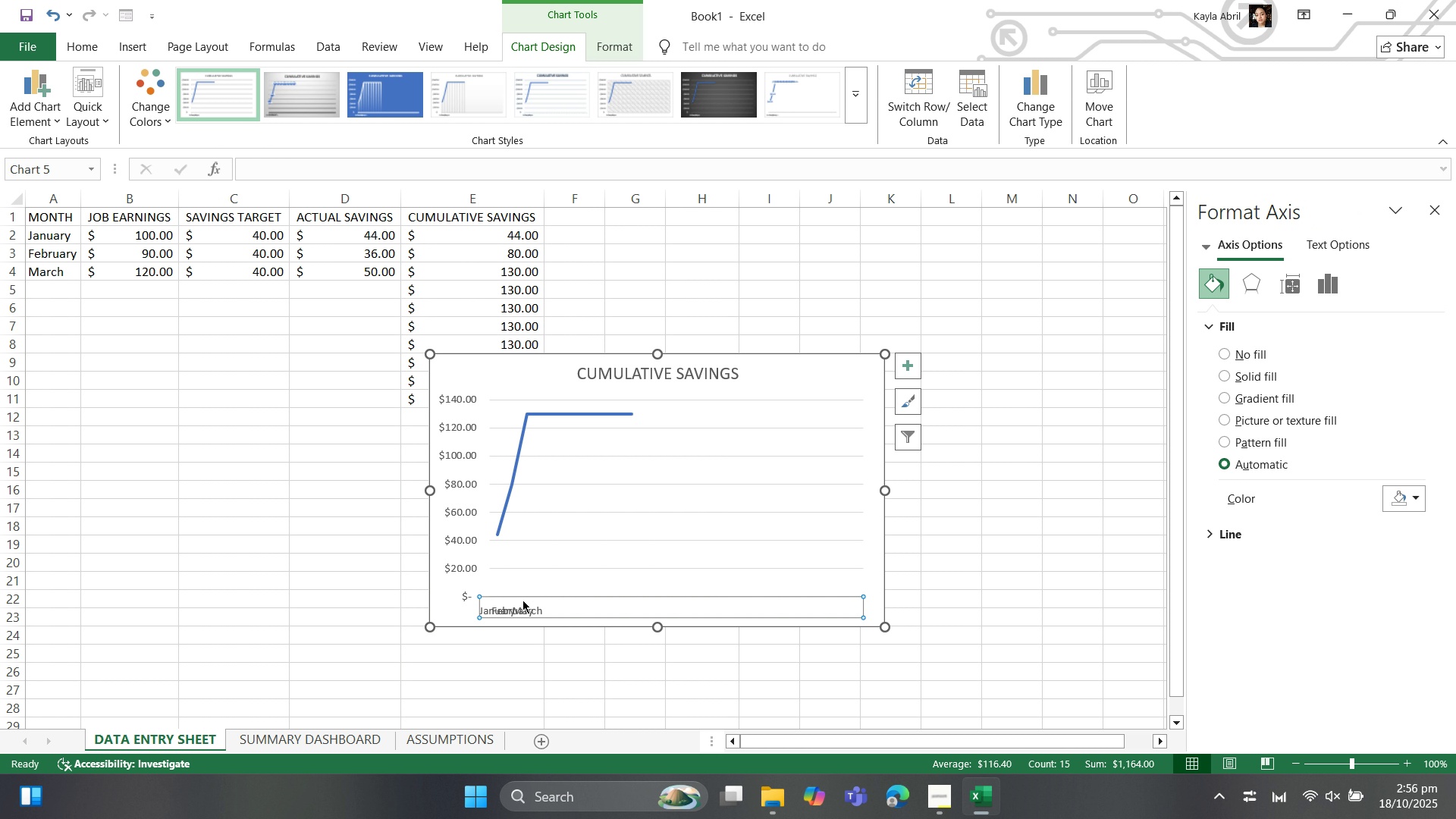 
left_click_drag(start_coordinate=[522, 600], to_coordinate=[538, 598])
 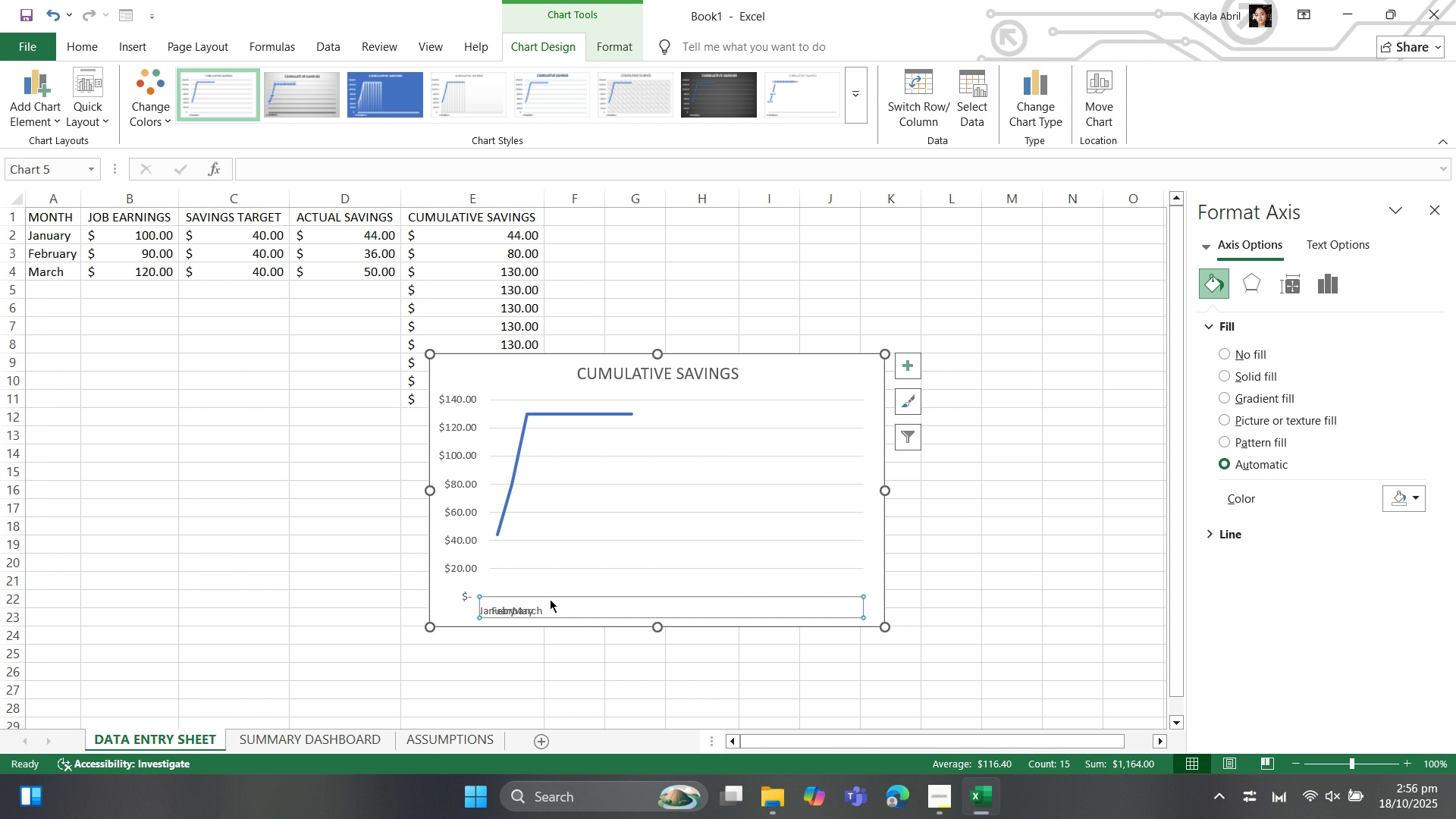 
left_click([550, 599])
 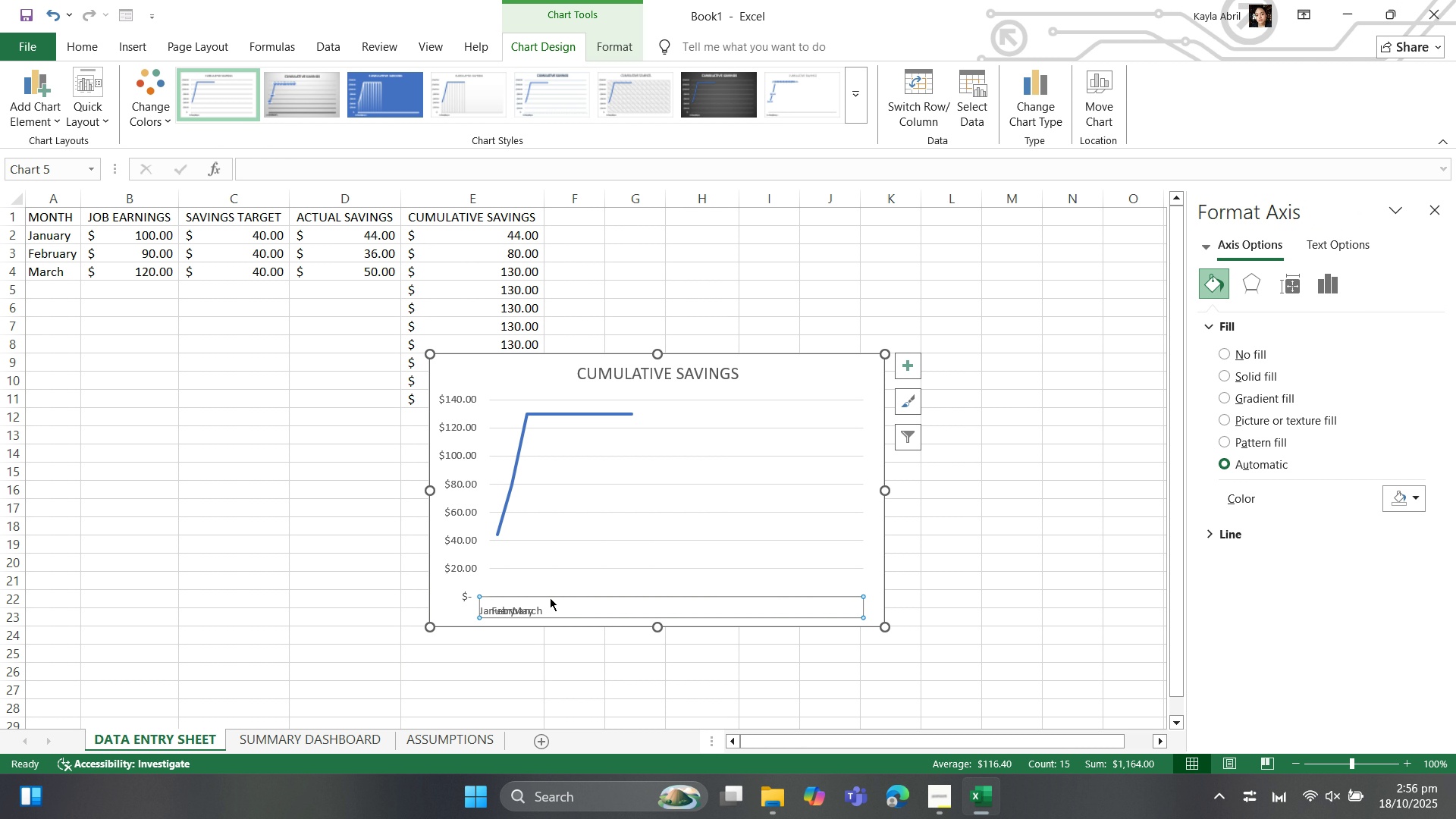 
left_click([550, 598])
 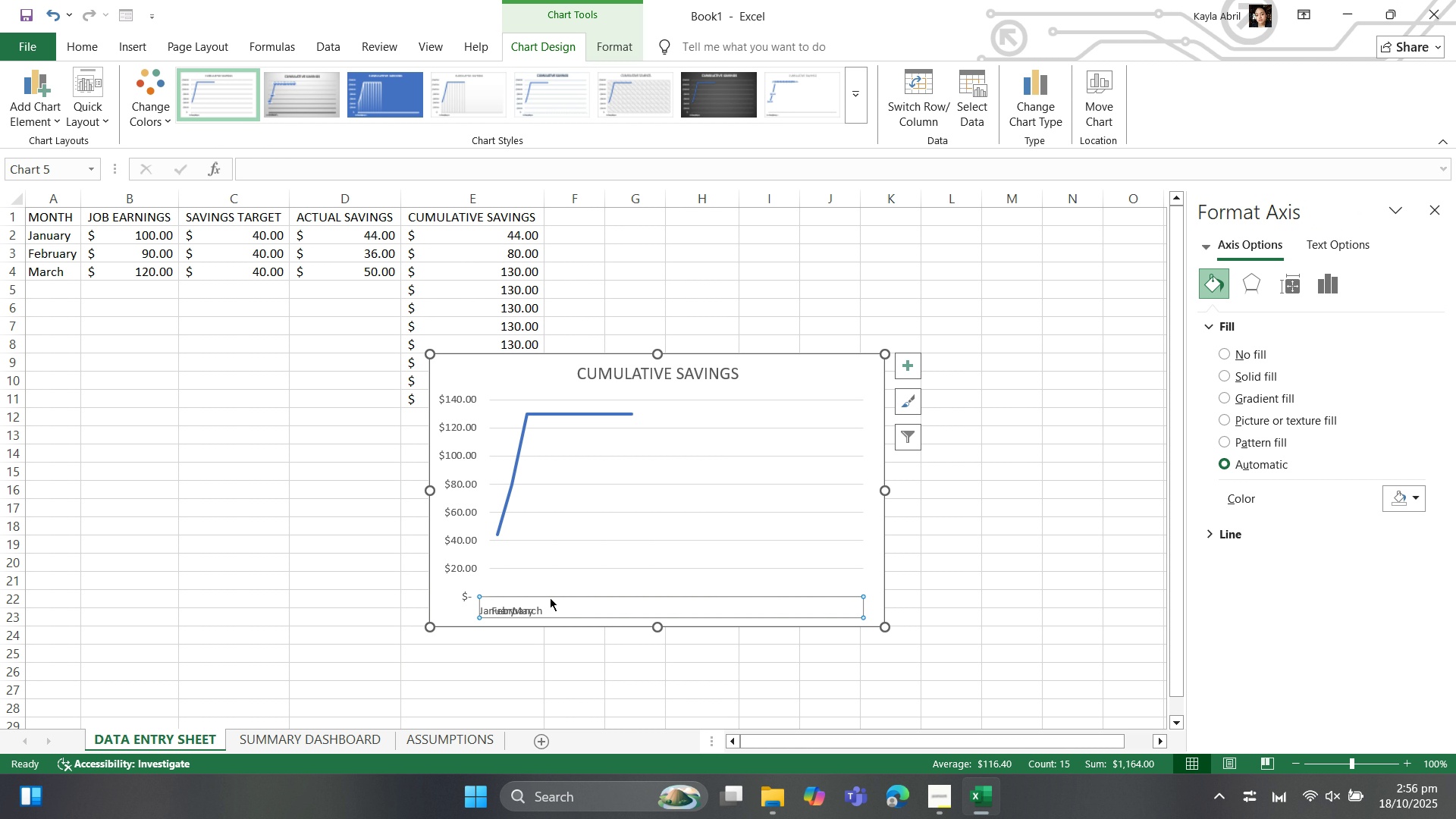 
left_click_drag(start_coordinate=[550, 598], to_coordinate=[550, 594])
 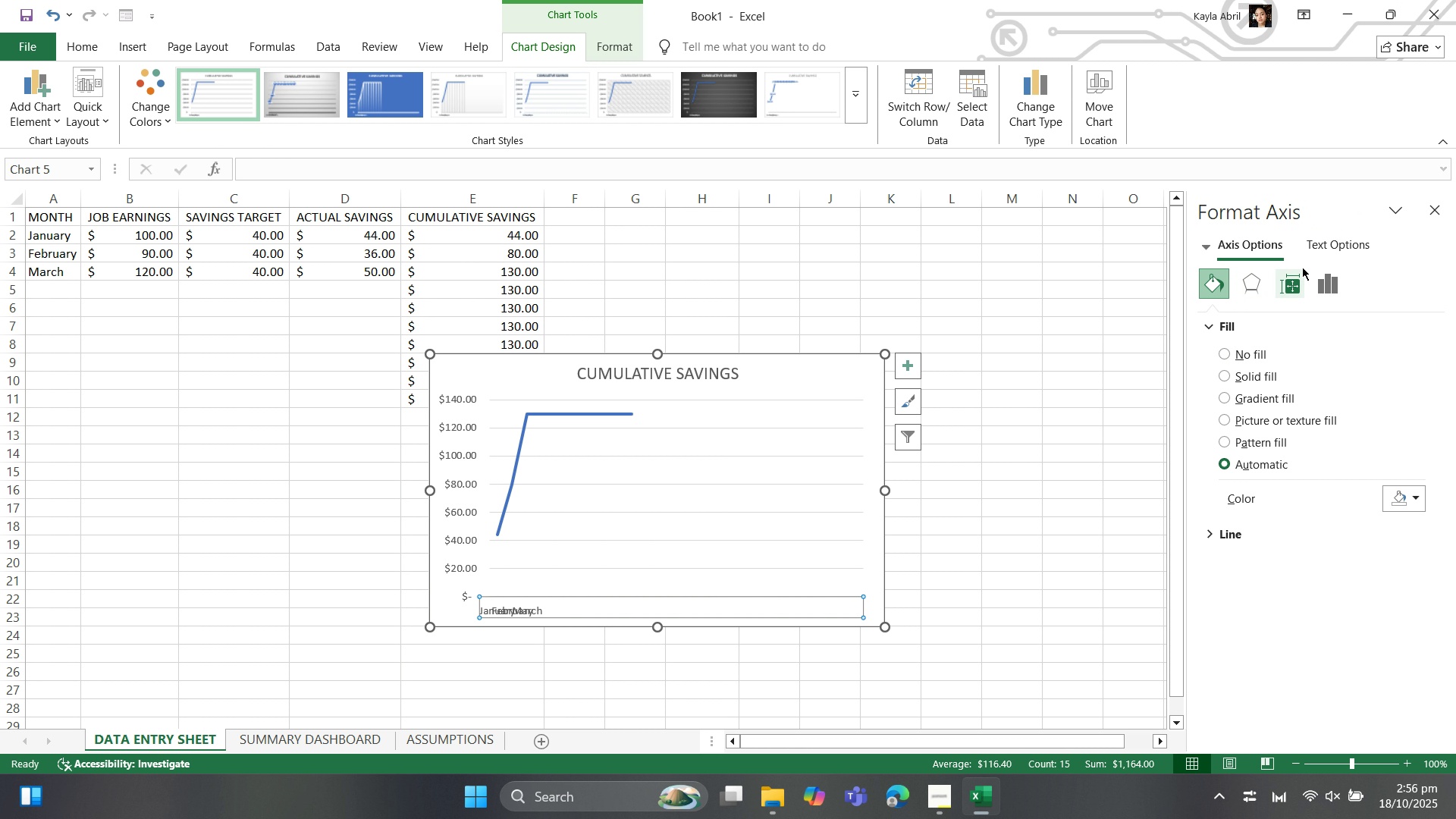 
left_click([1324, 253])
 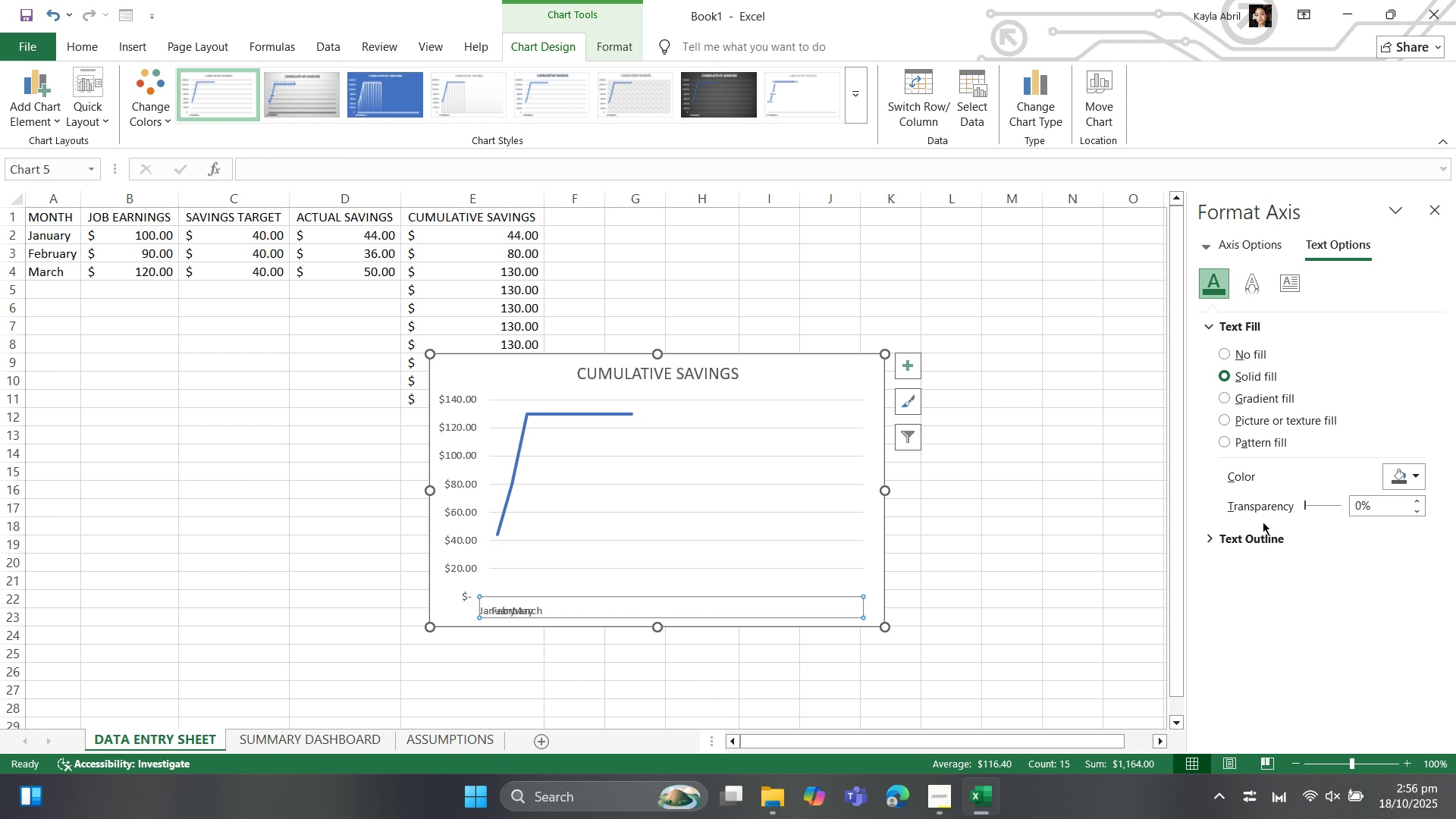 
left_click([1237, 545])
 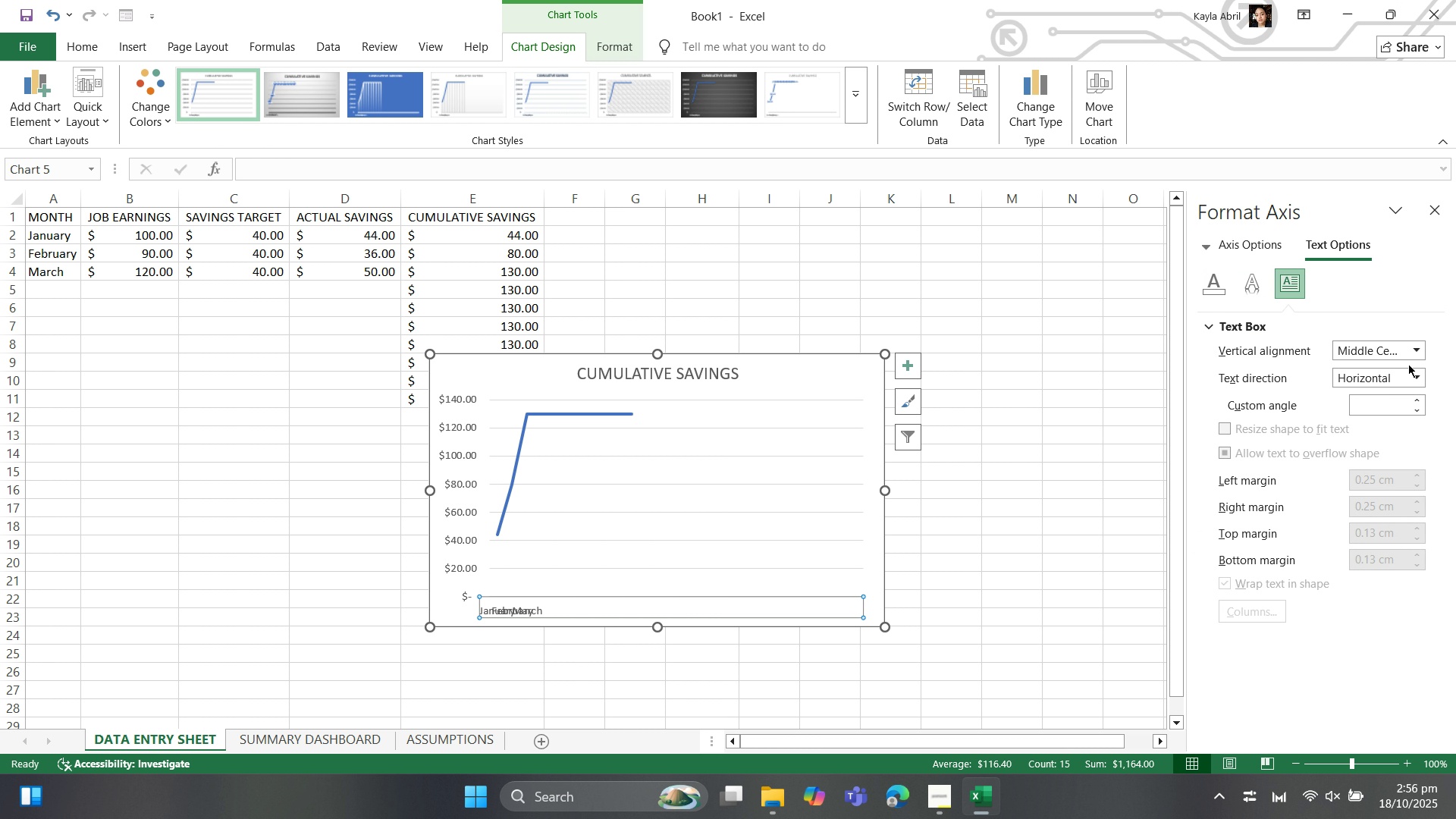 
wait(9.86)
 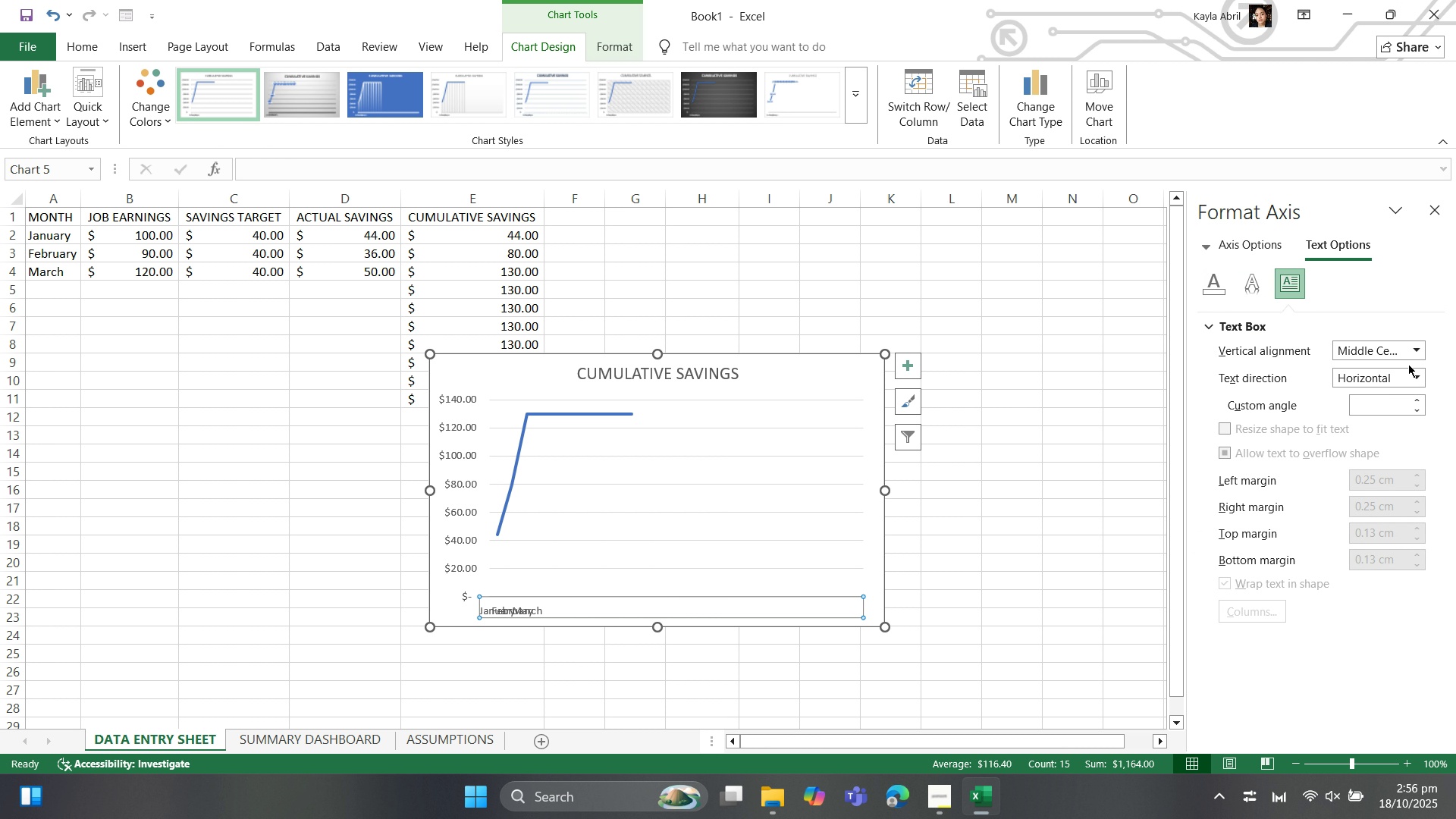 
left_click([1362, 406])
 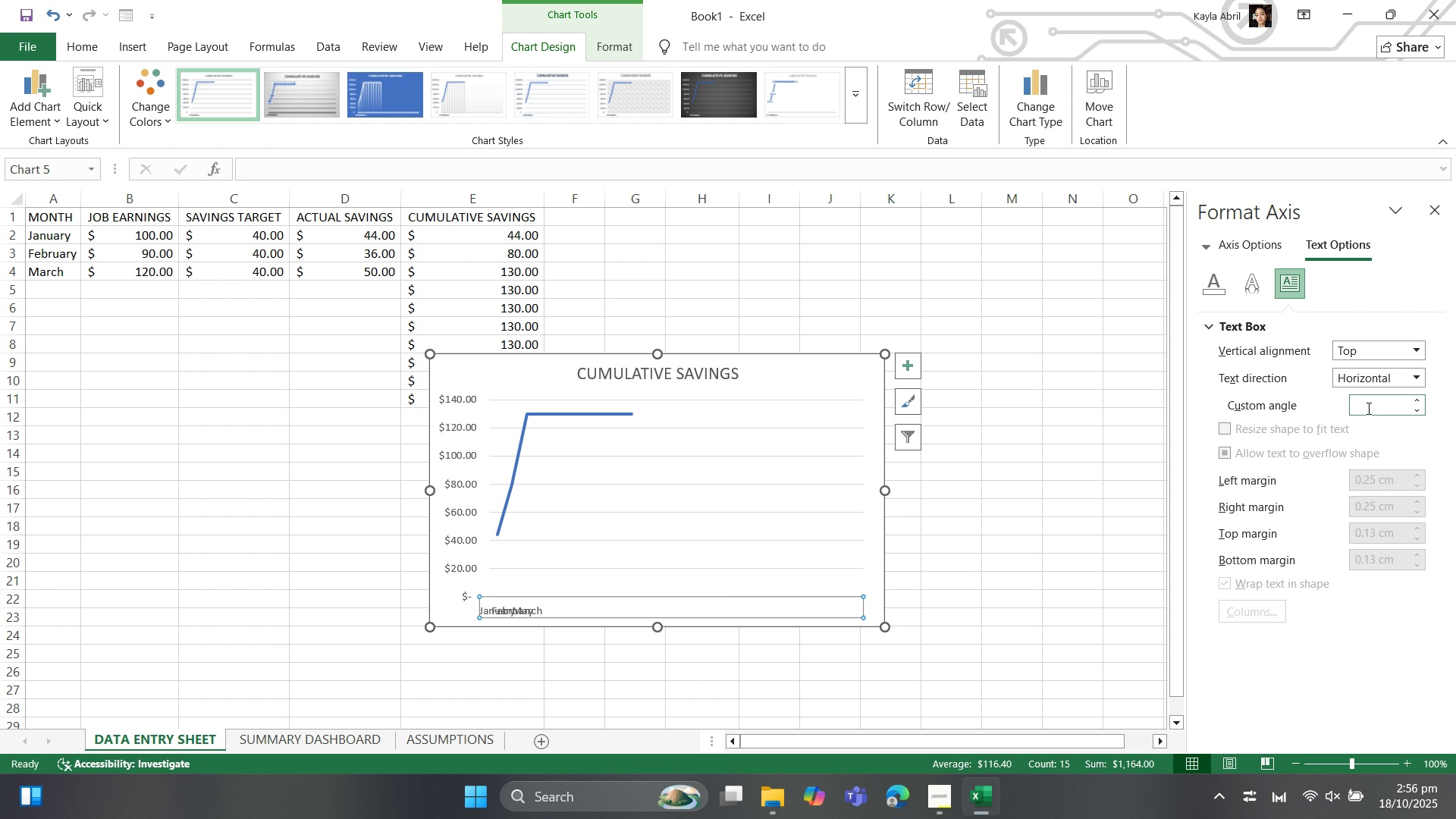 
mouse_move([1414, 378])
 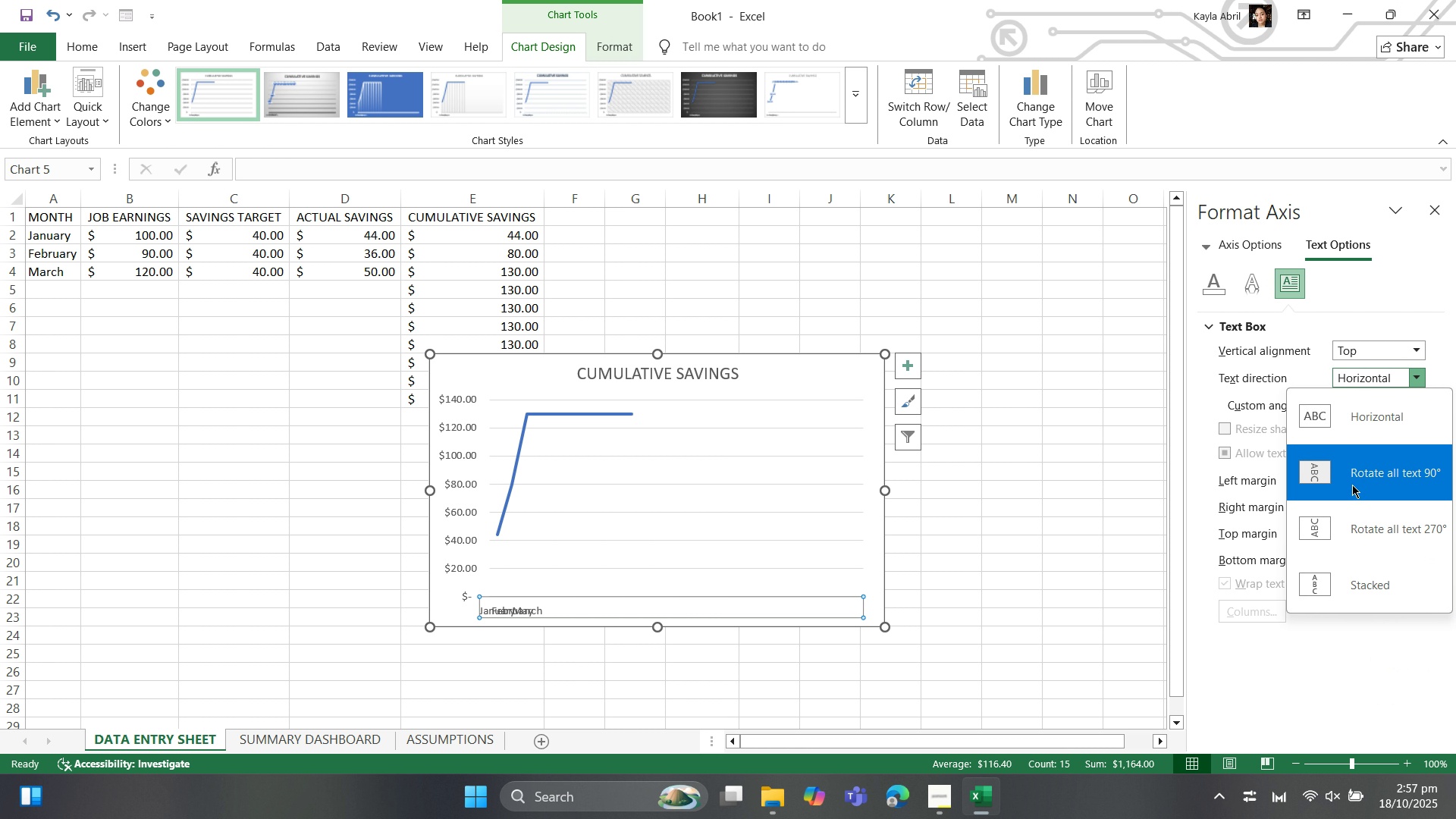 
left_click([1352, 485])
 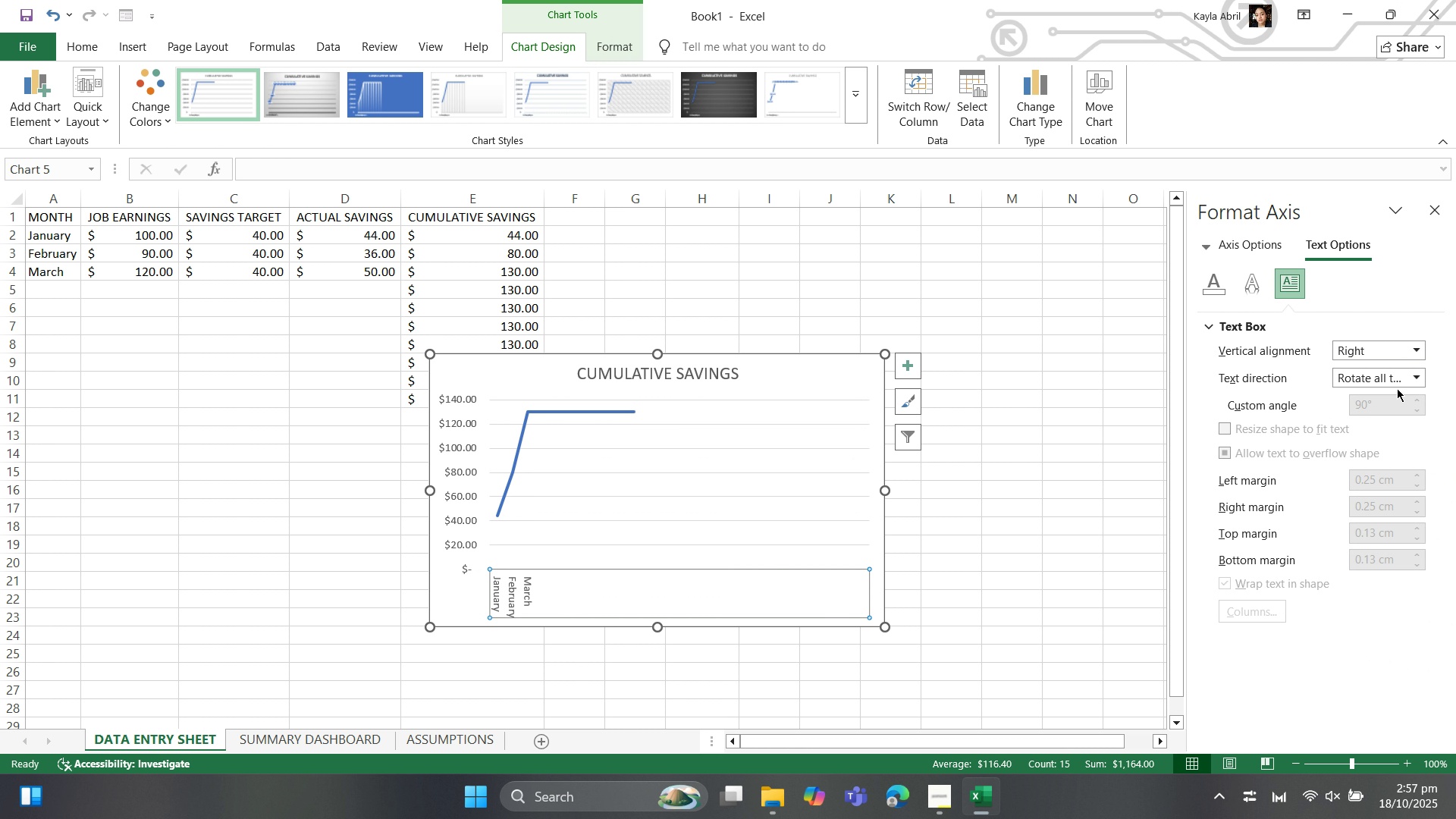 
wait(5.98)
 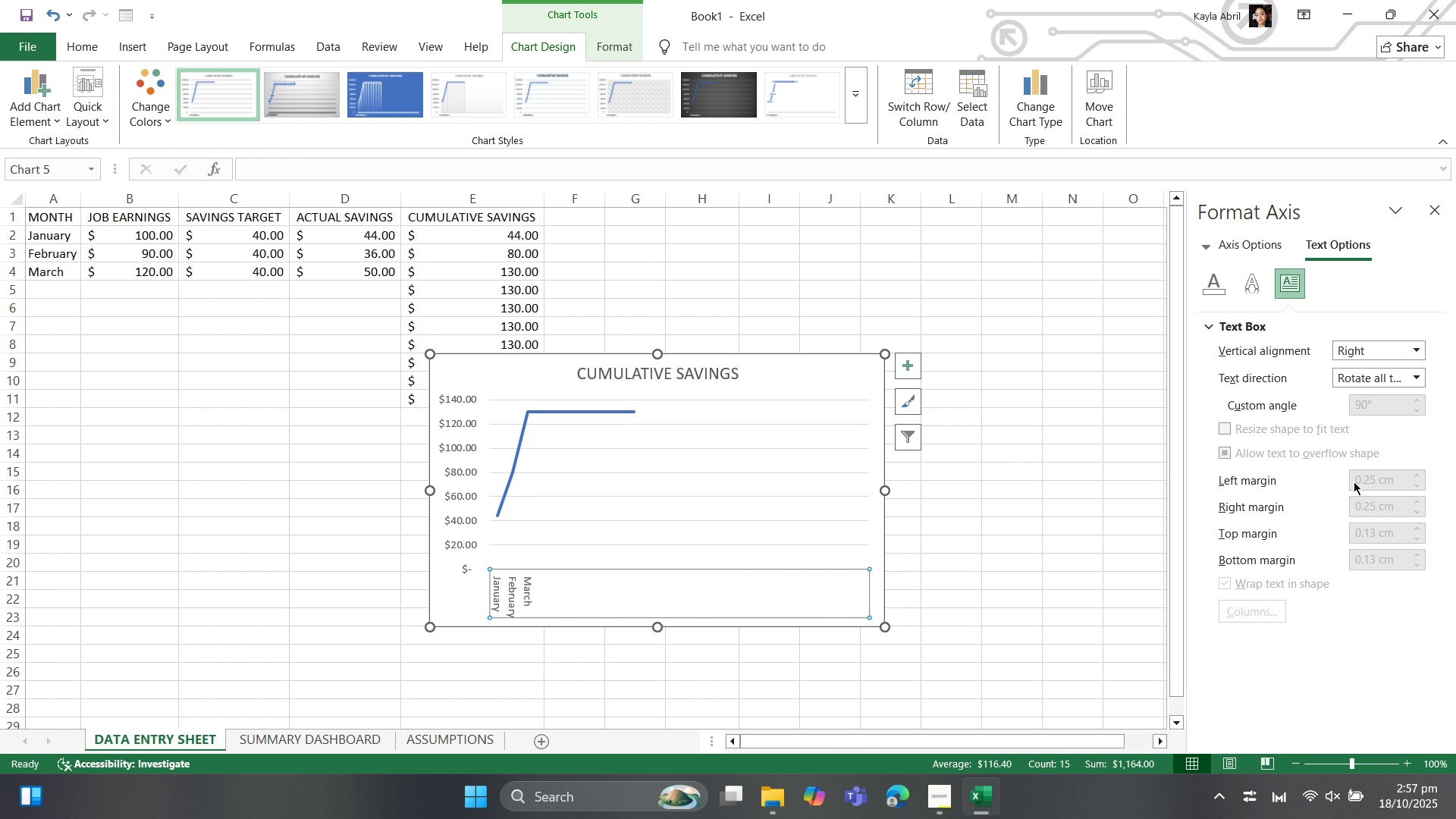 
left_click([1415, 381])
 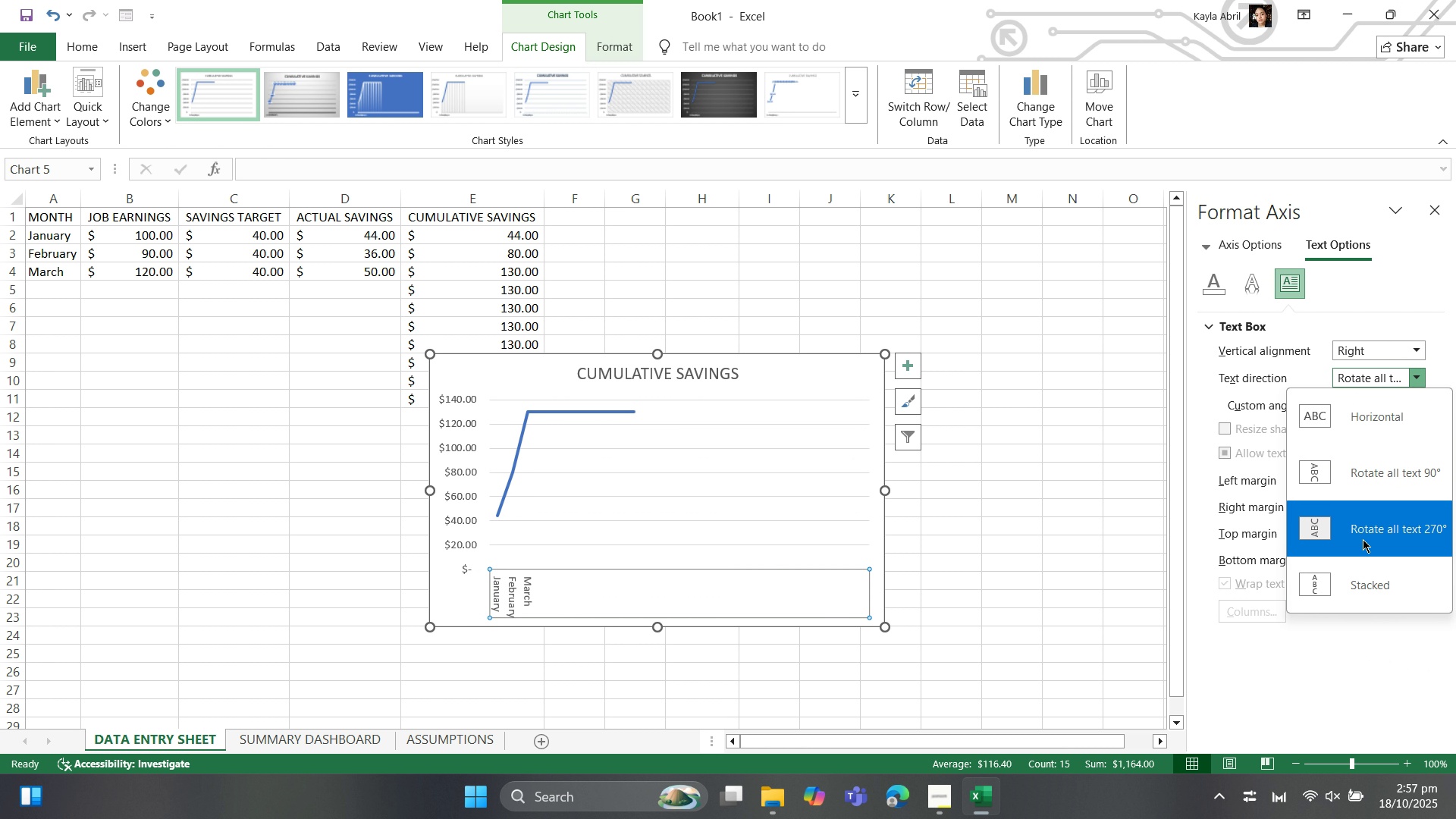 
left_click([1363, 539])
 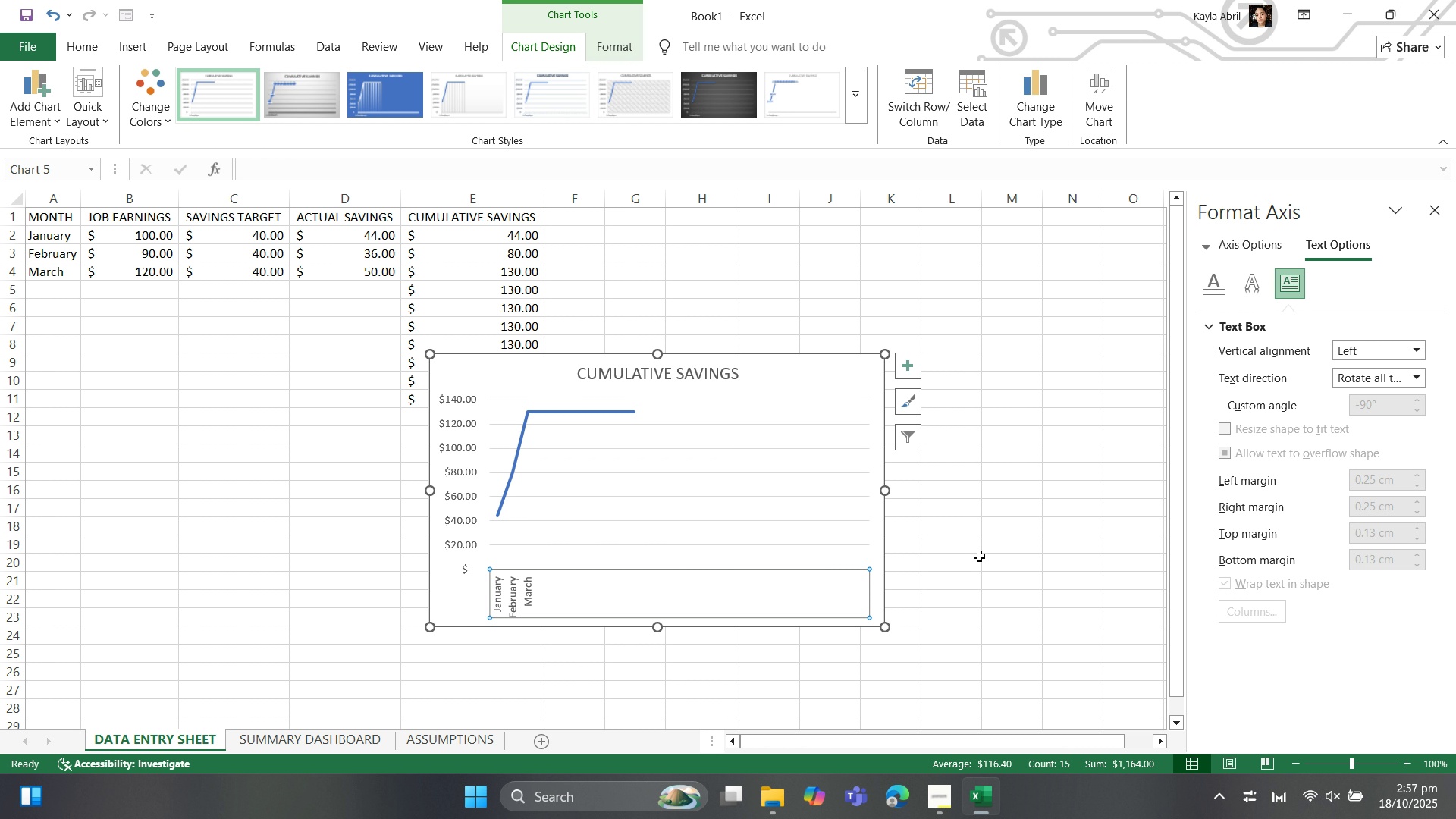 
left_click([981, 556])
 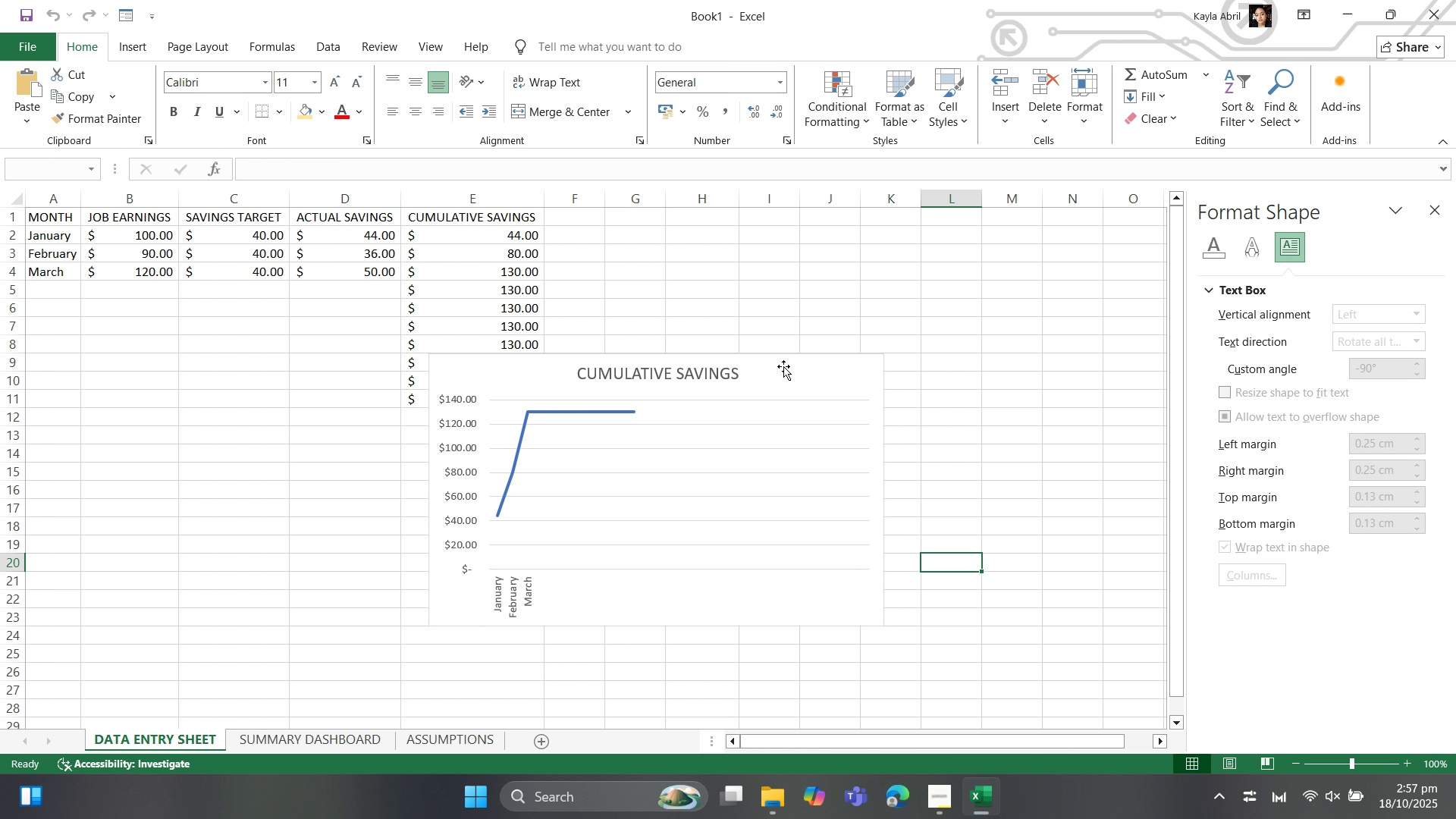 
left_click([787, 370])
 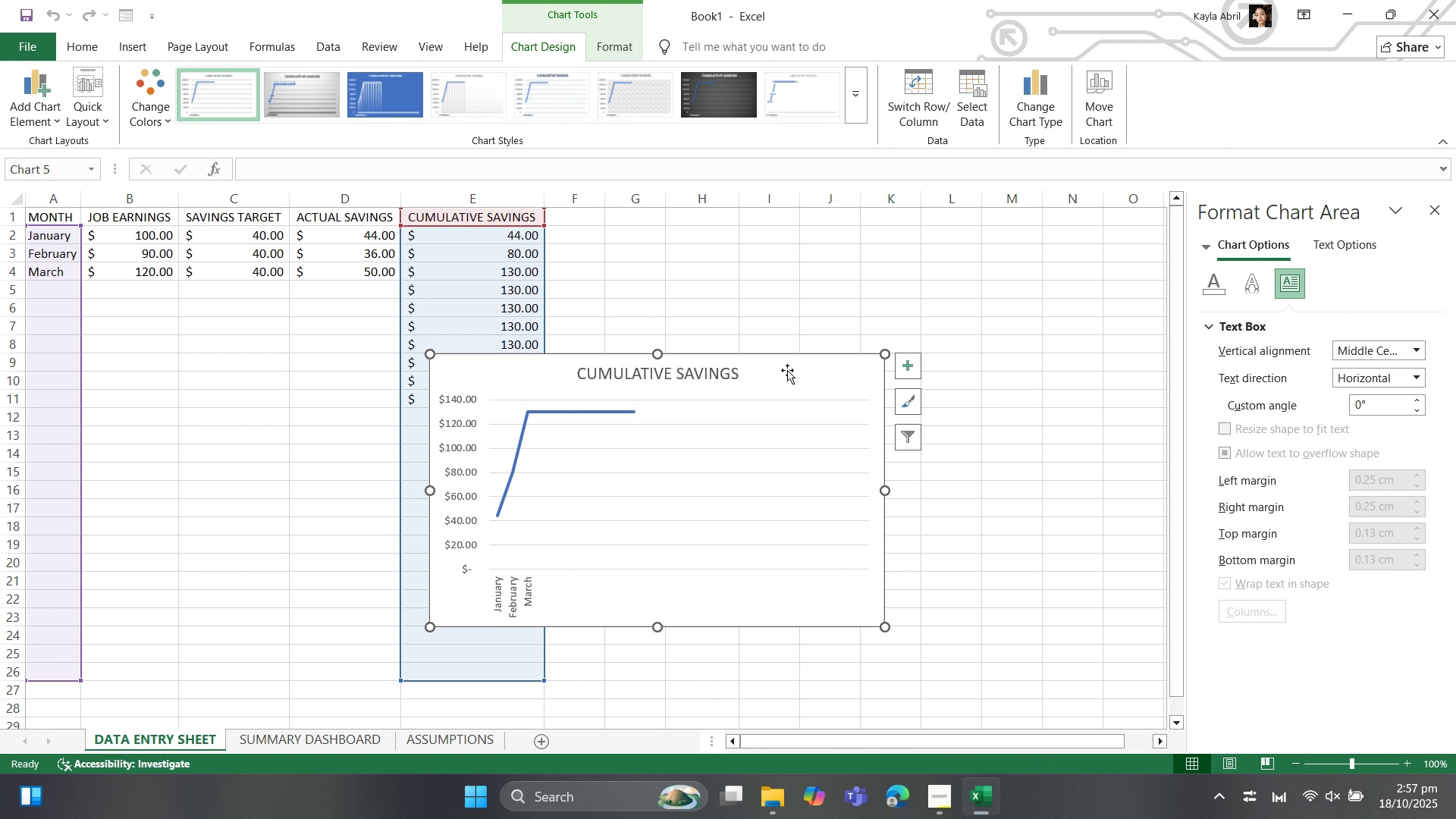 
key(Control+C)
 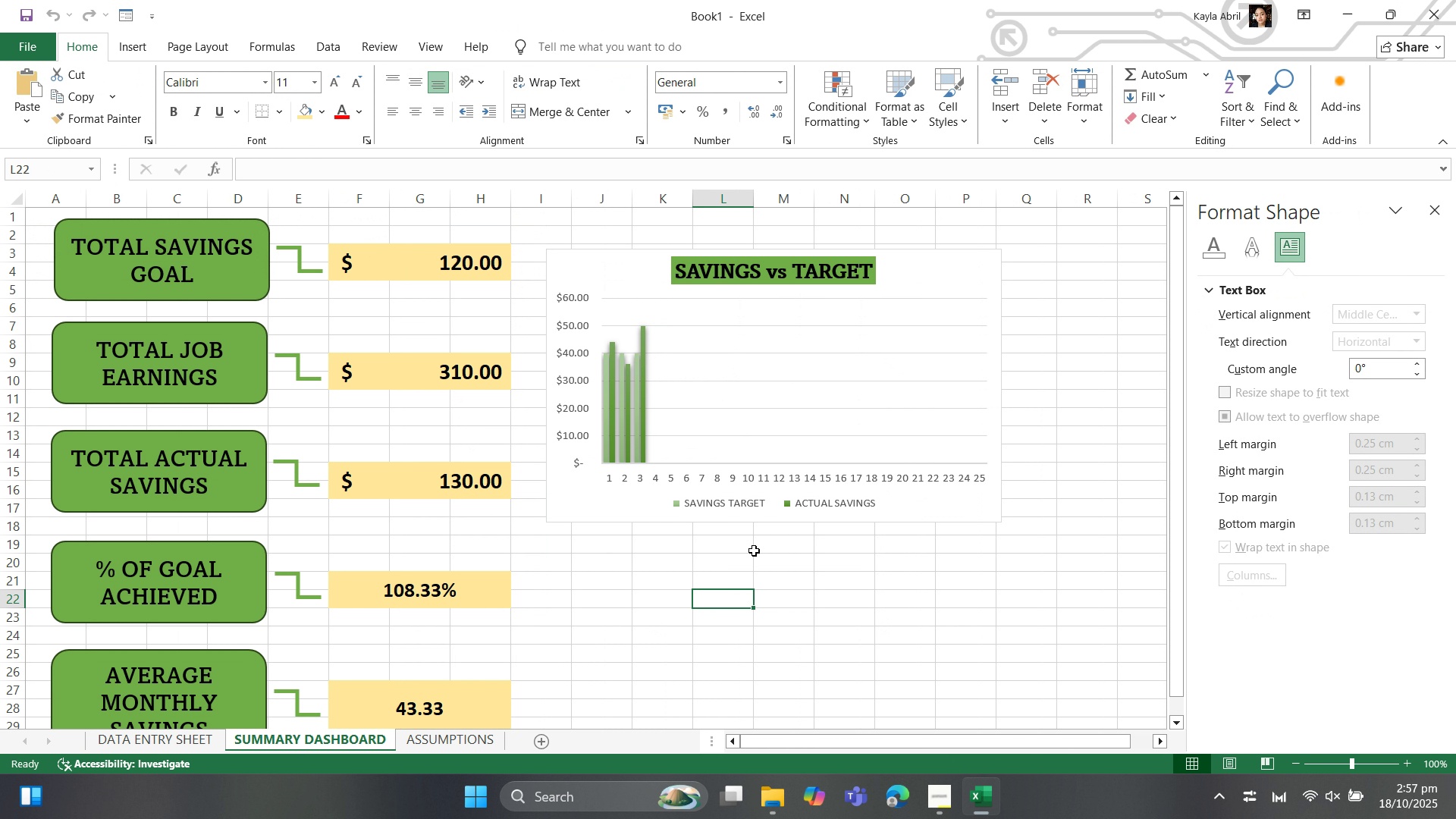 
key(Control+V)
 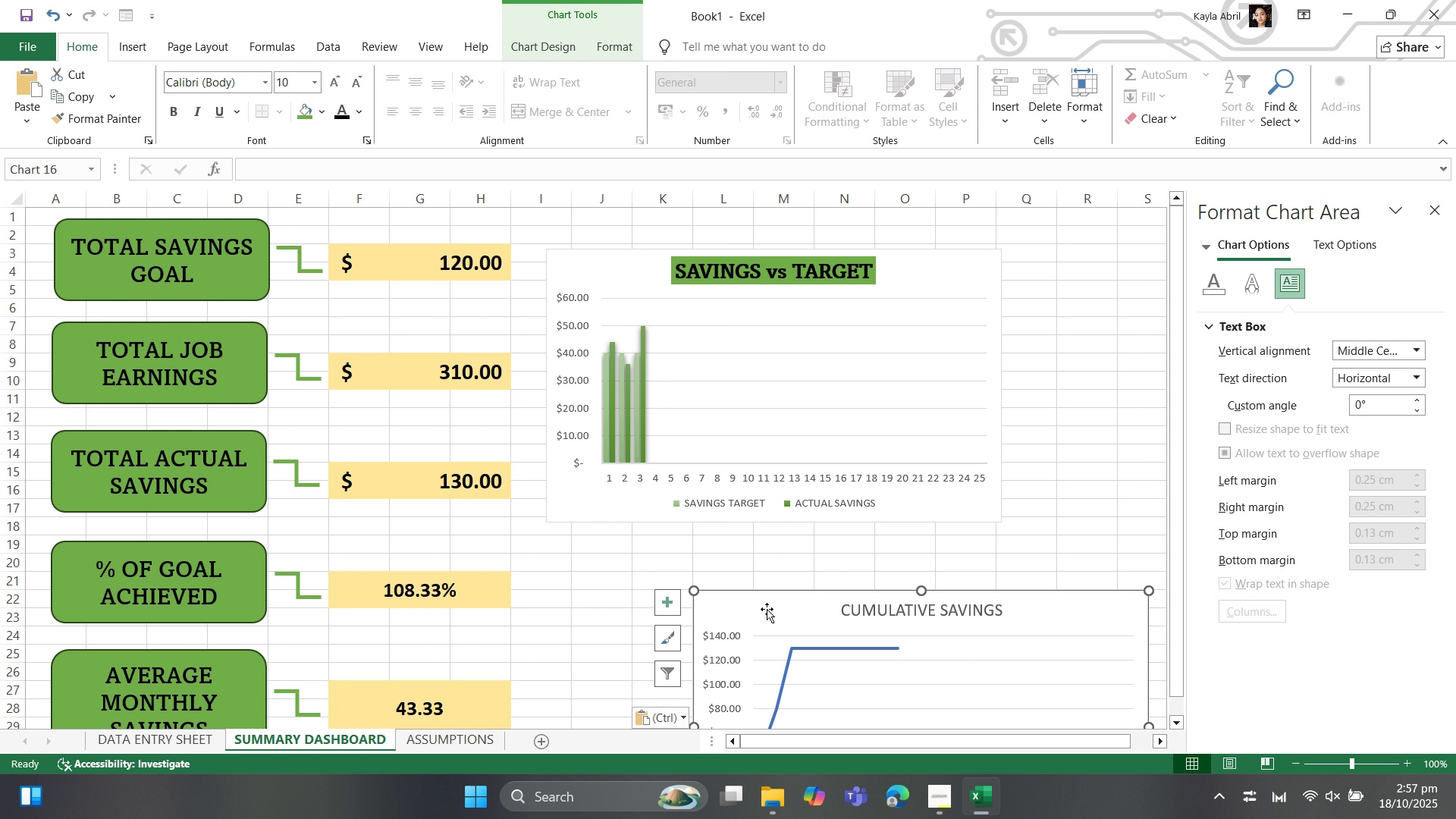 
left_click_drag(start_coordinate=[769, 607], to_coordinate=[622, 564])
 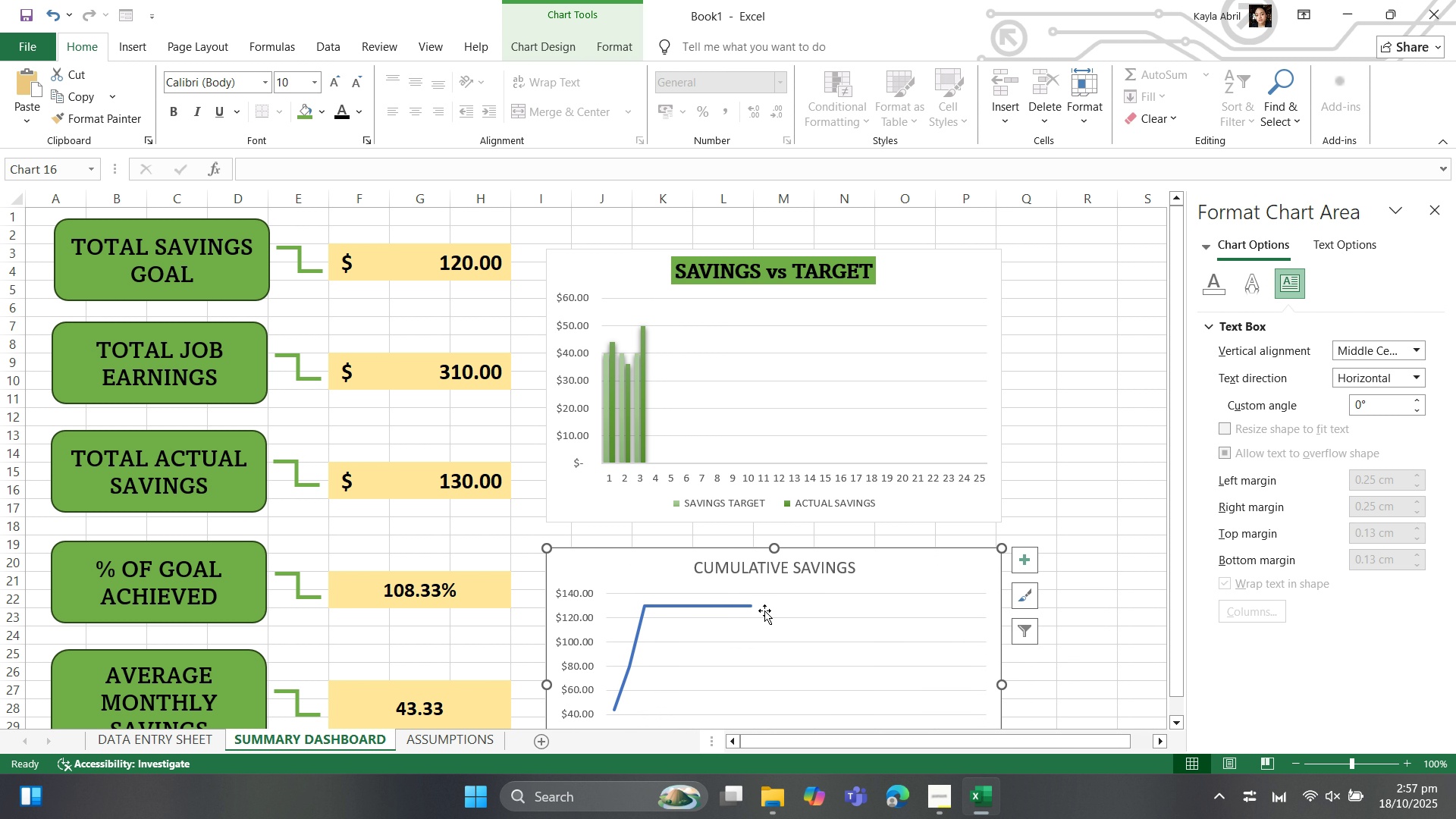 
scroll: coordinate [767, 604], scroll_direction: down, amount: 2.0
 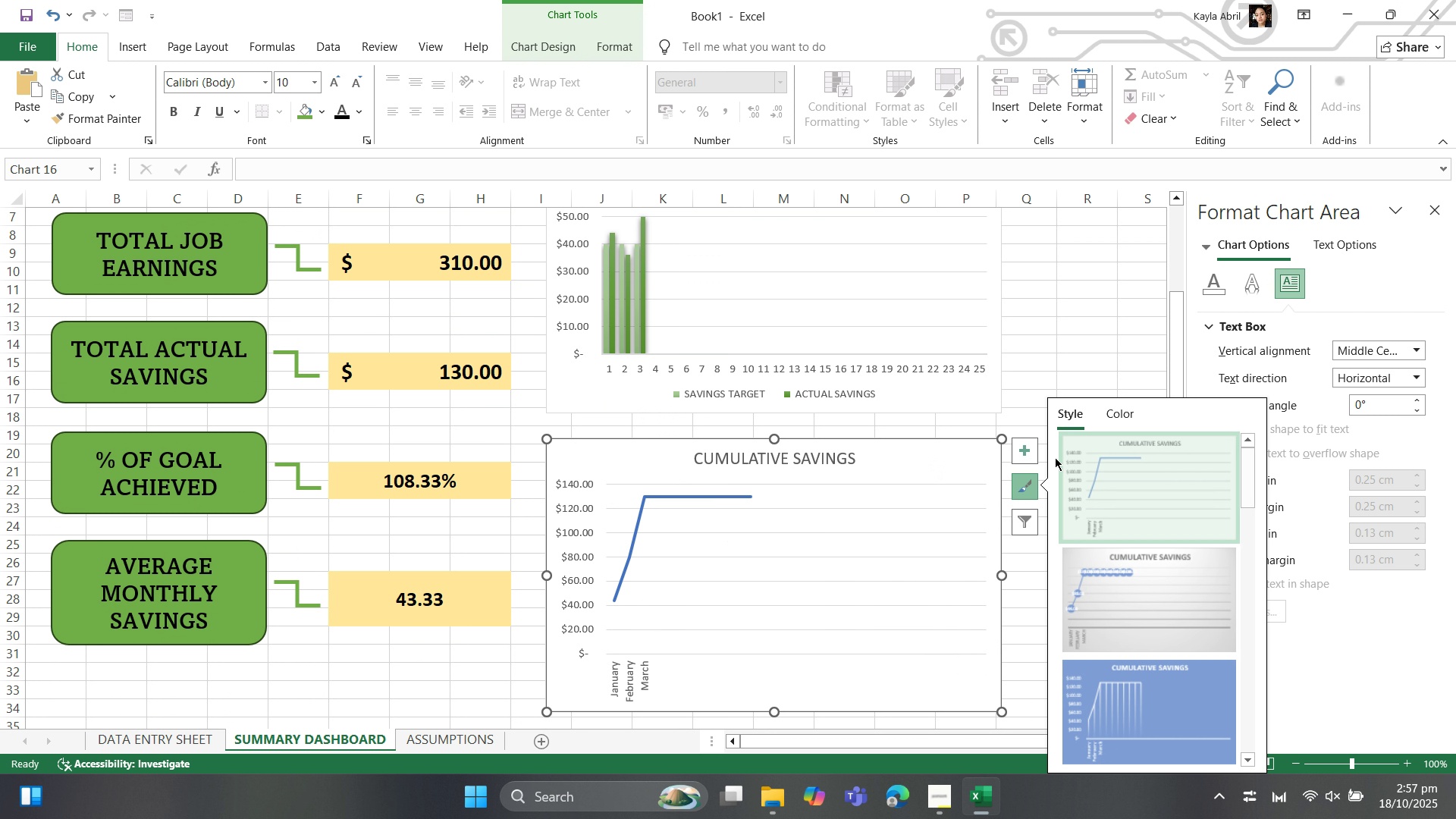 
left_click([1124, 410])
 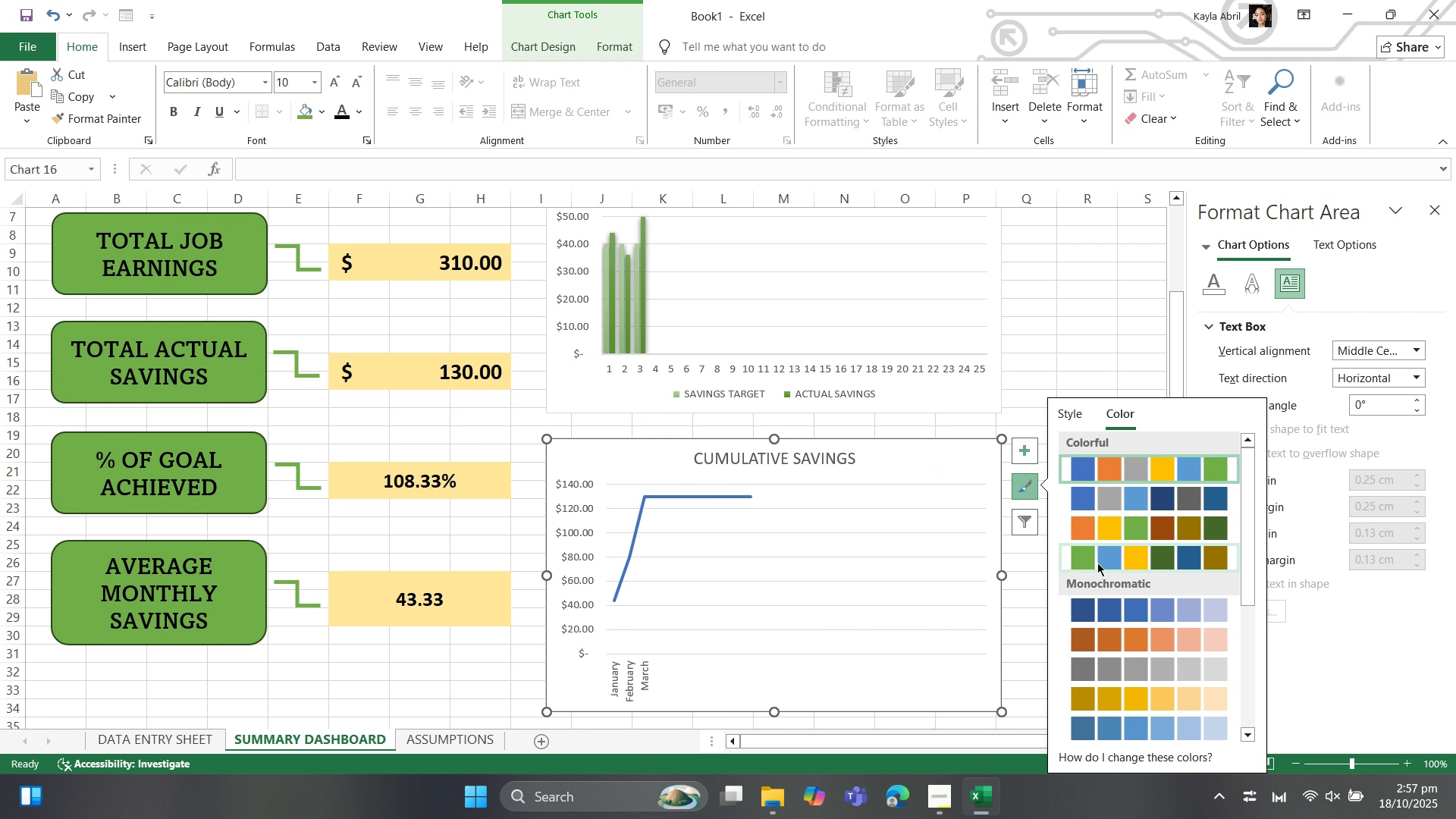 
scroll: coordinate [1155, 705], scroll_direction: down, amount: 2.0
 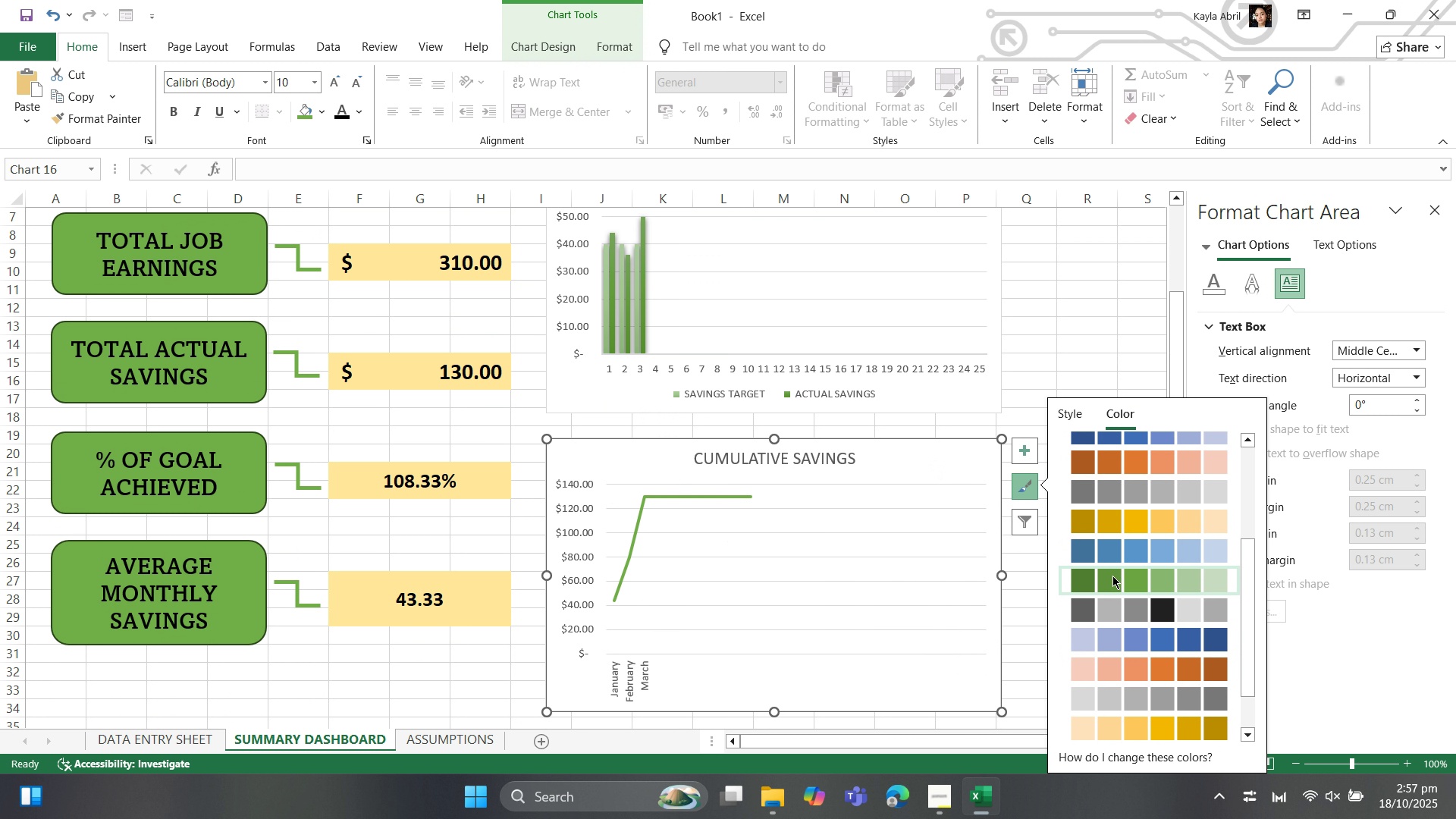 
left_click([1112, 576])
 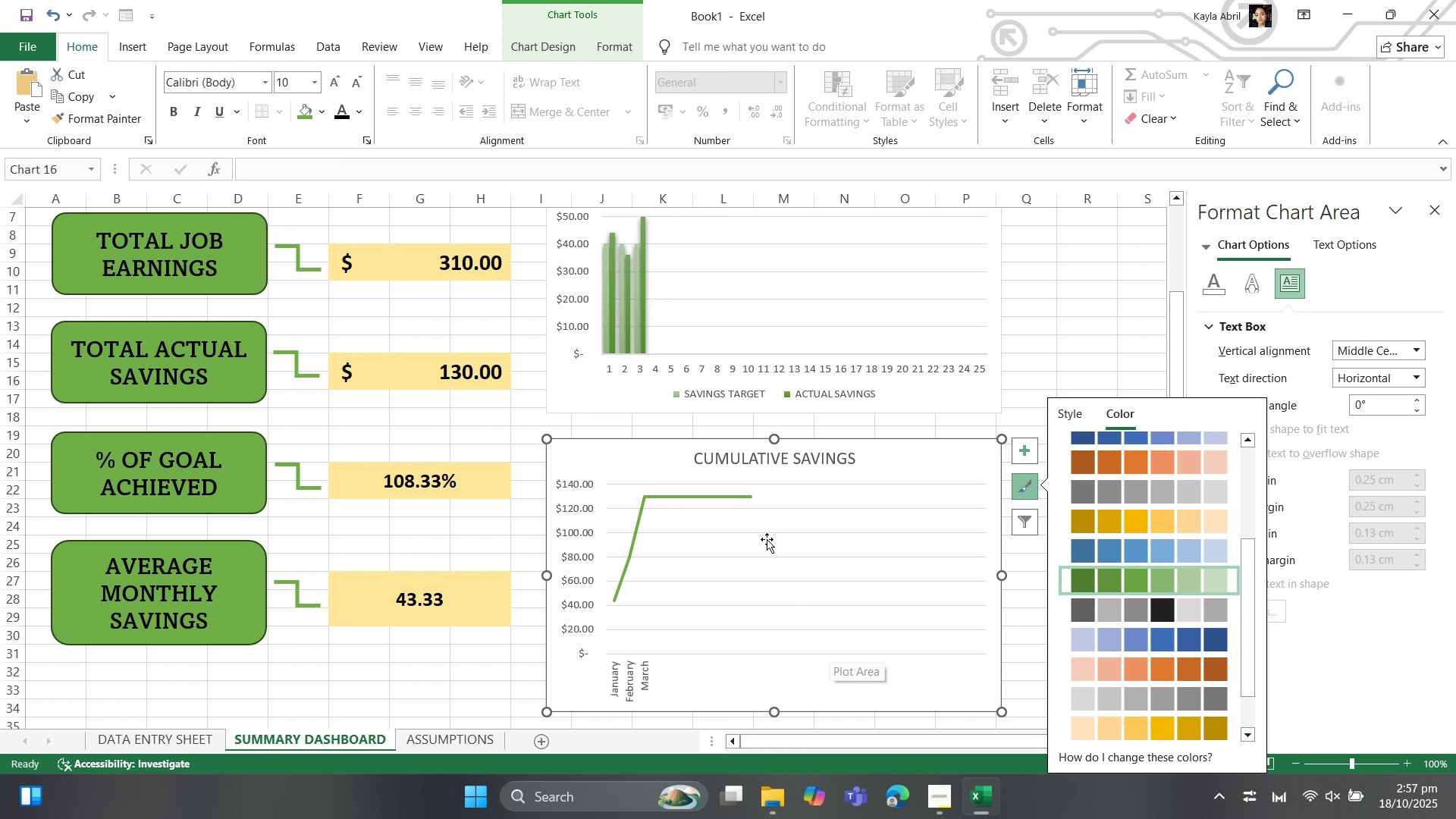 
wait(5.48)
 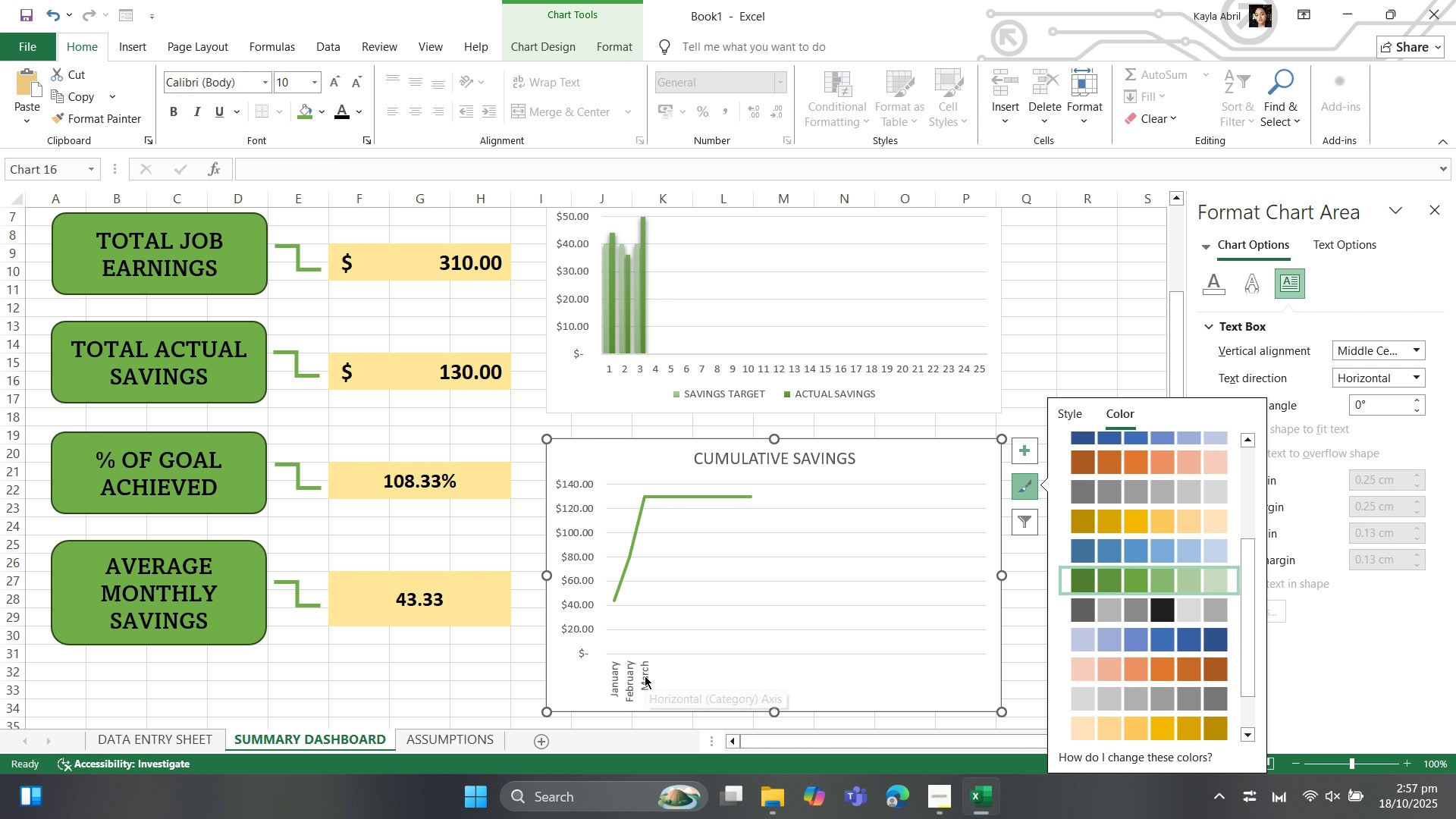 
left_click([202, 742])
 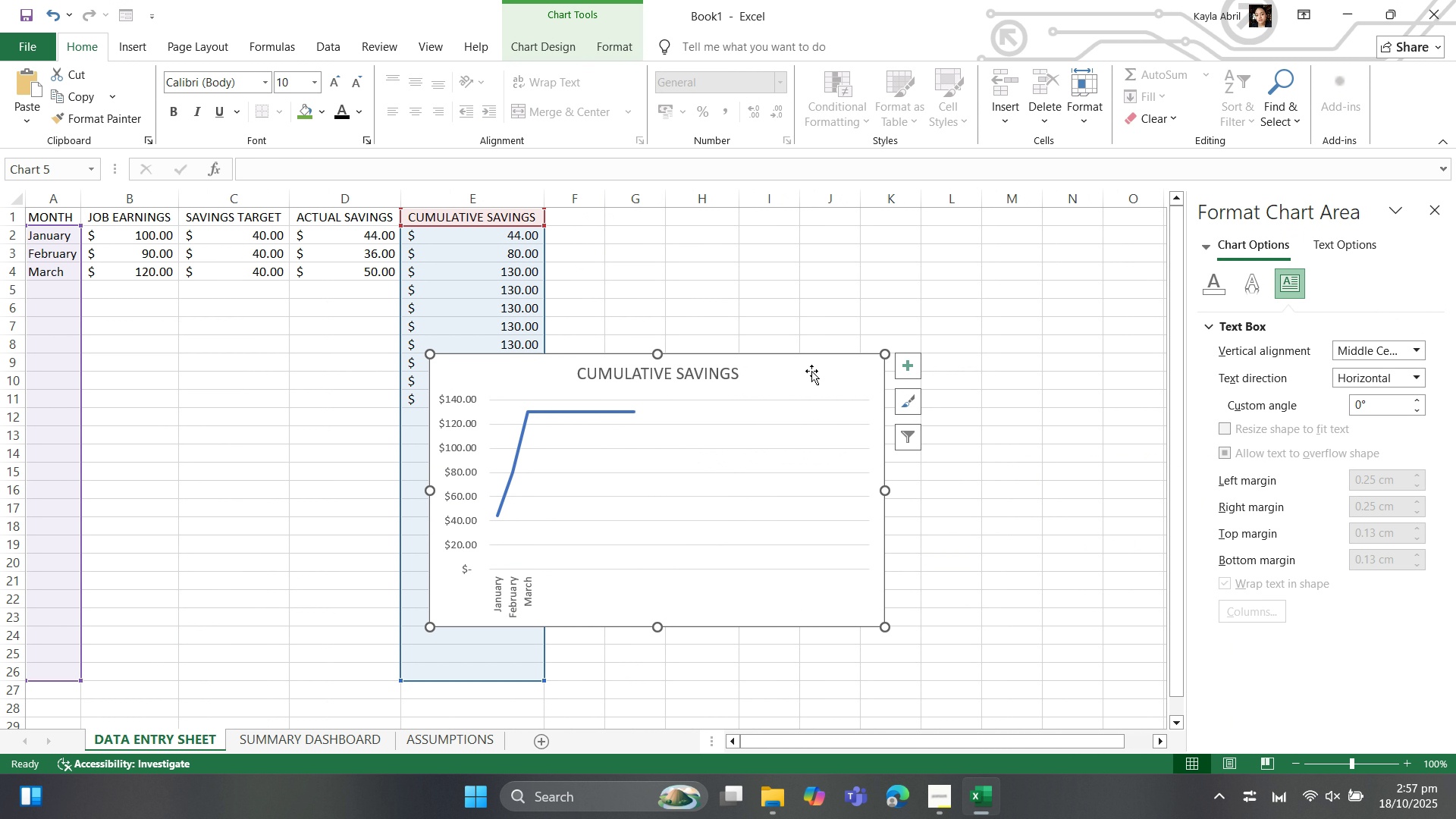 
key(Delete)
 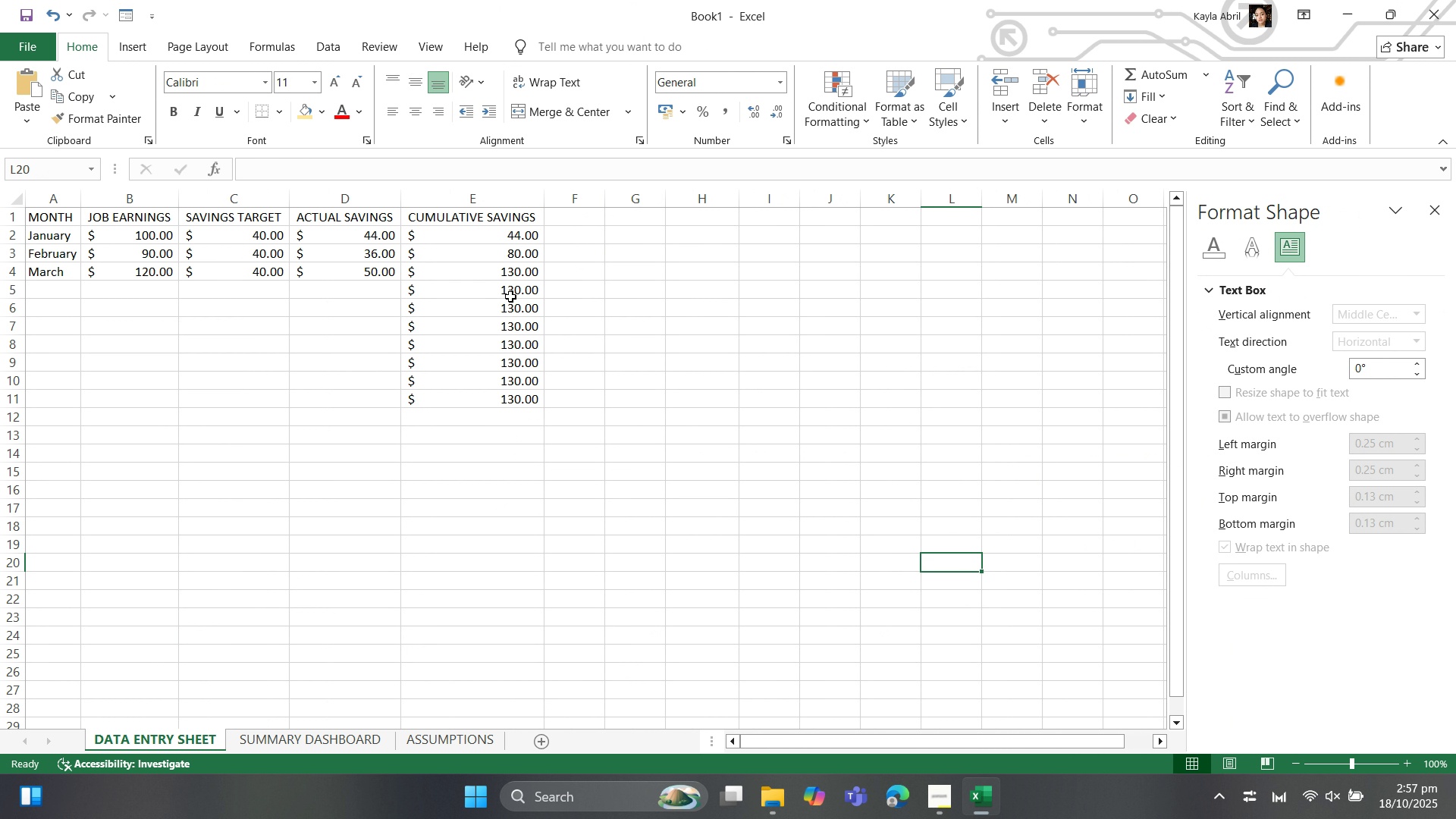 
left_click_drag(start_coordinate=[514, 290], to_coordinate=[509, 398])
 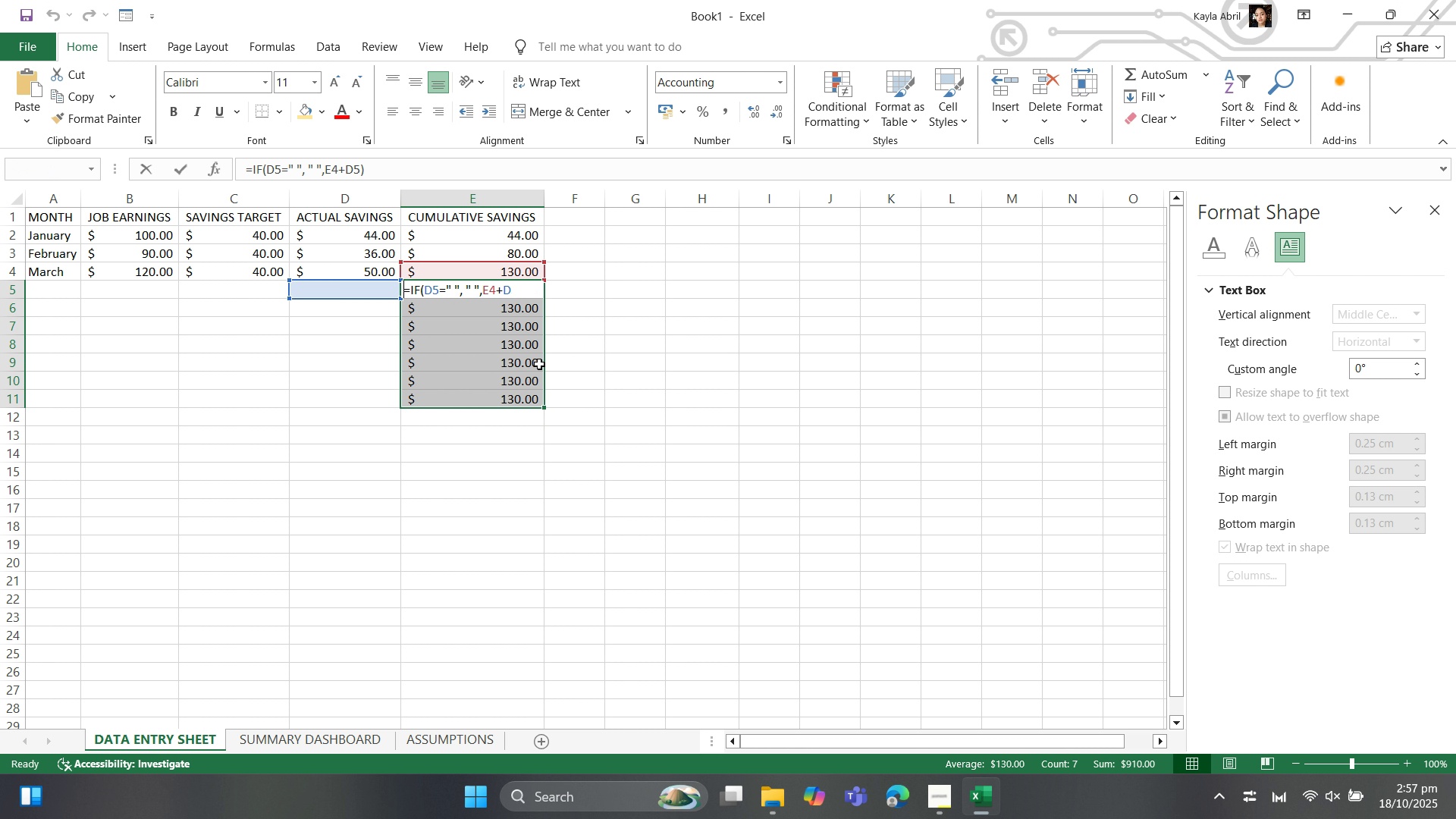 
key(Backspace)
 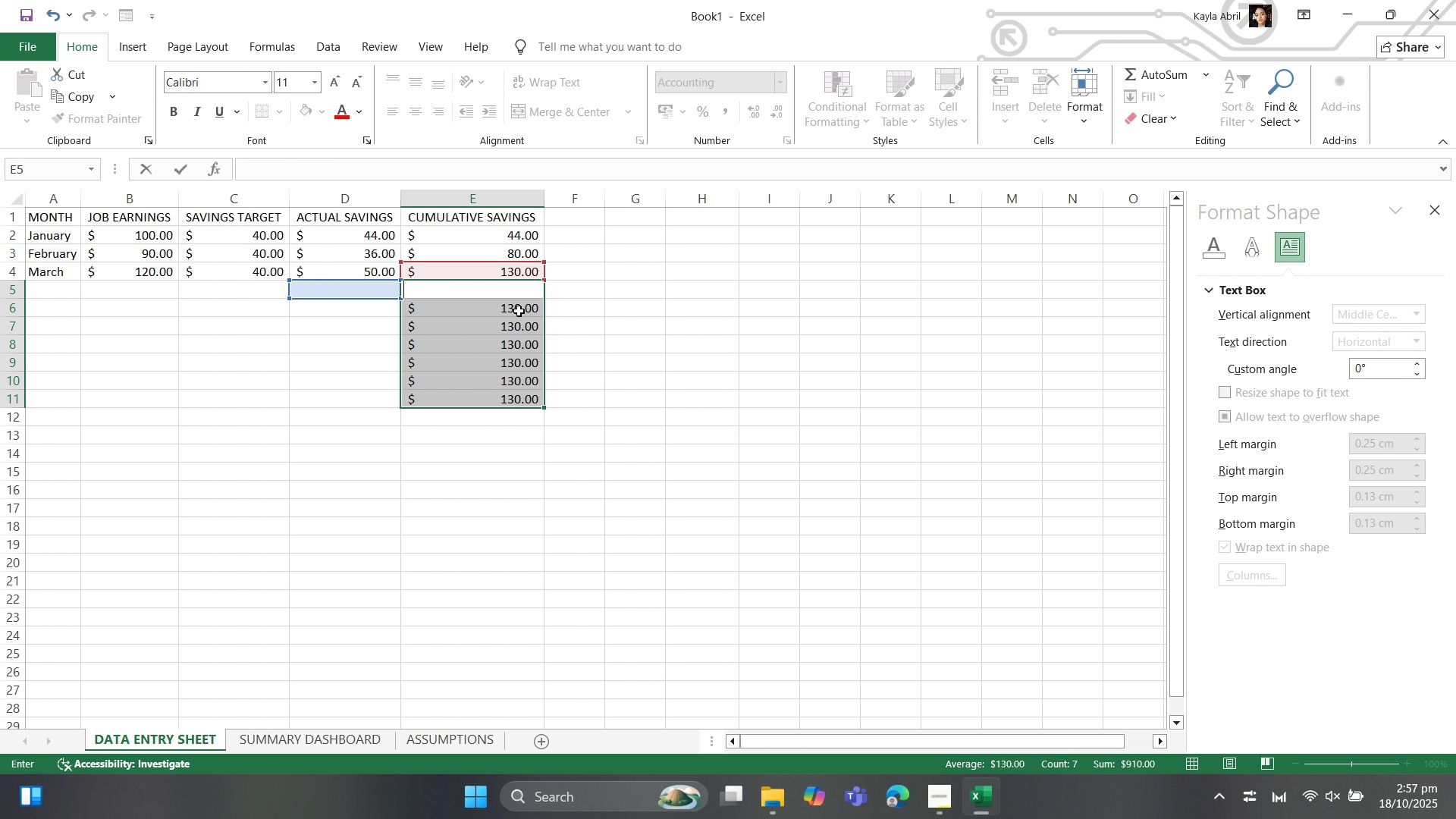 
key(Delete)
 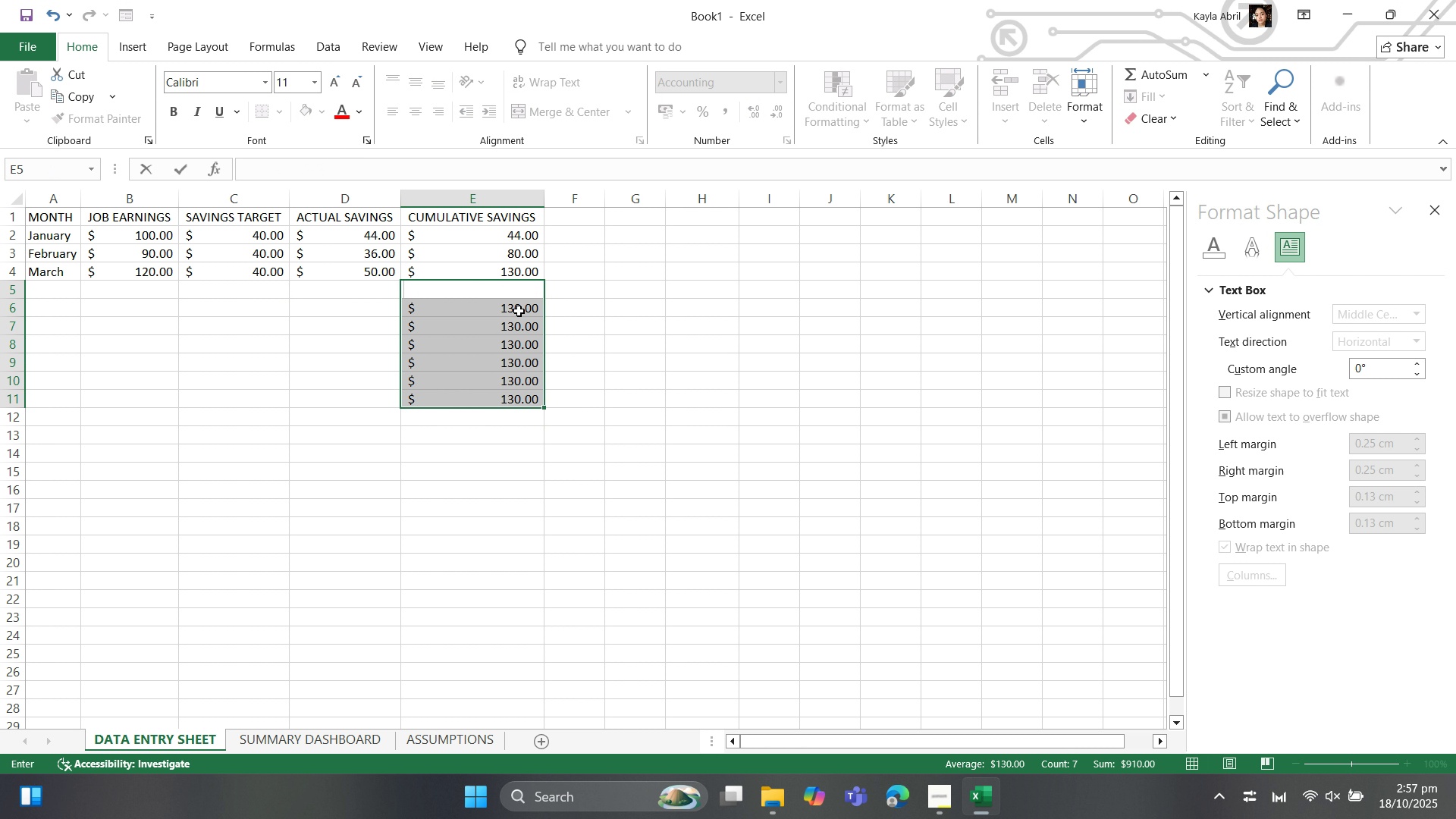 
key(Delete)
 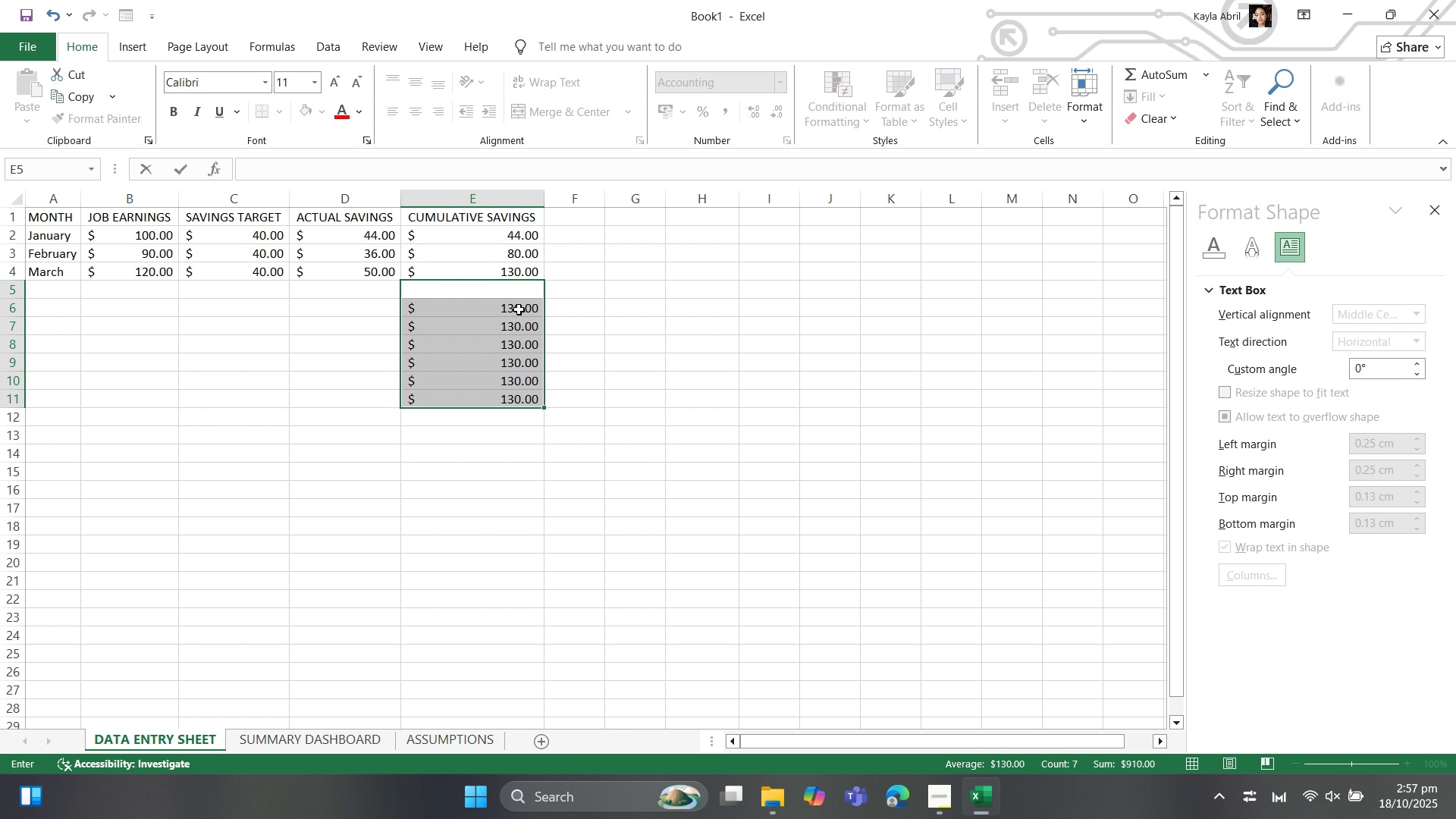 
left_click([519, 309])
 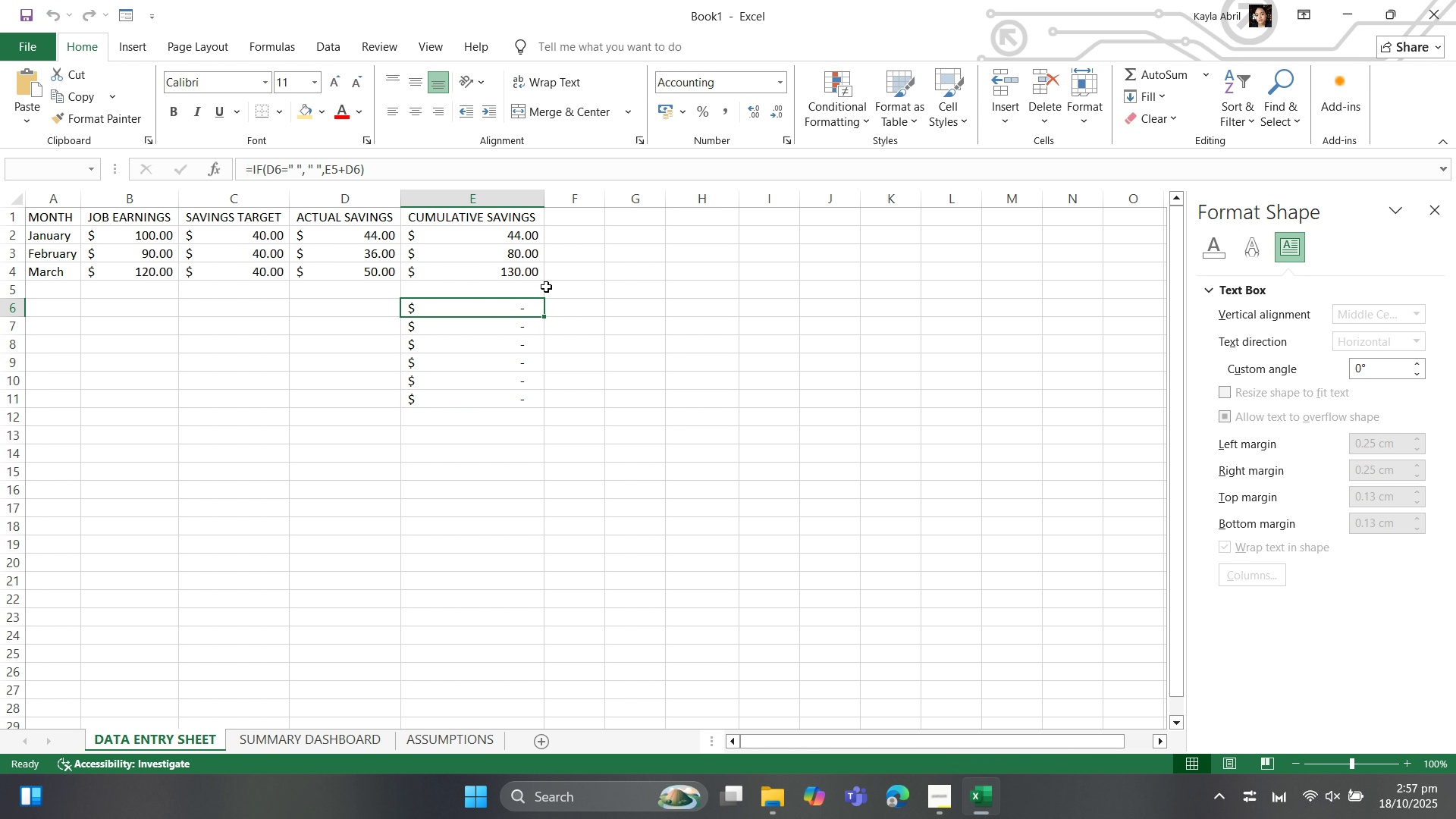 
left_click([586, 324])
 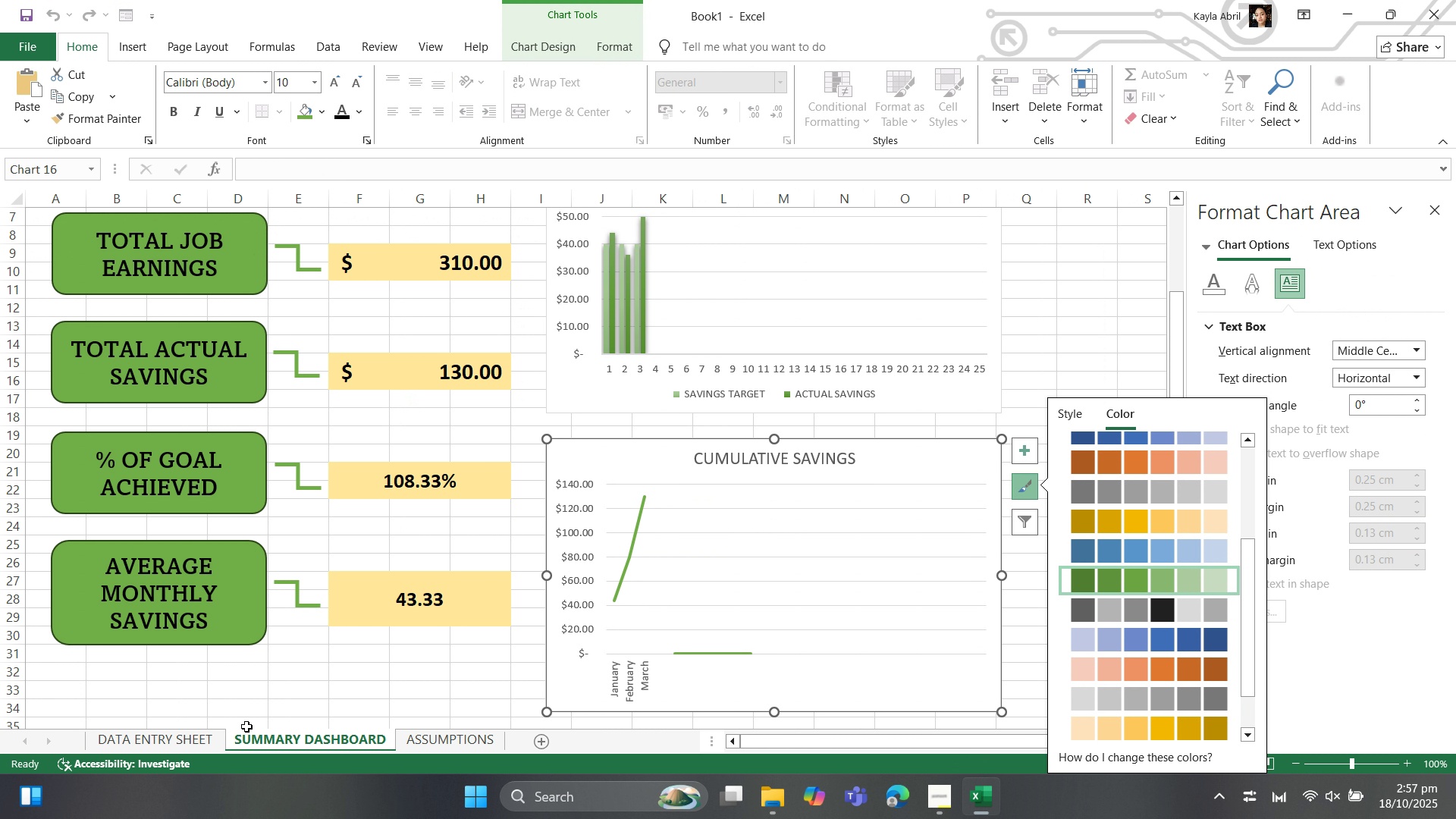 
wait(5.09)
 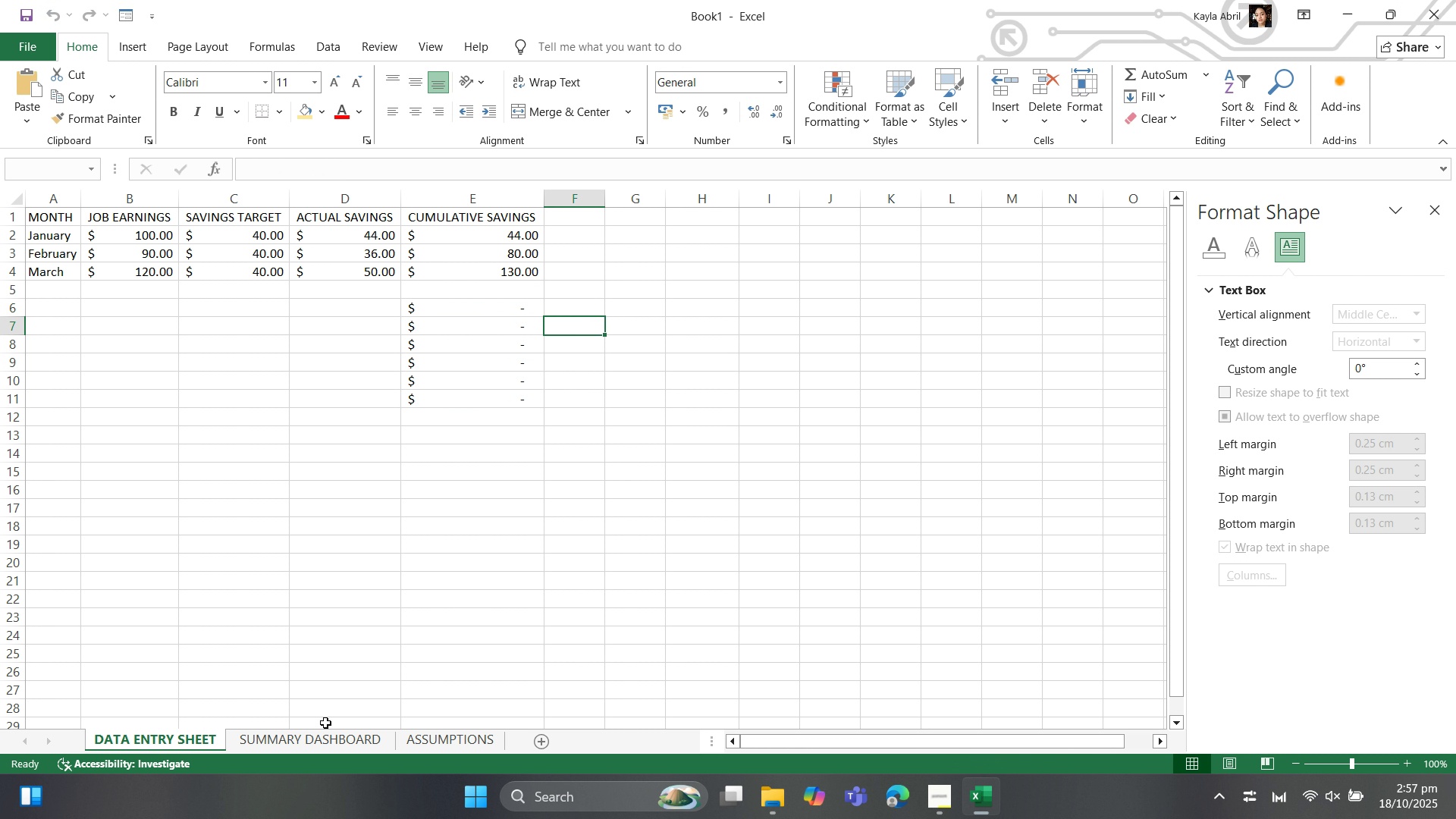 
left_click([212, 733])
 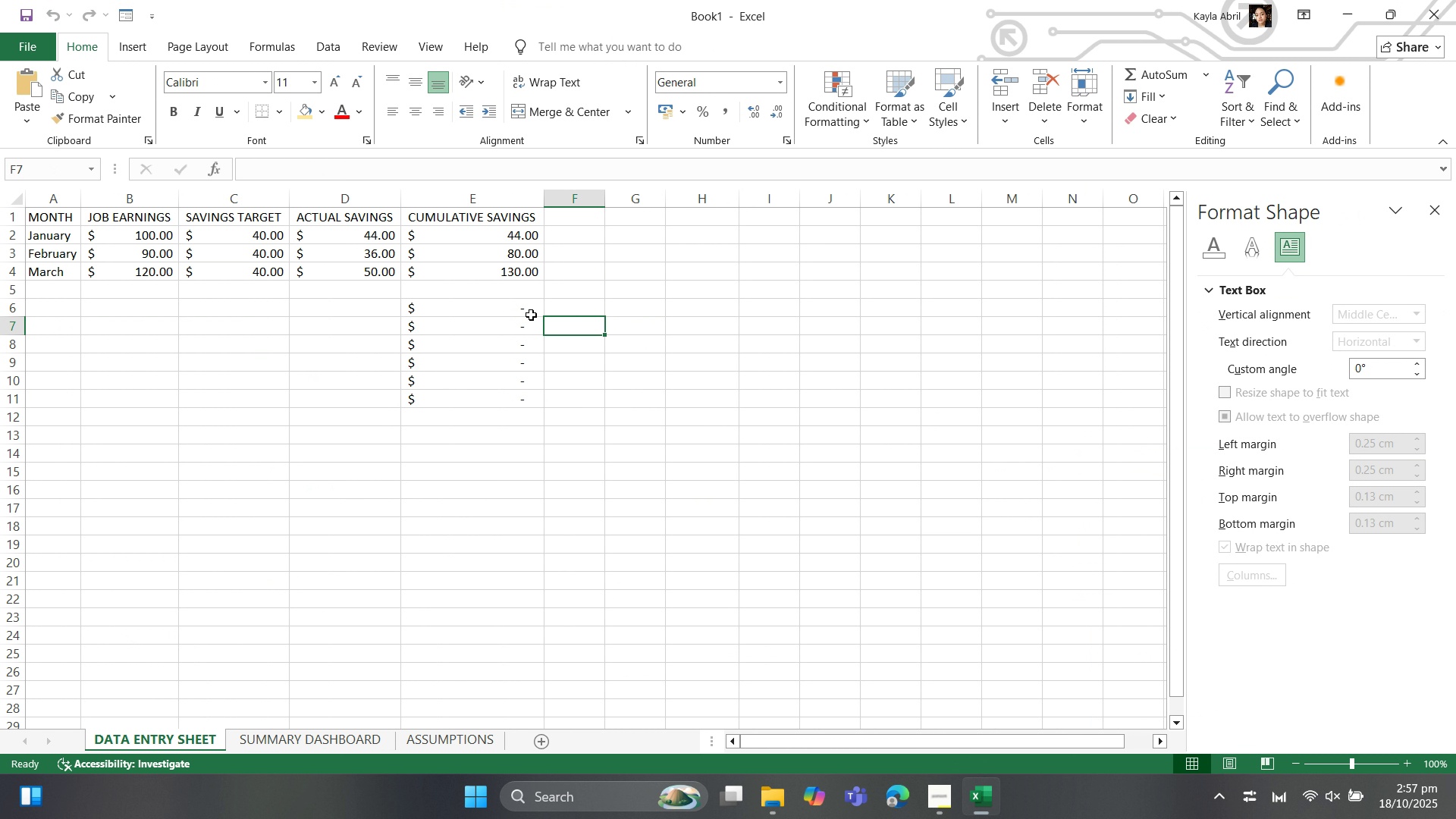 
left_click_drag(start_coordinate=[516, 309], to_coordinate=[498, 403])
 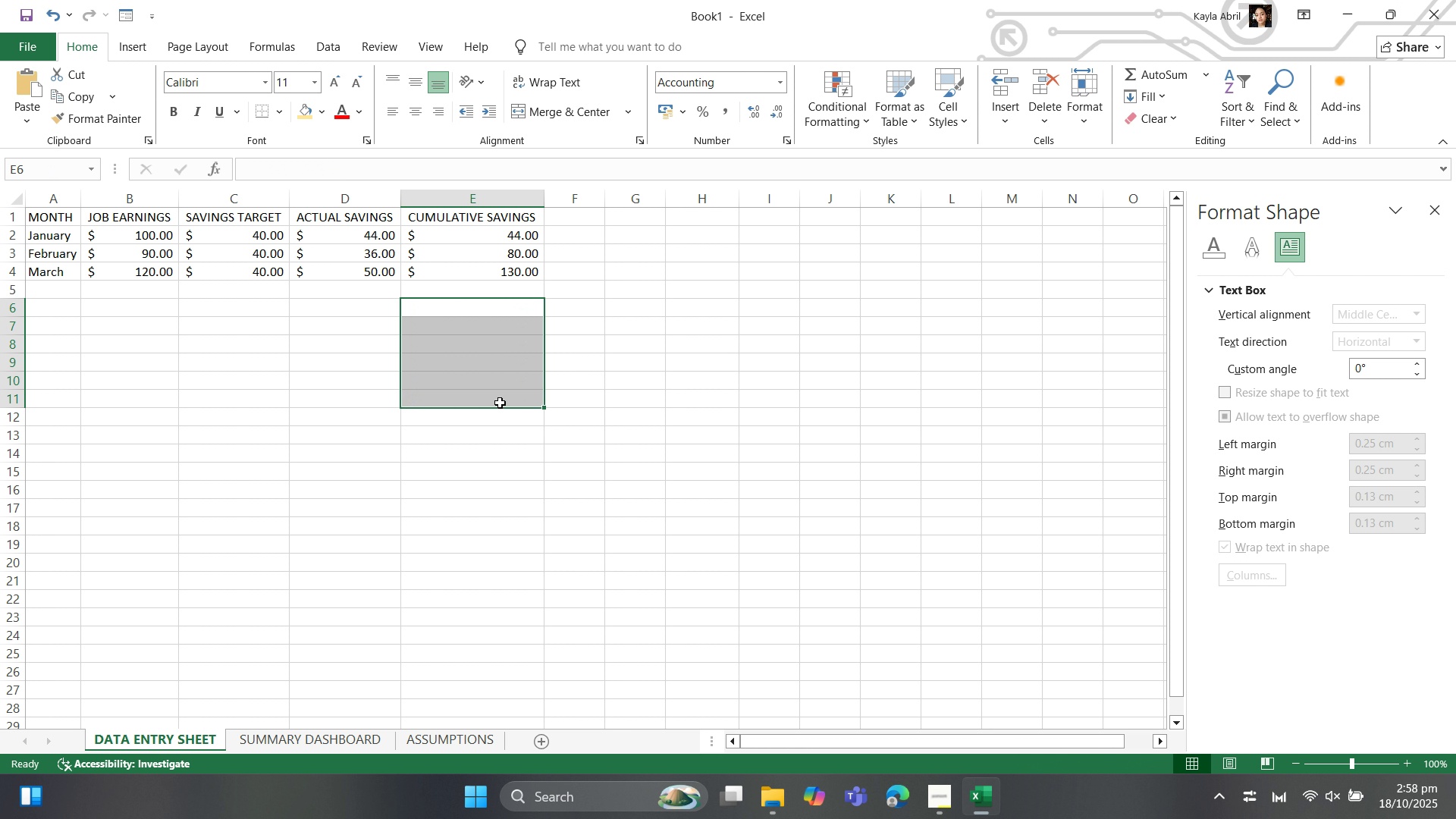 
key(Delete)
 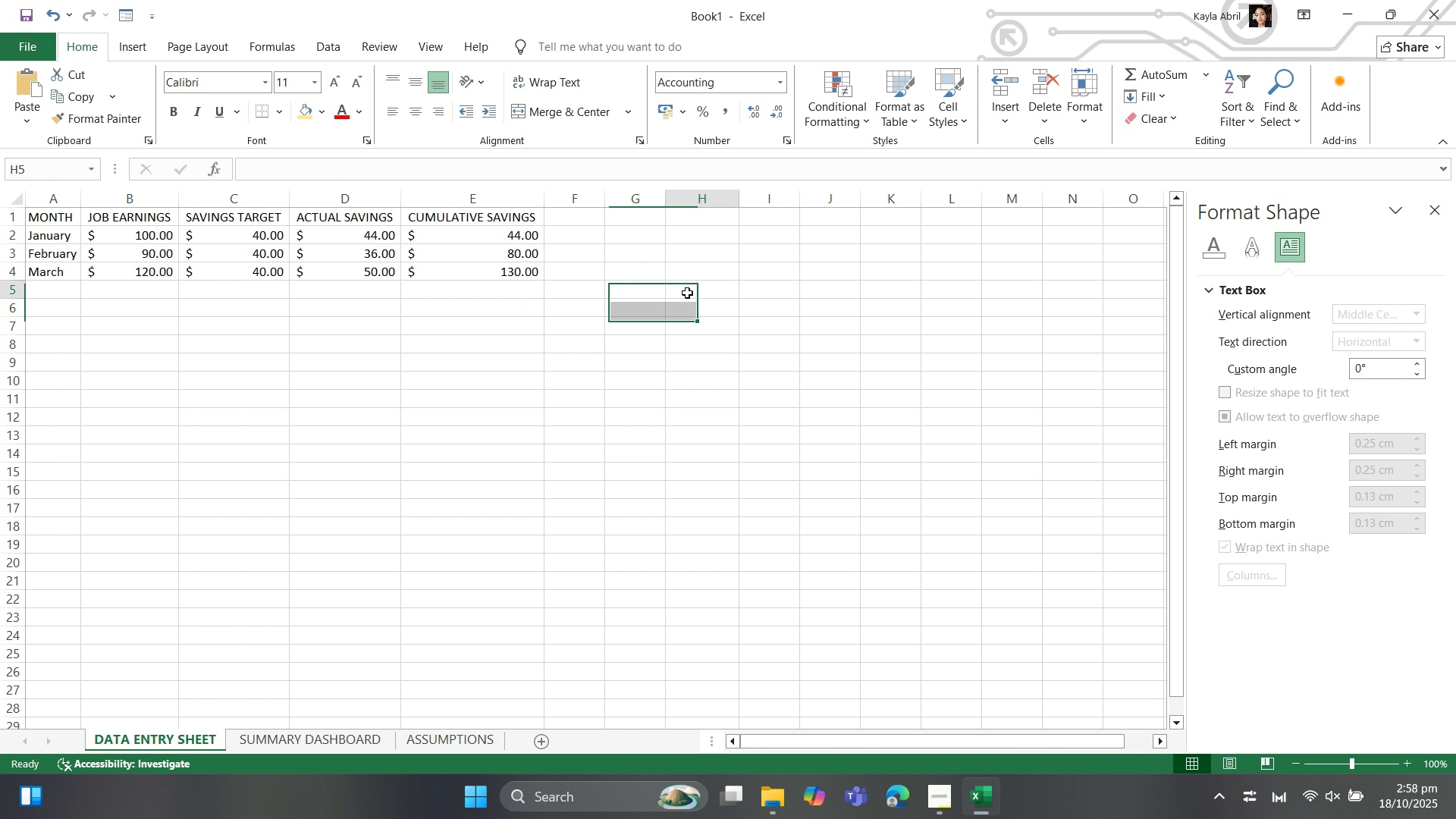 
left_click([687, 293])
 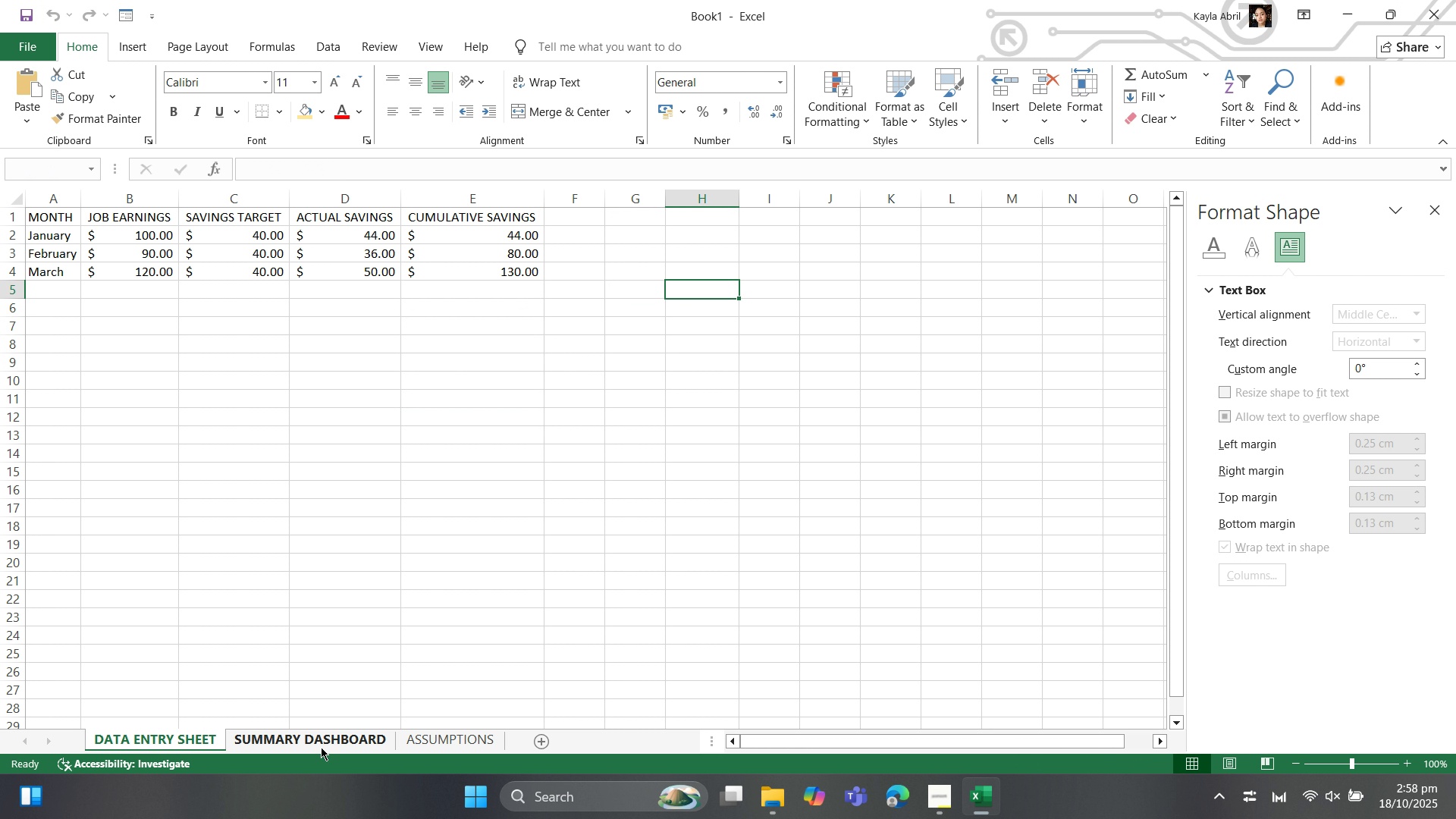 
left_click_drag(start_coordinate=[322, 747], to_coordinate=[326, 747])
 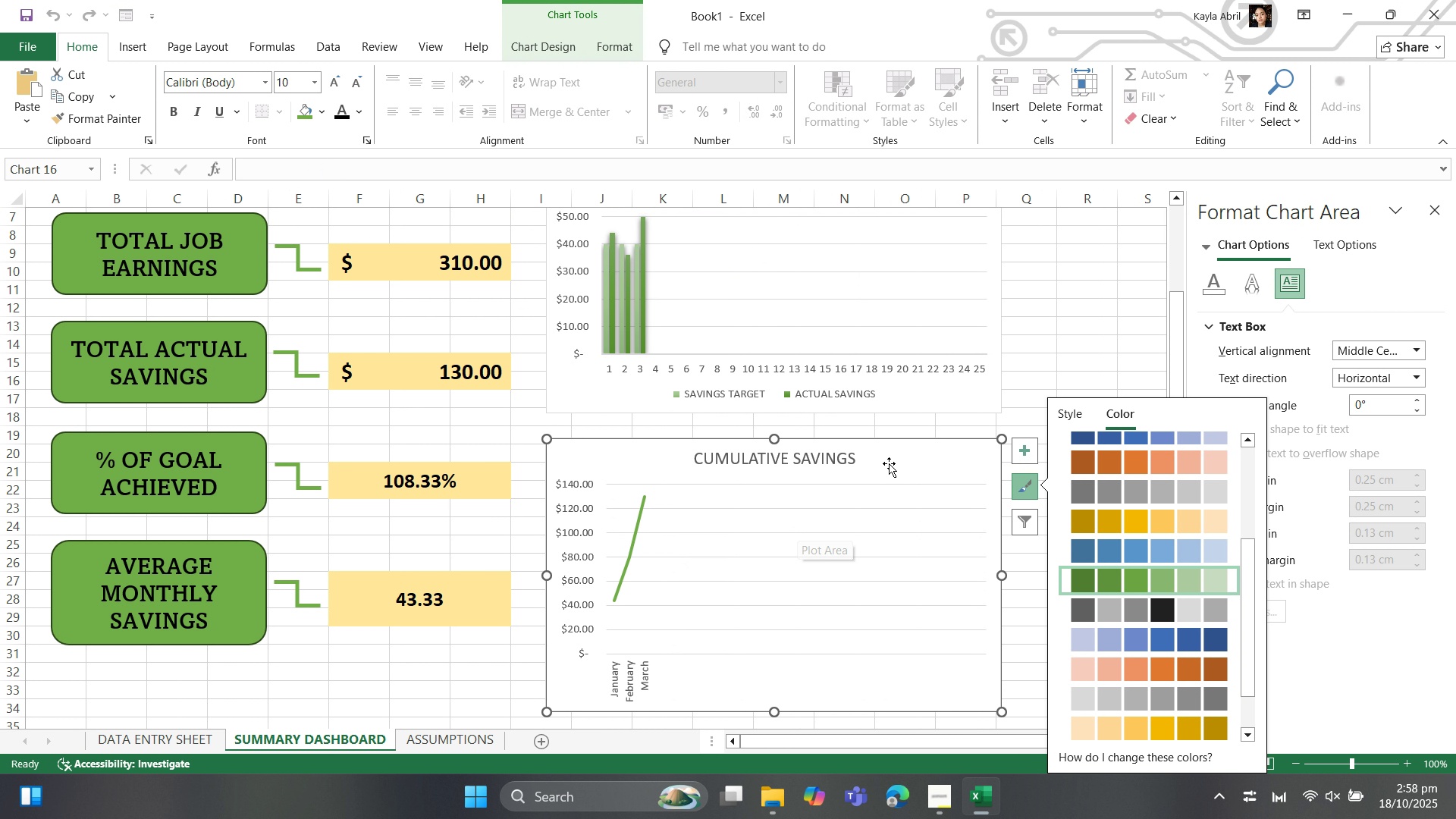 
scroll: coordinate [1107, 310], scroll_direction: down, amount: 2.0
 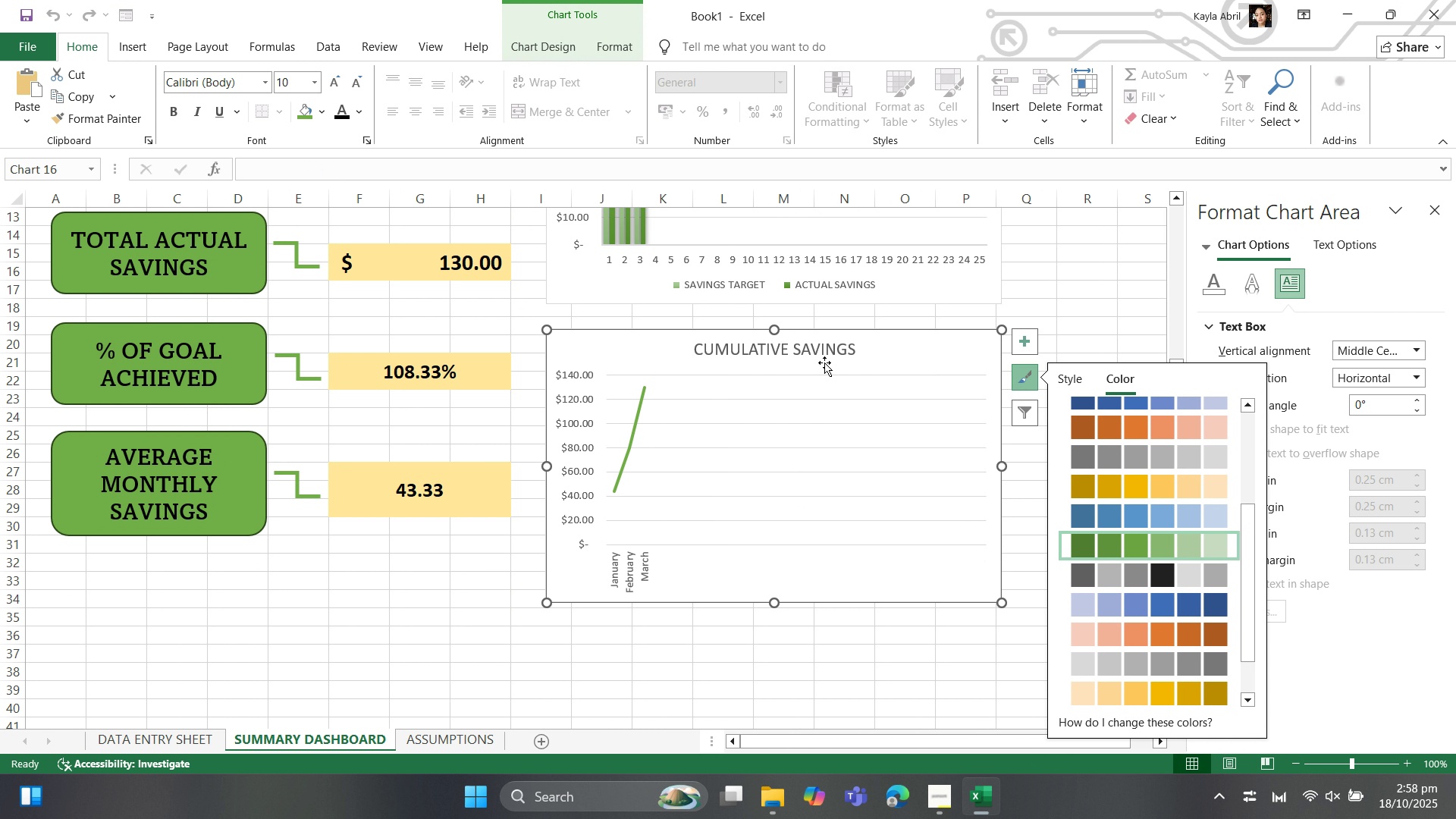 
left_click([742, 353])
 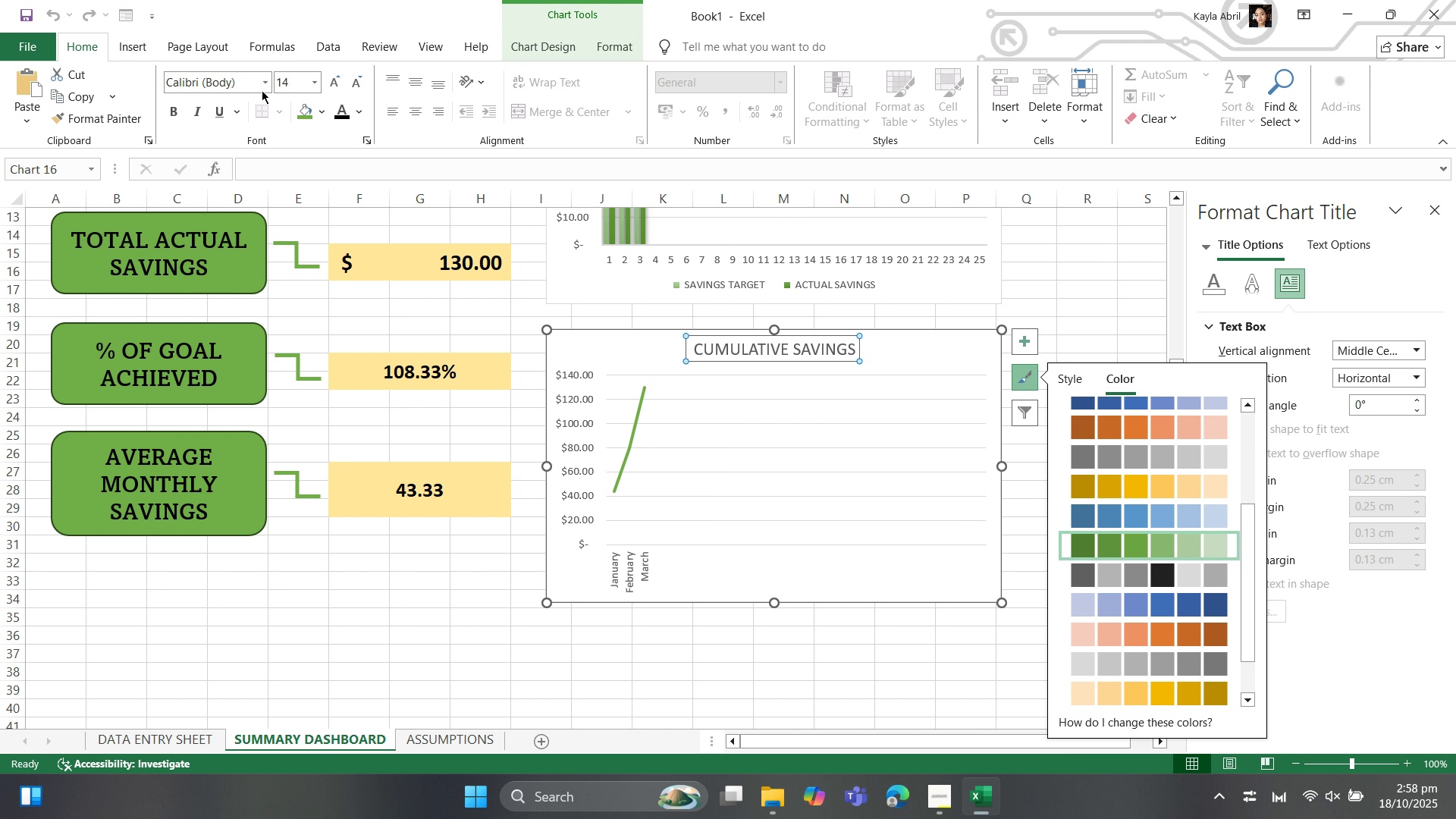 
left_click([262, 75])
 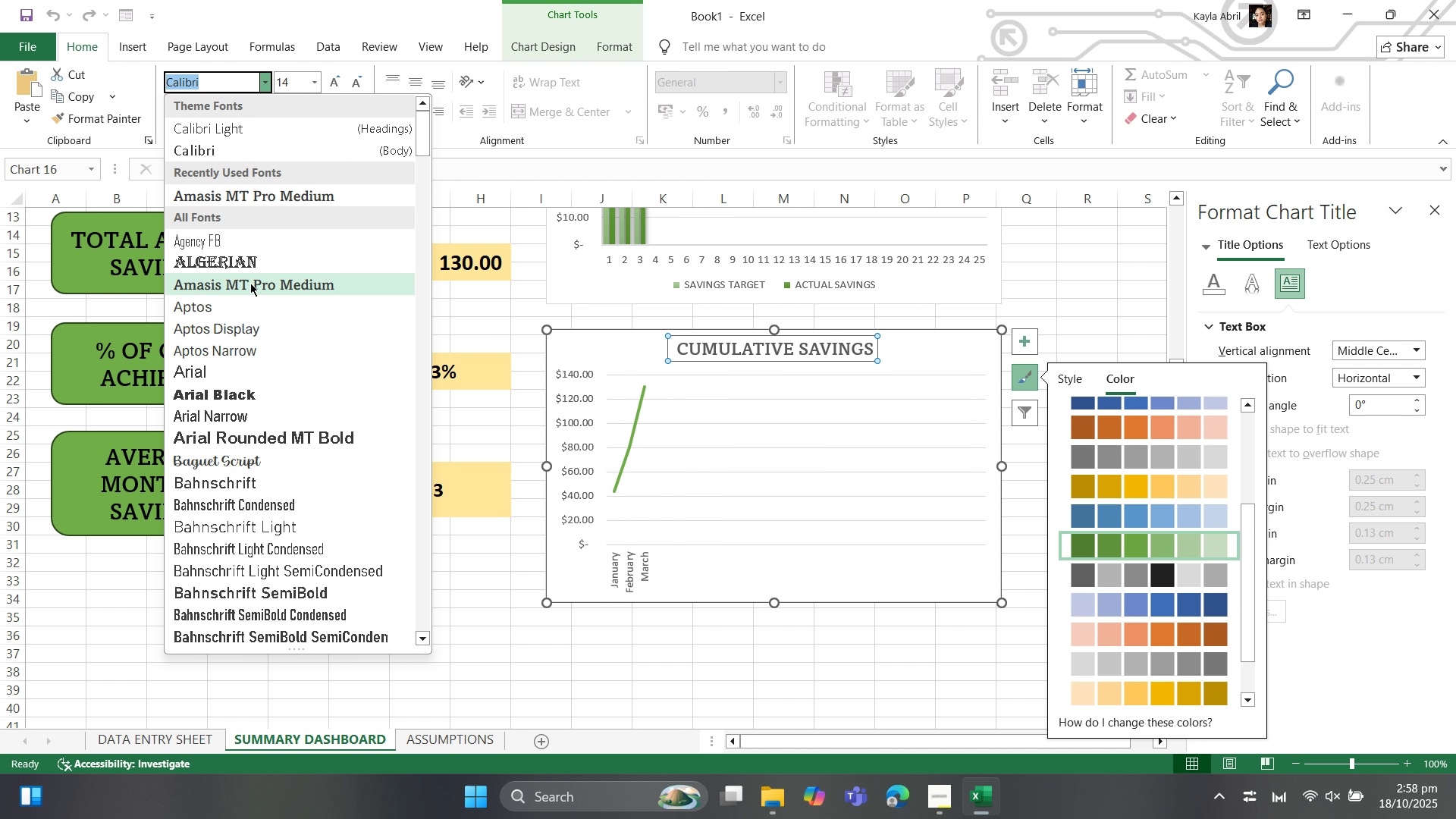 
left_click([249, 284])
 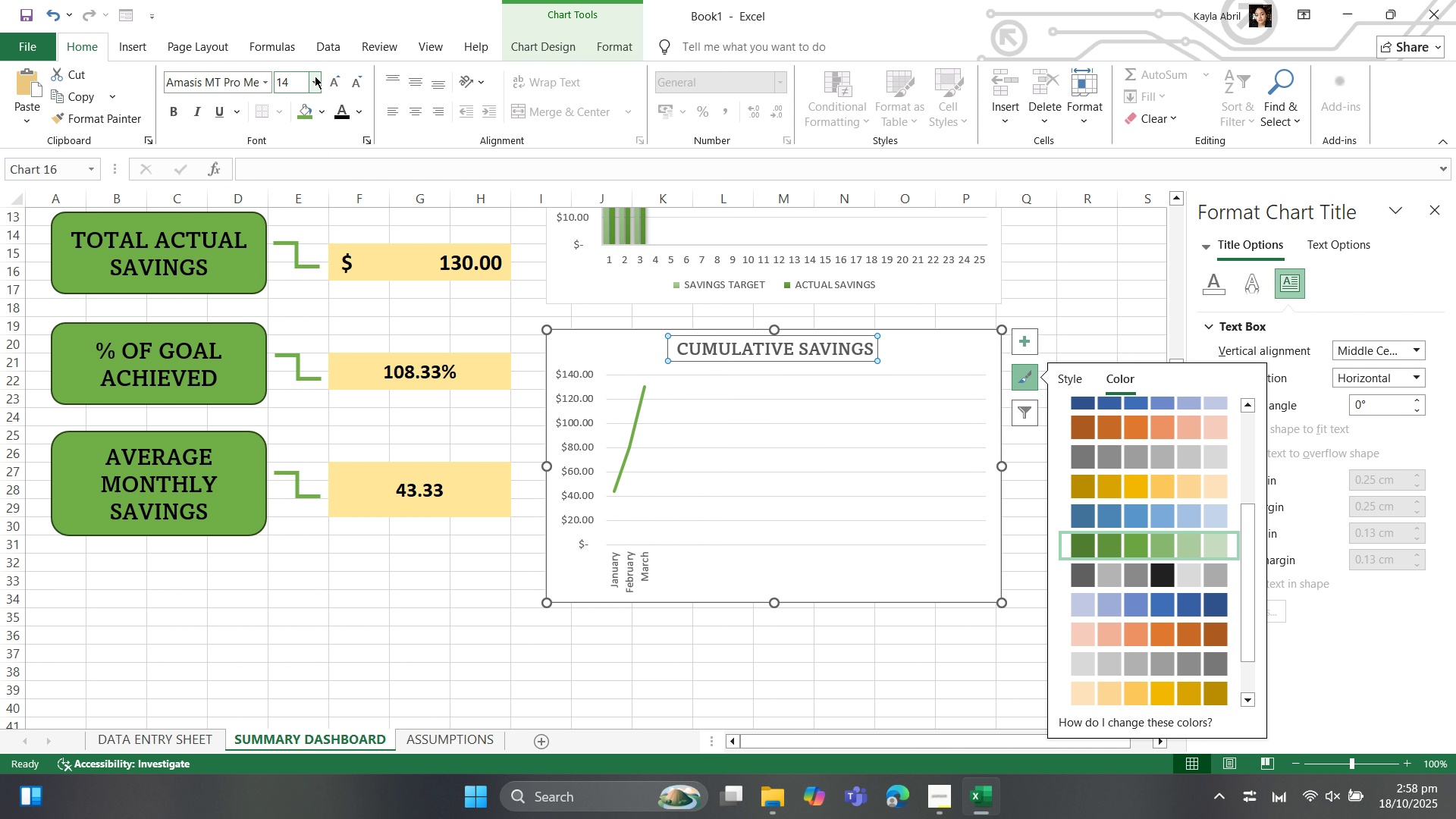 
left_click([315, 76])
 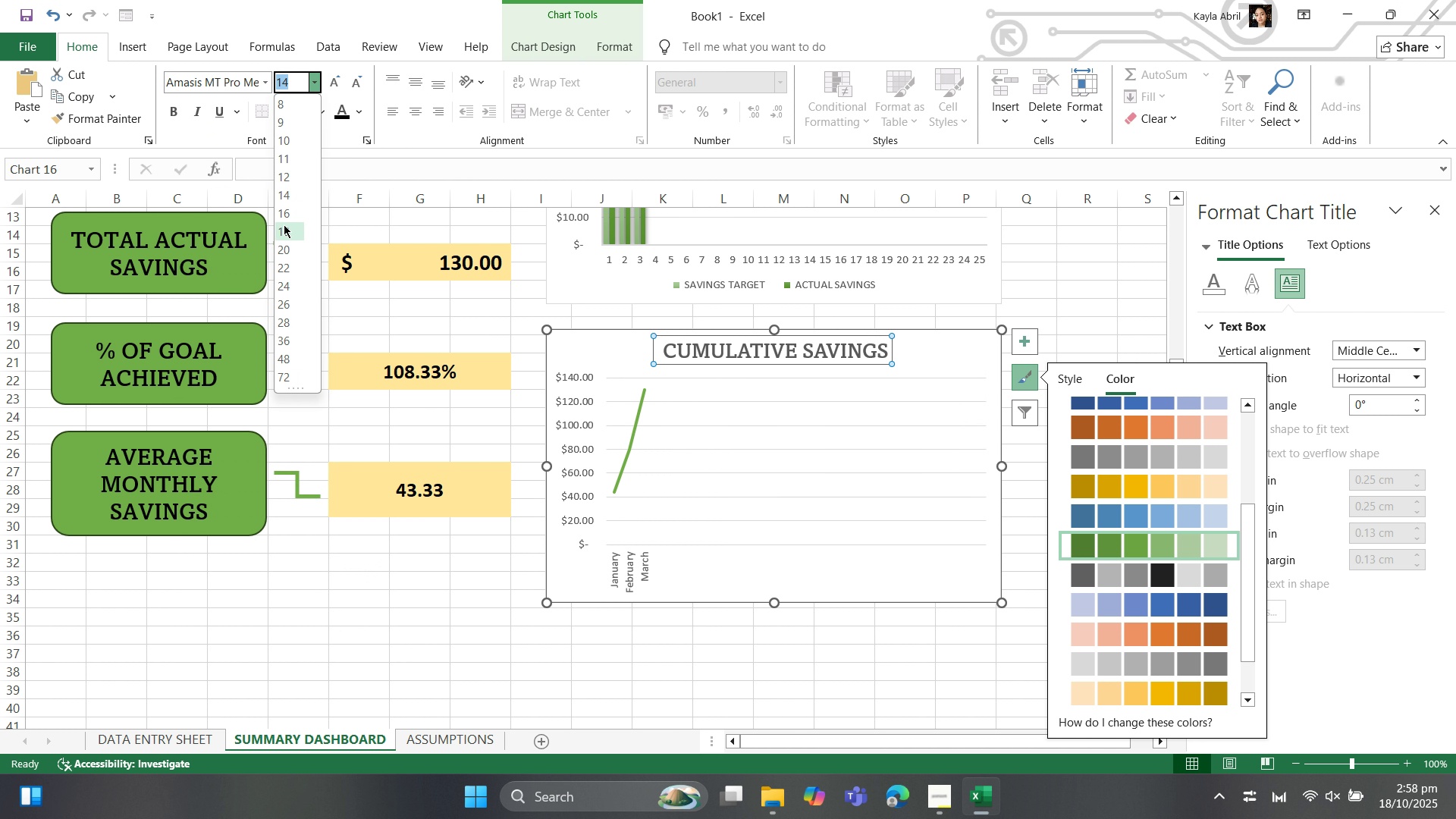 
left_click([284, 224])
 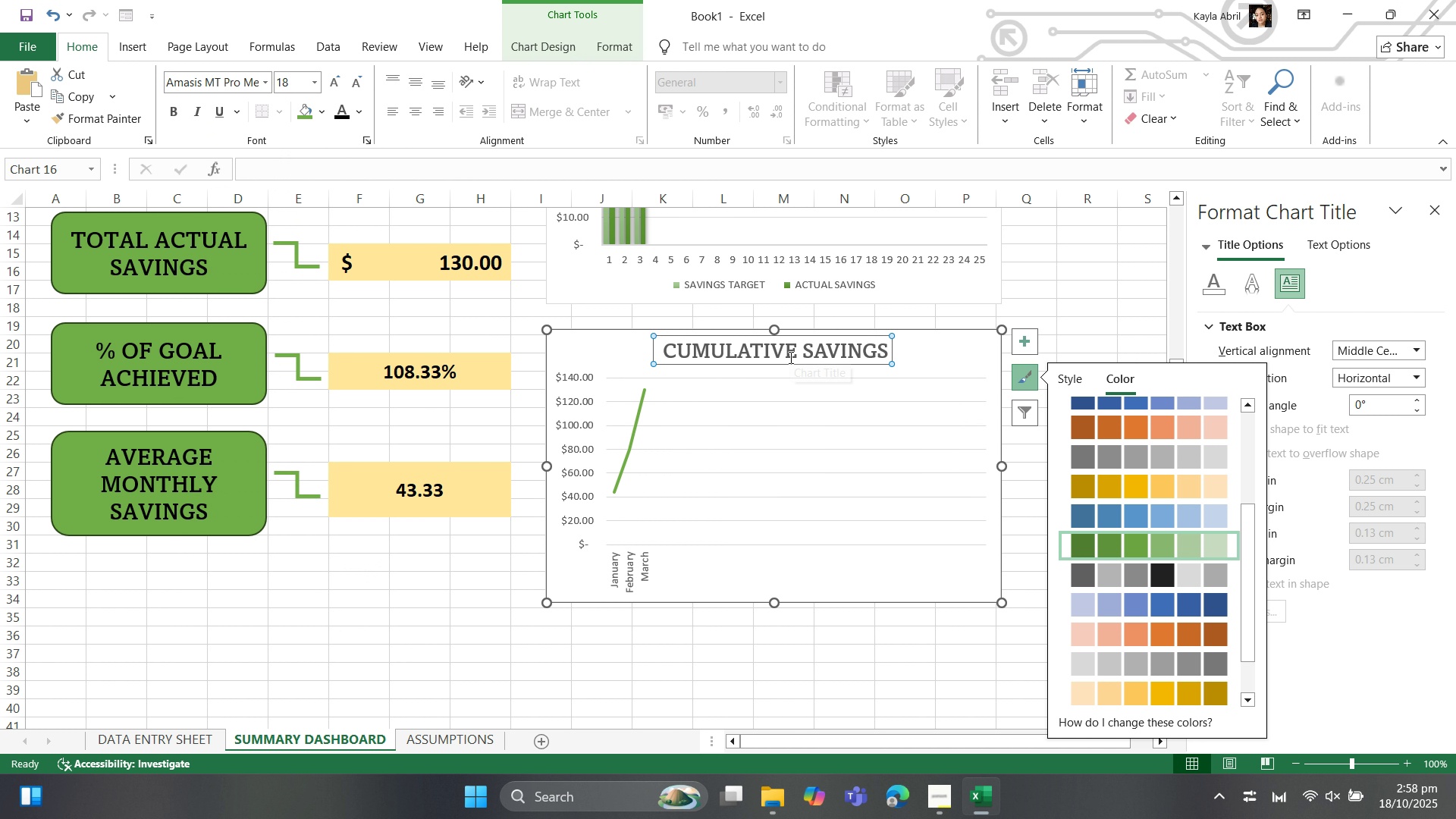 
left_click([789, 357])
 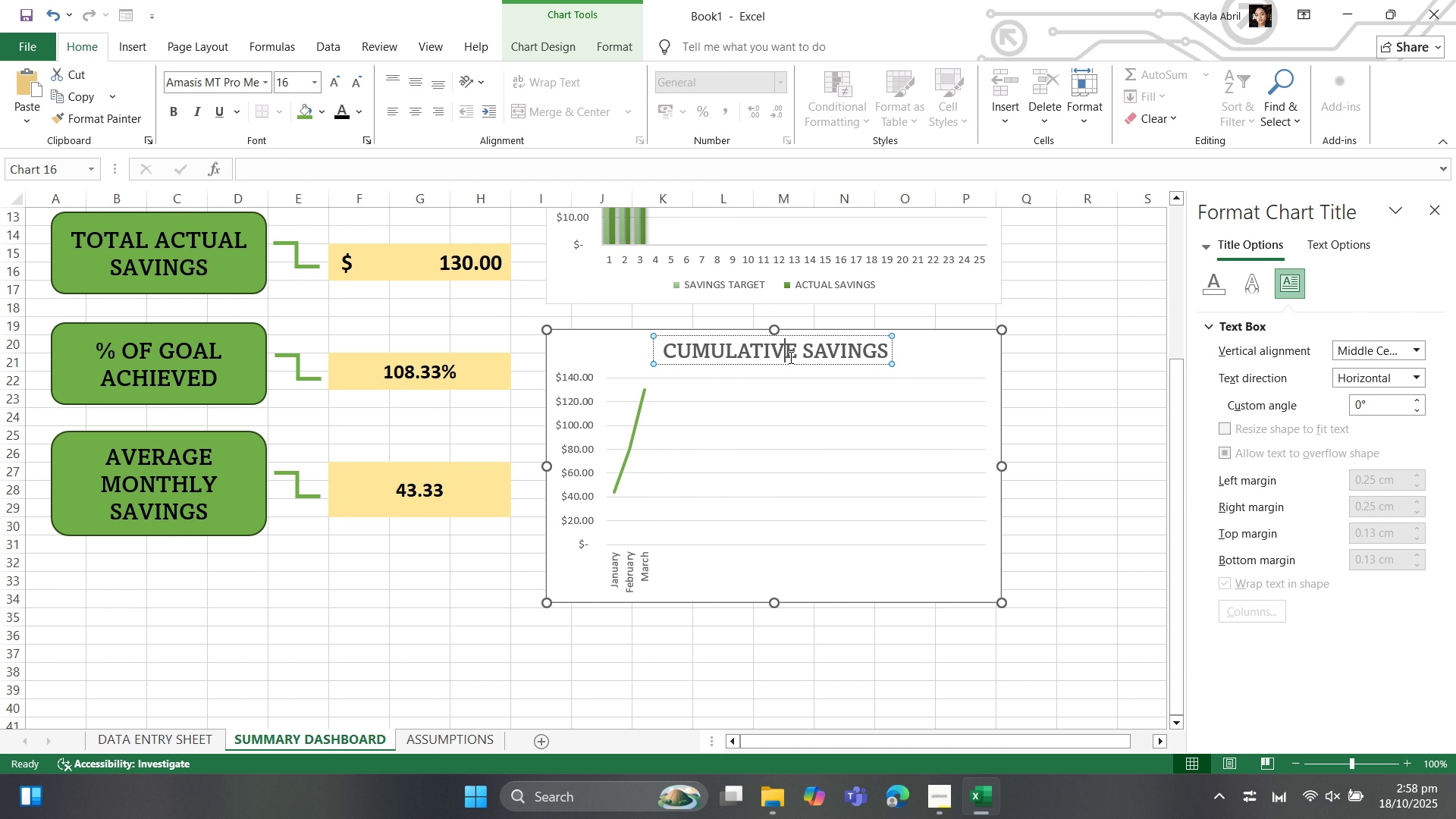 
key(Control+B)
 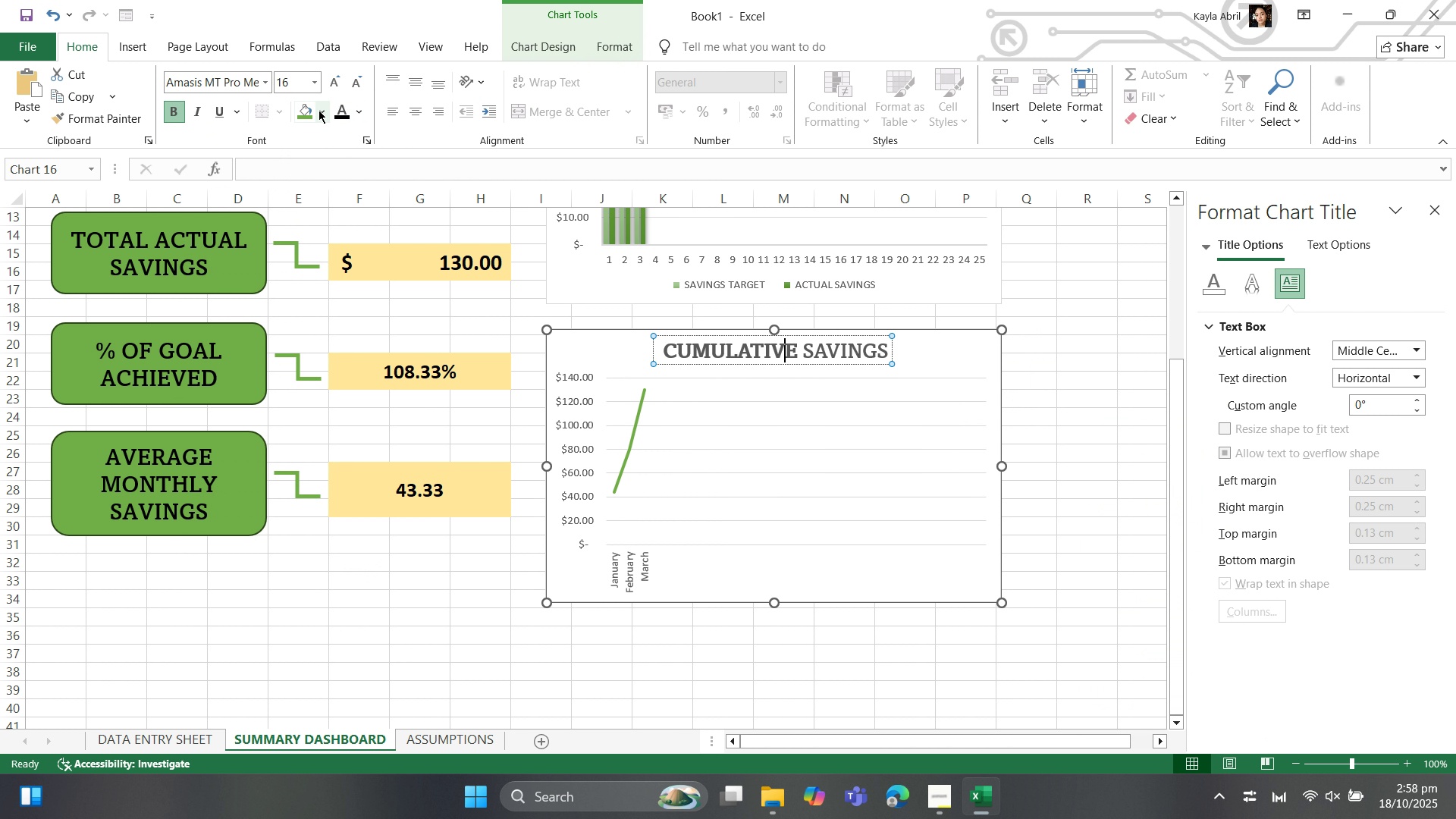 
left_click([303, 106])
 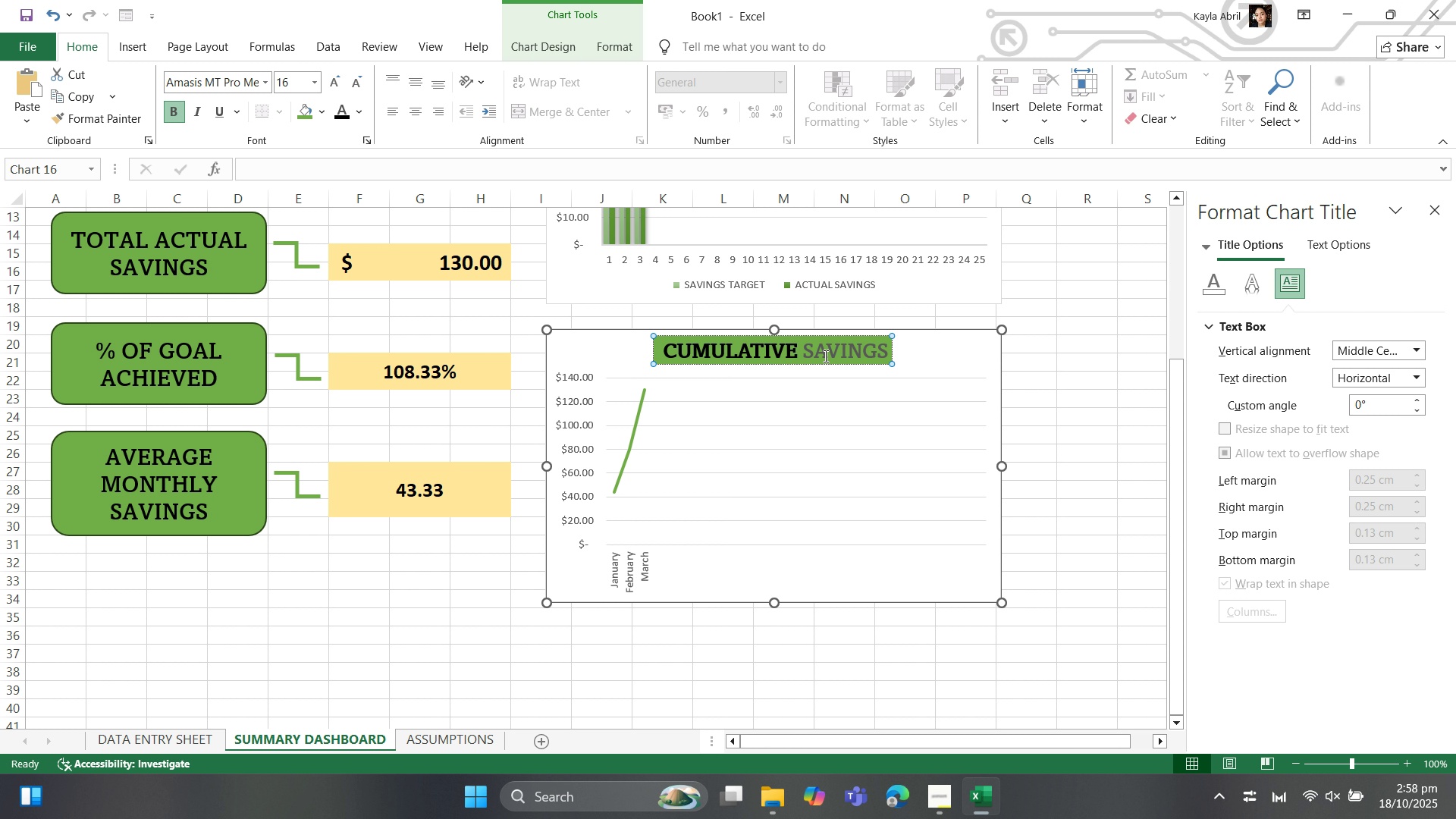 
left_click([824, 356])
 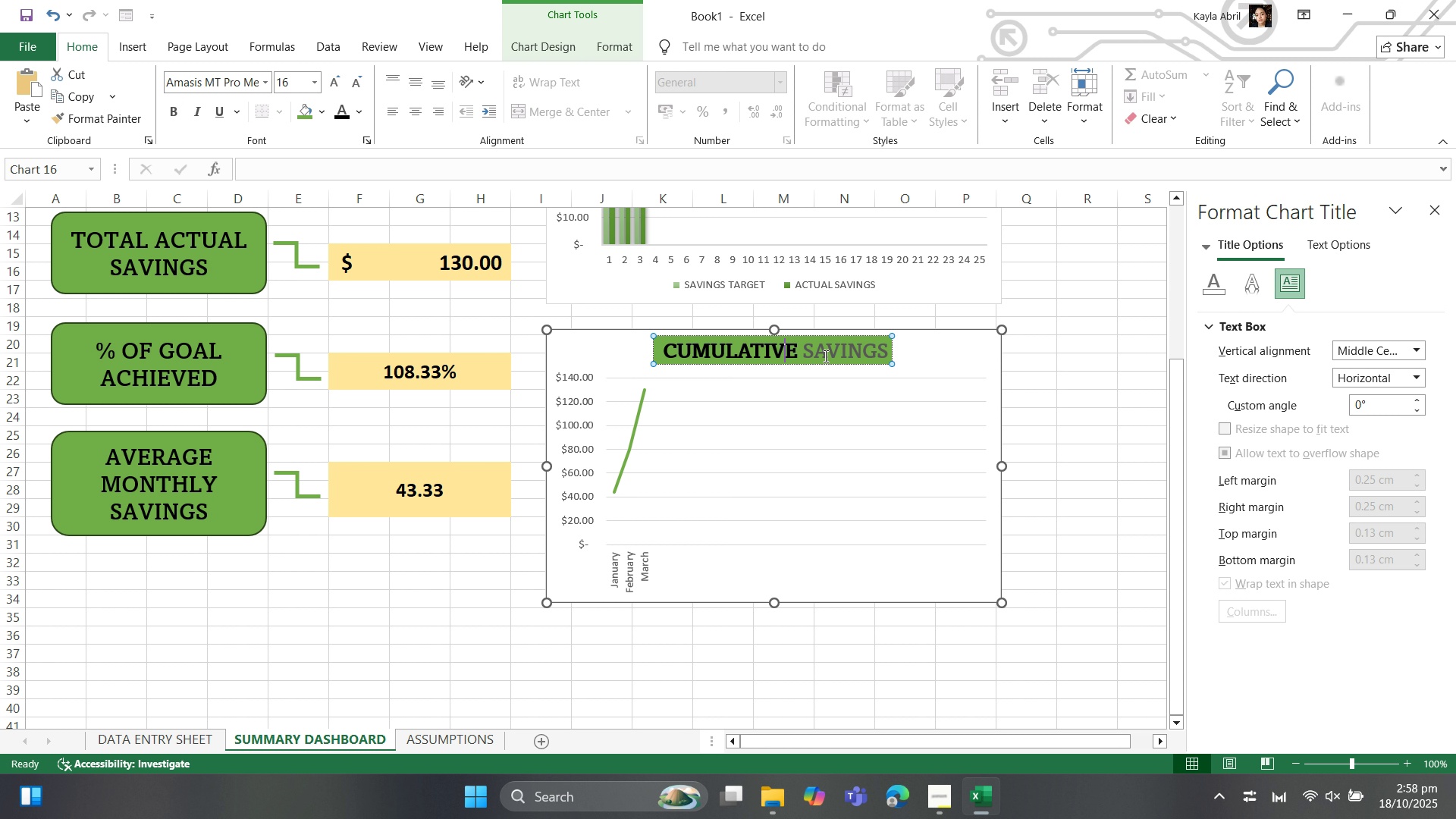 
key(Control+A)
 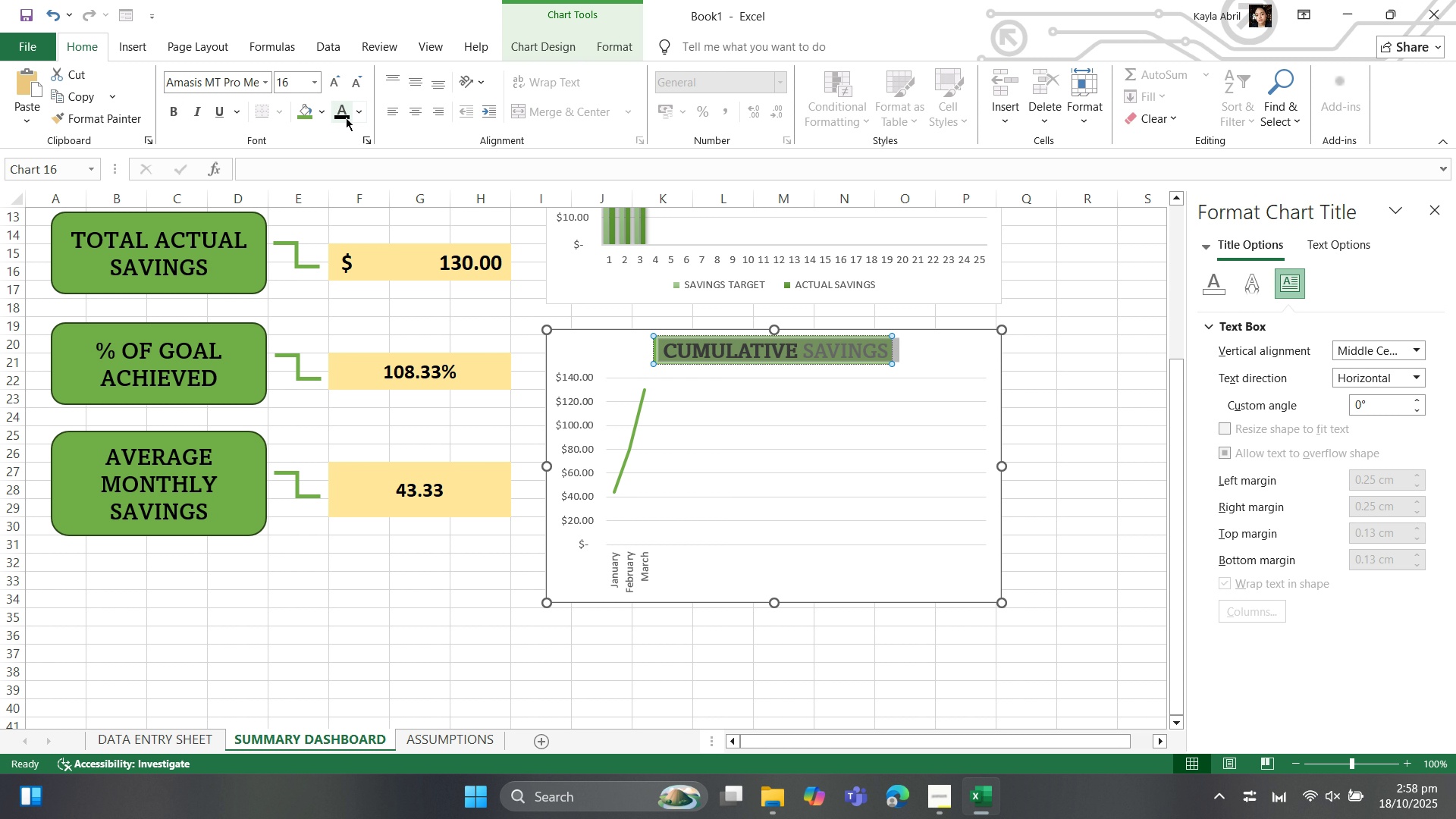 
left_click([339, 116])
 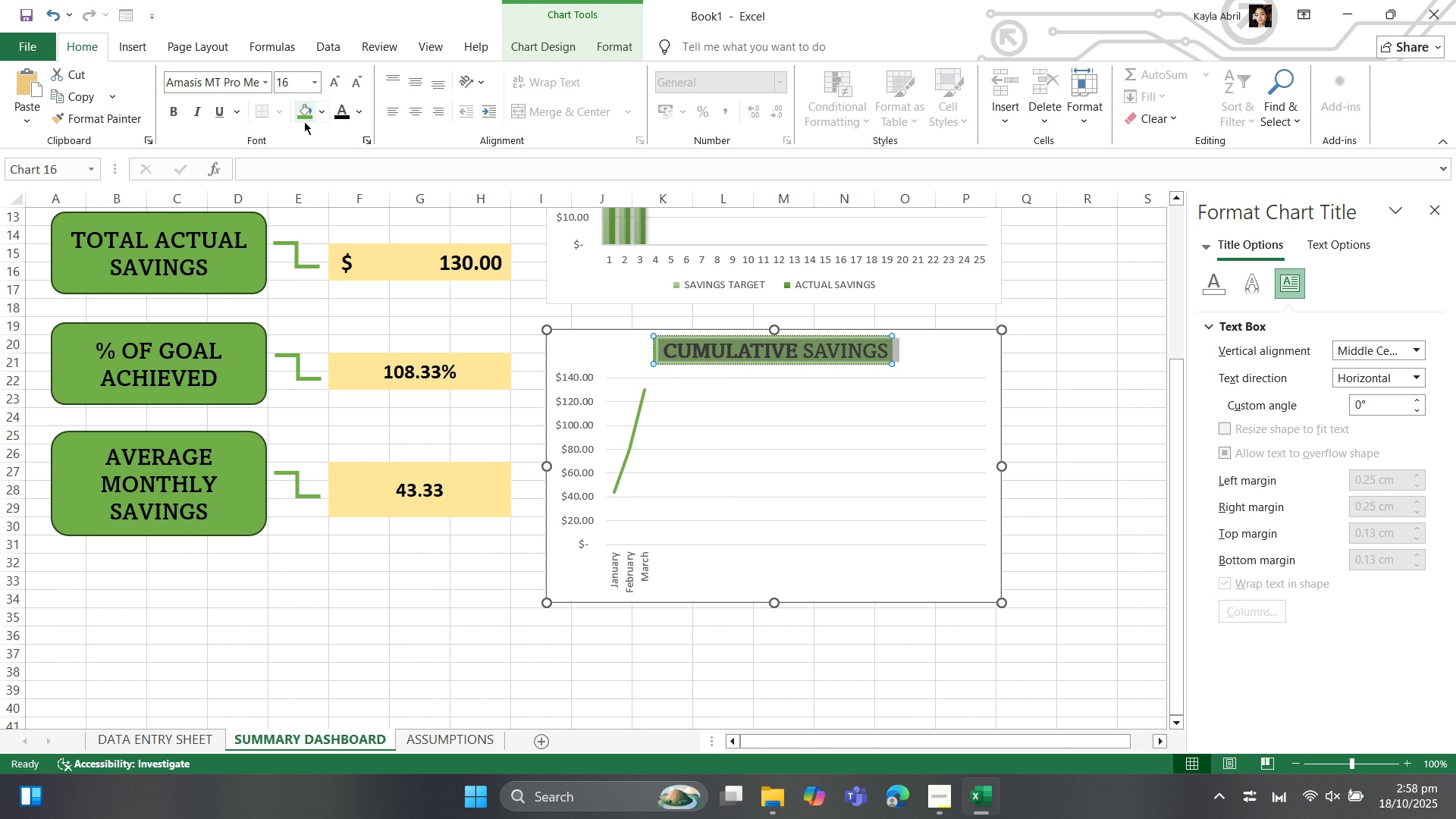 
left_click([306, 114])
 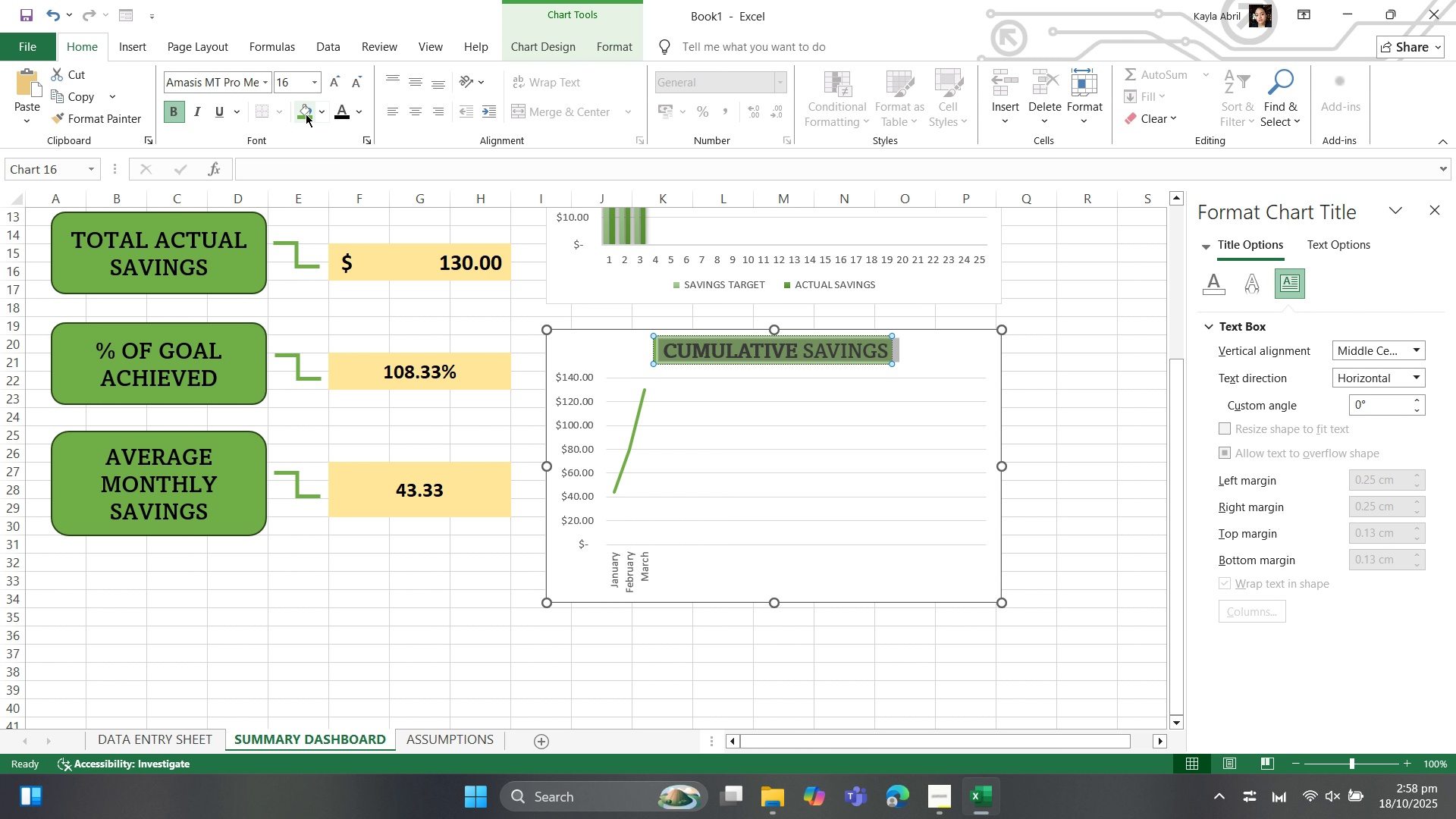 
key(Control+B)
 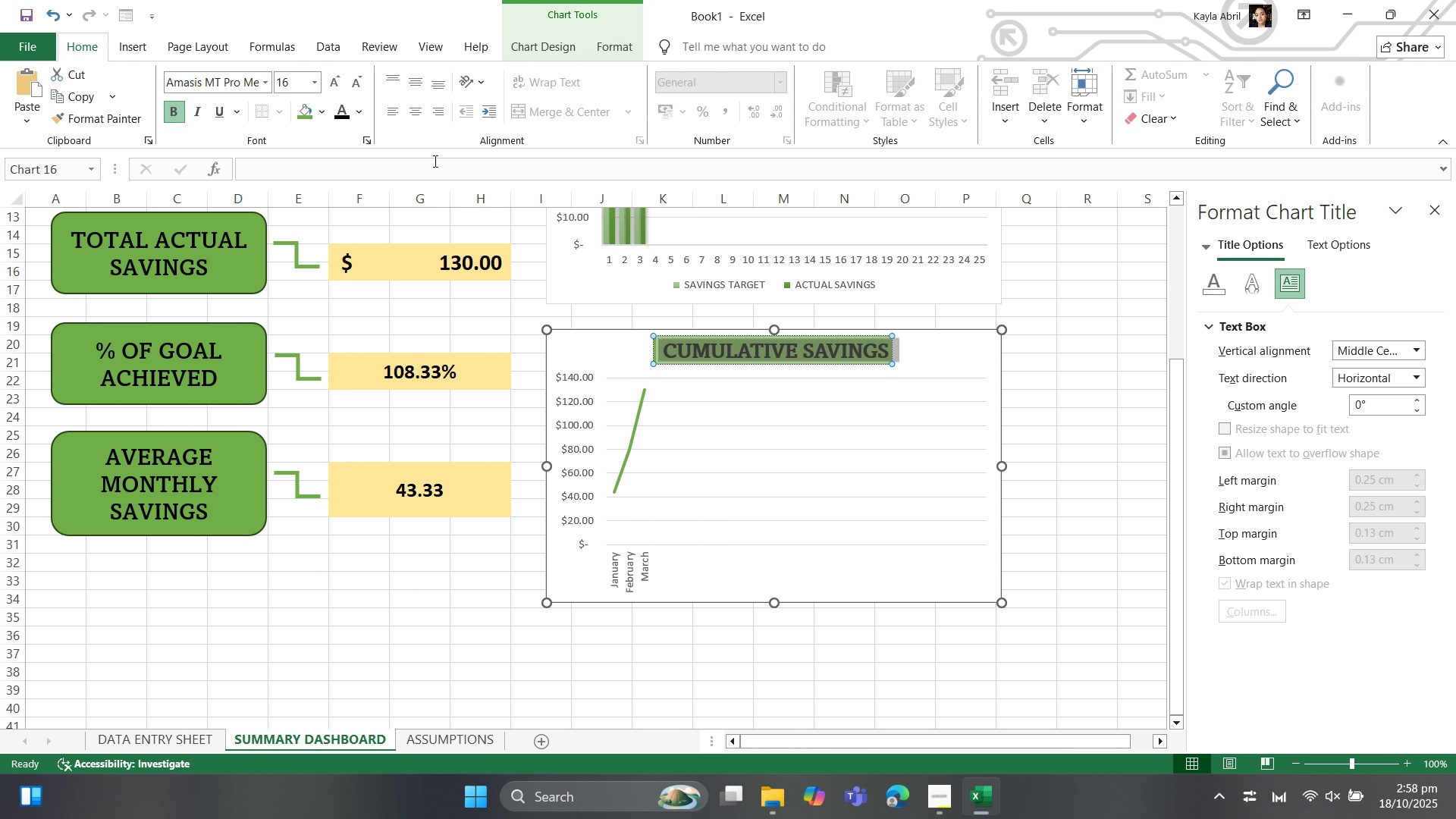 
left_click([309, 80])
 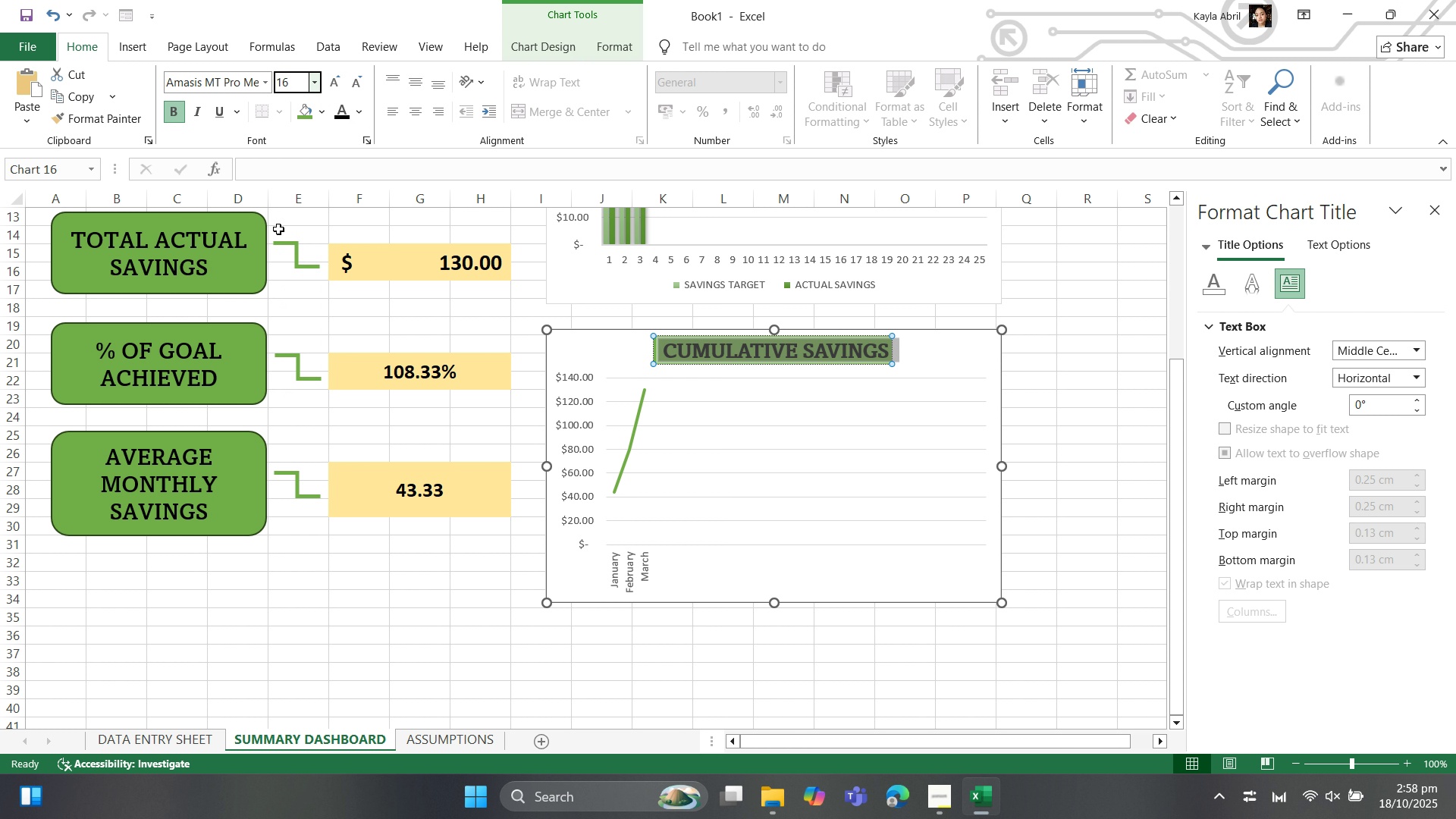 
left_click([278, 229])
 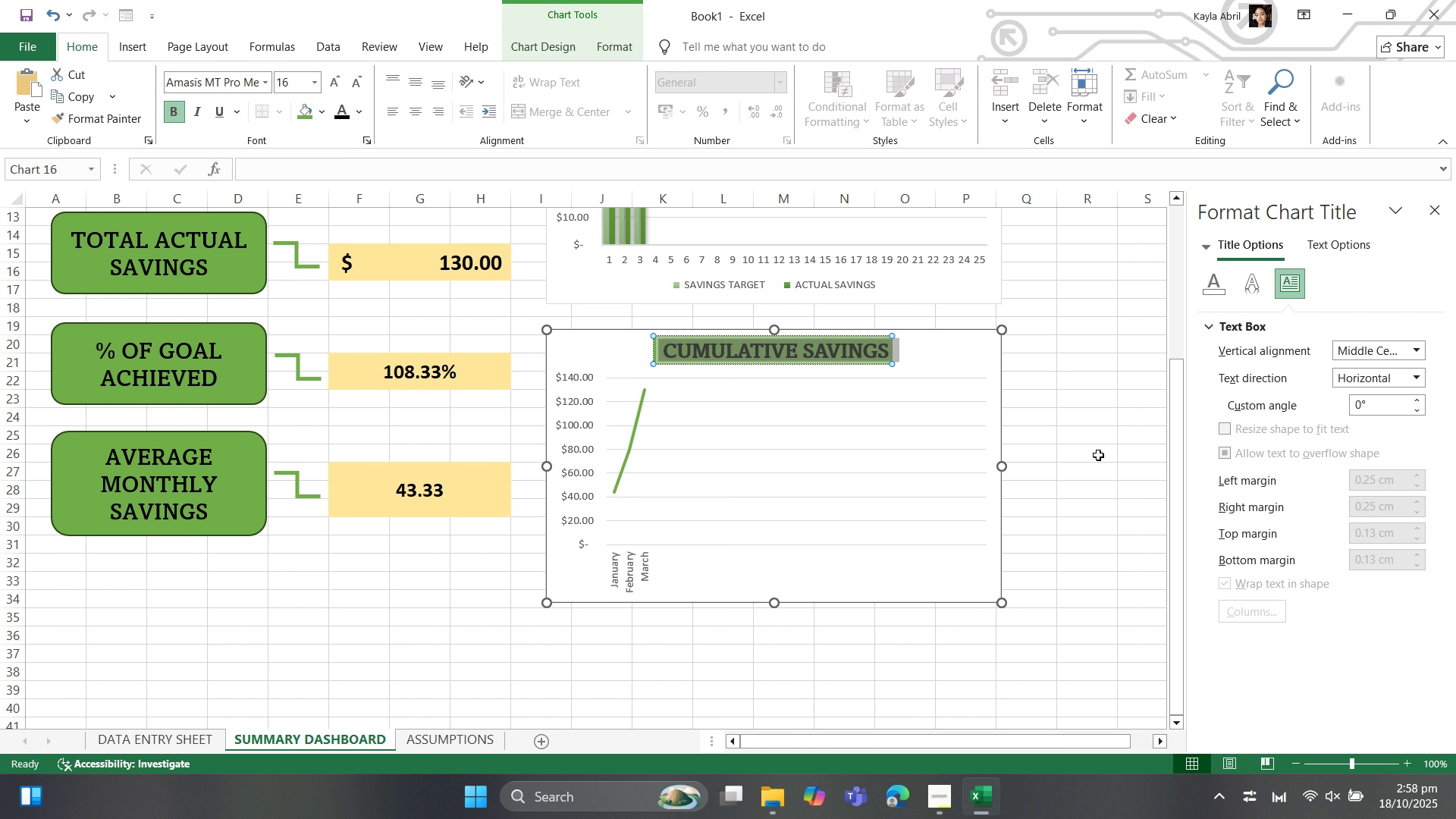 
scroll: coordinate [1094, 455], scroll_direction: up, amount: 2.0
 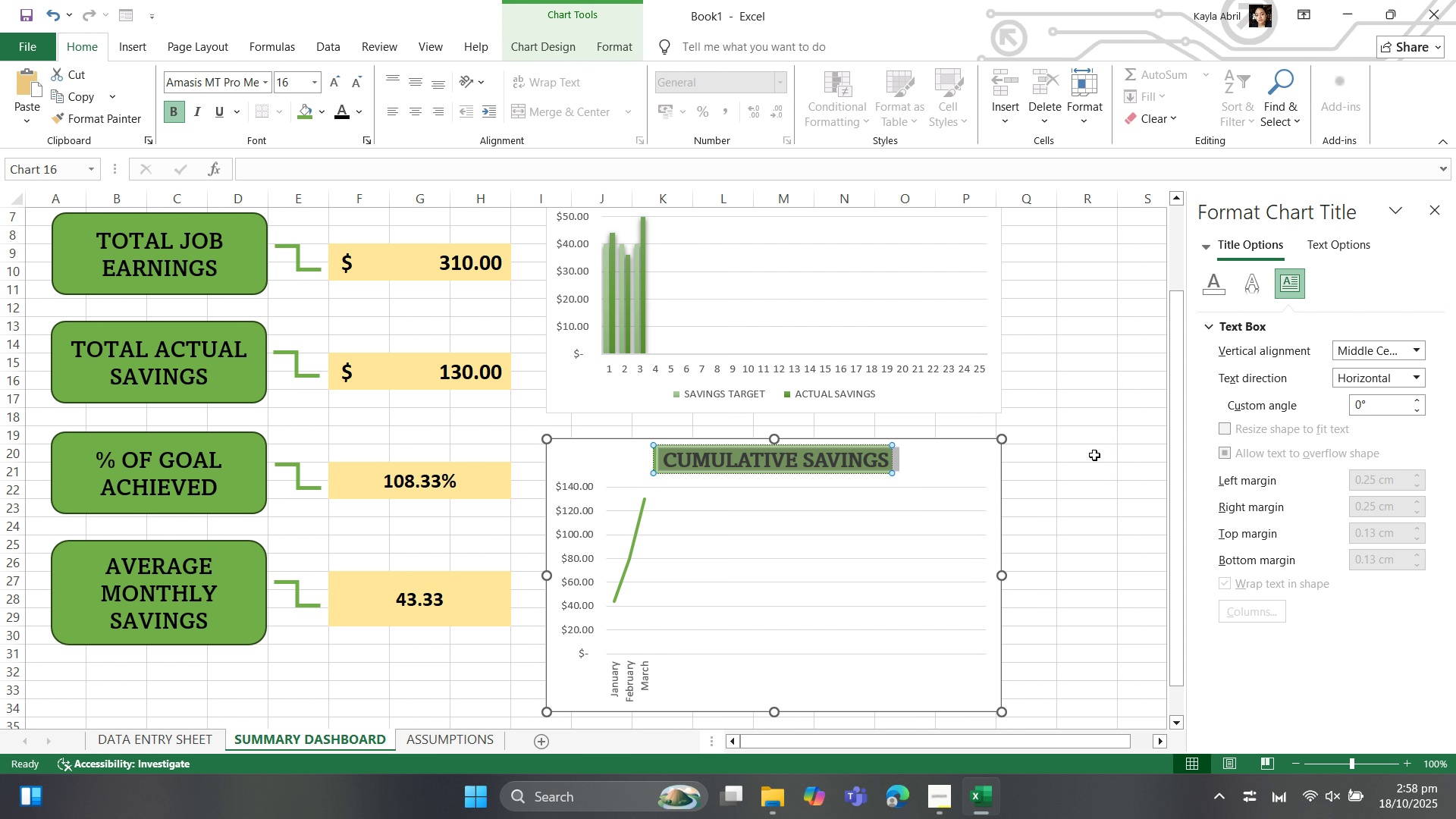 
left_click([1087, 484])
 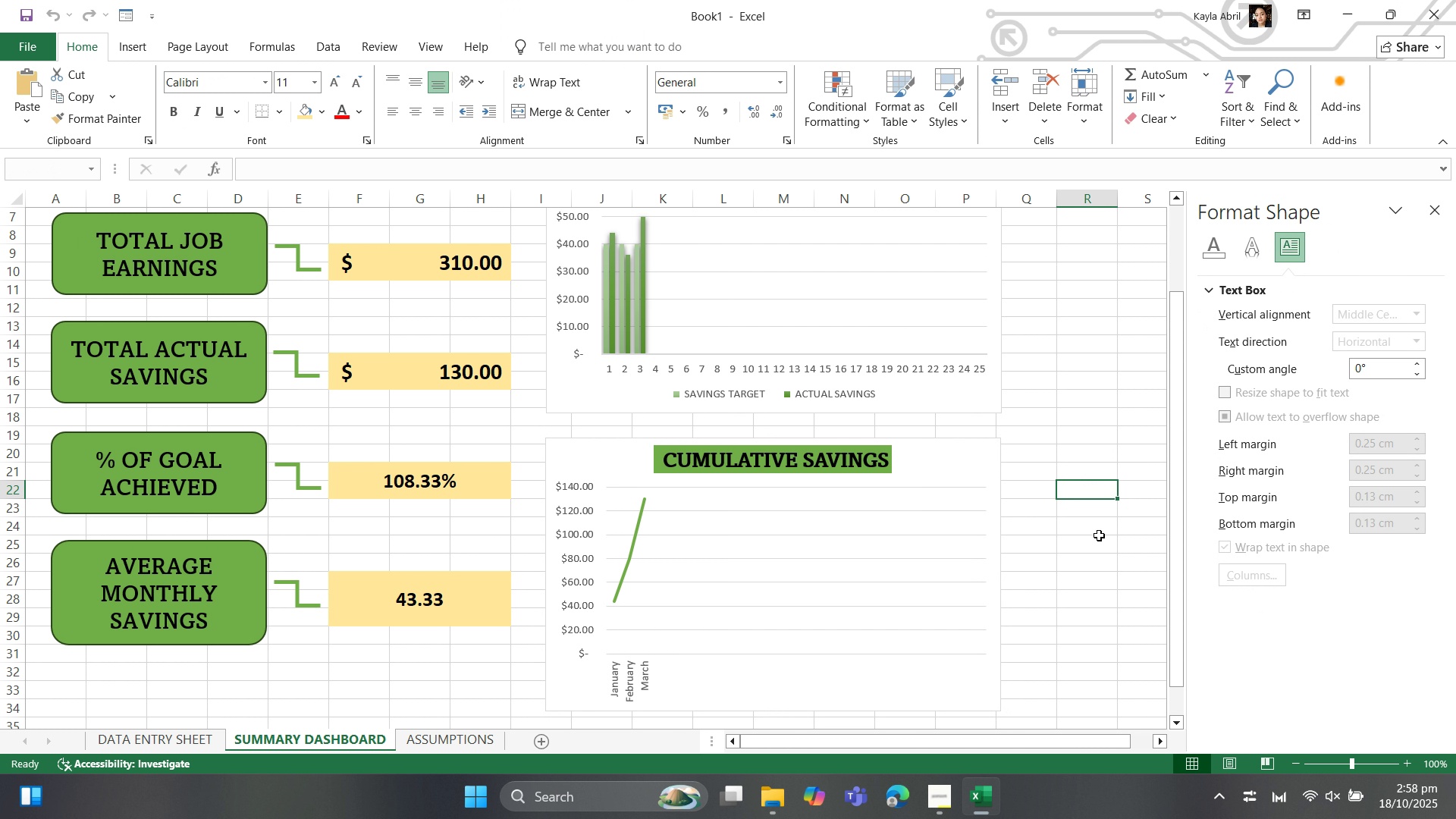 
scroll: coordinate [1099, 551], scroll_direction: down, amount: 3.0
 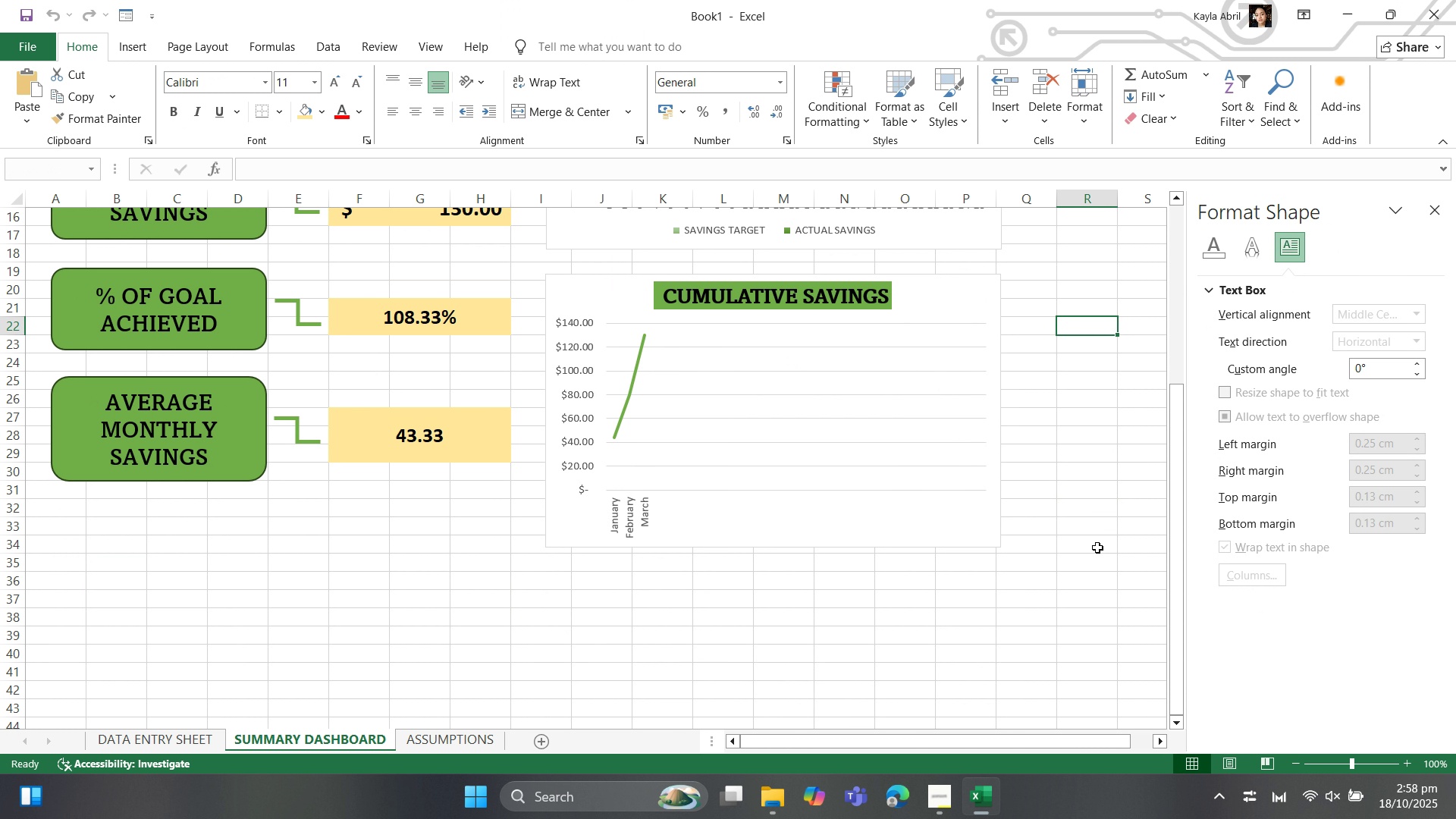 
scroll: coordinate [899, 474], scroll_direction: up, amount: 8.0
 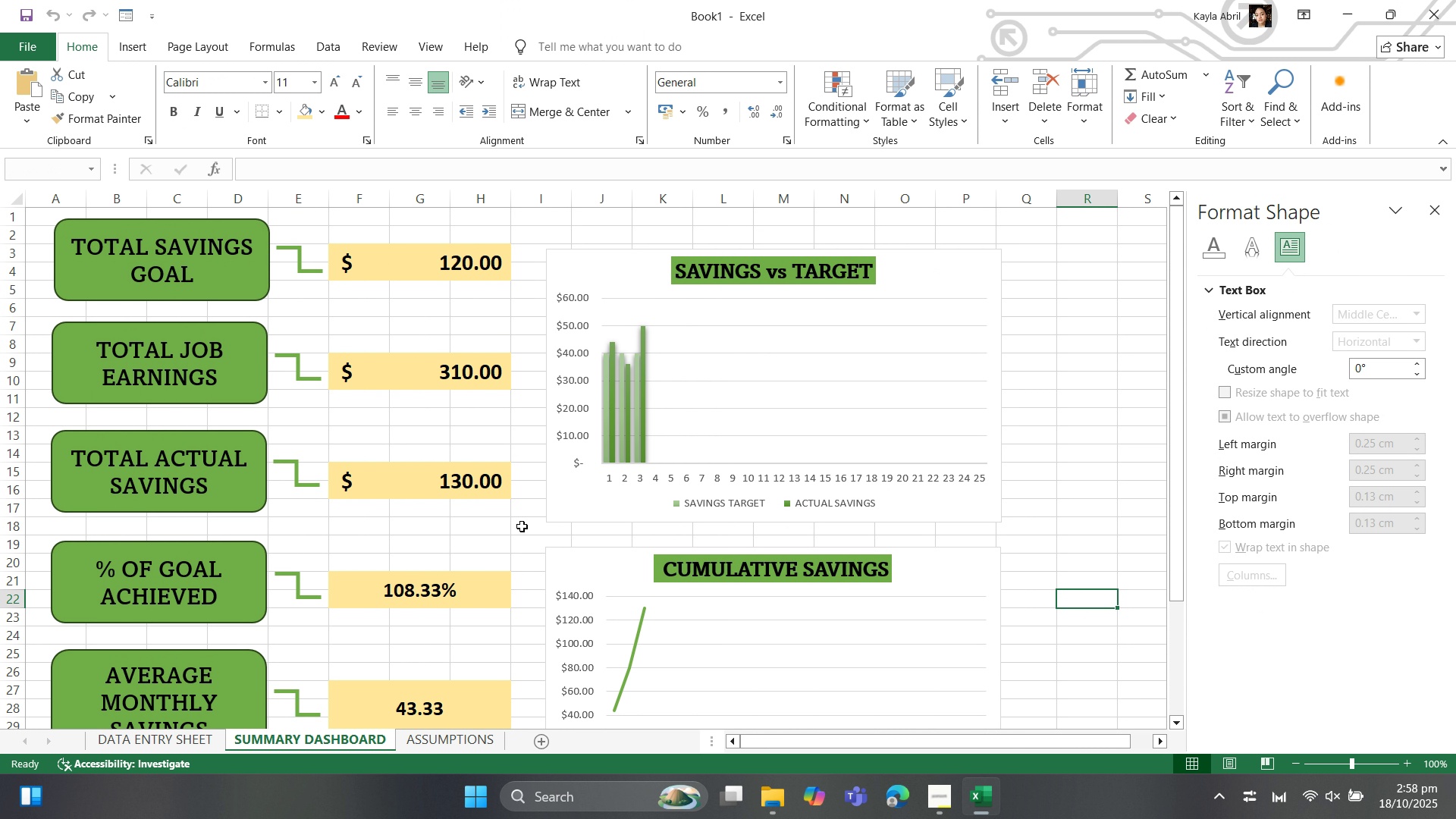 
scroll: coordinate [524, 524], scroll_direction: down, amount: 2.0
 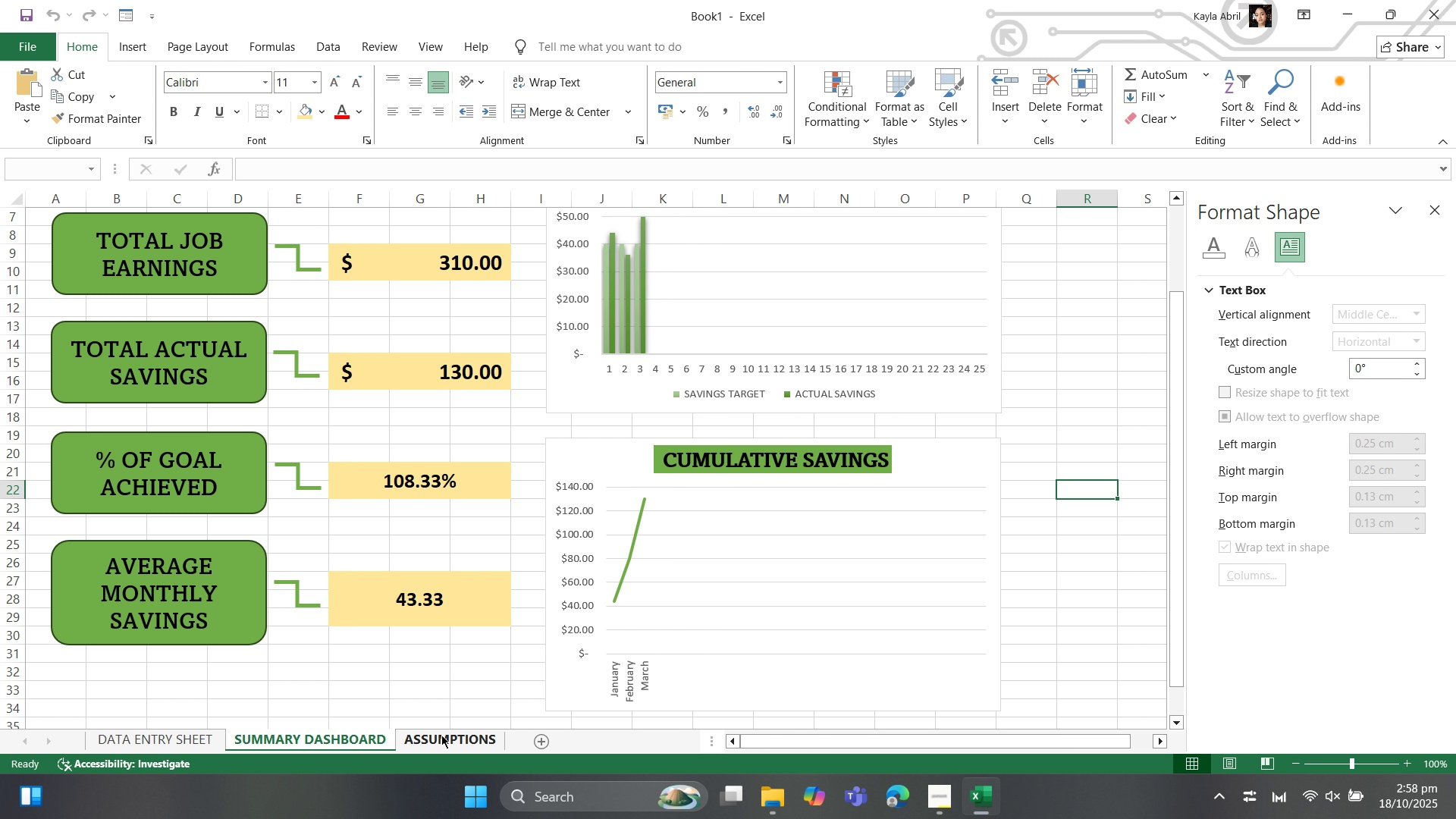 
left_click([441, 735])
 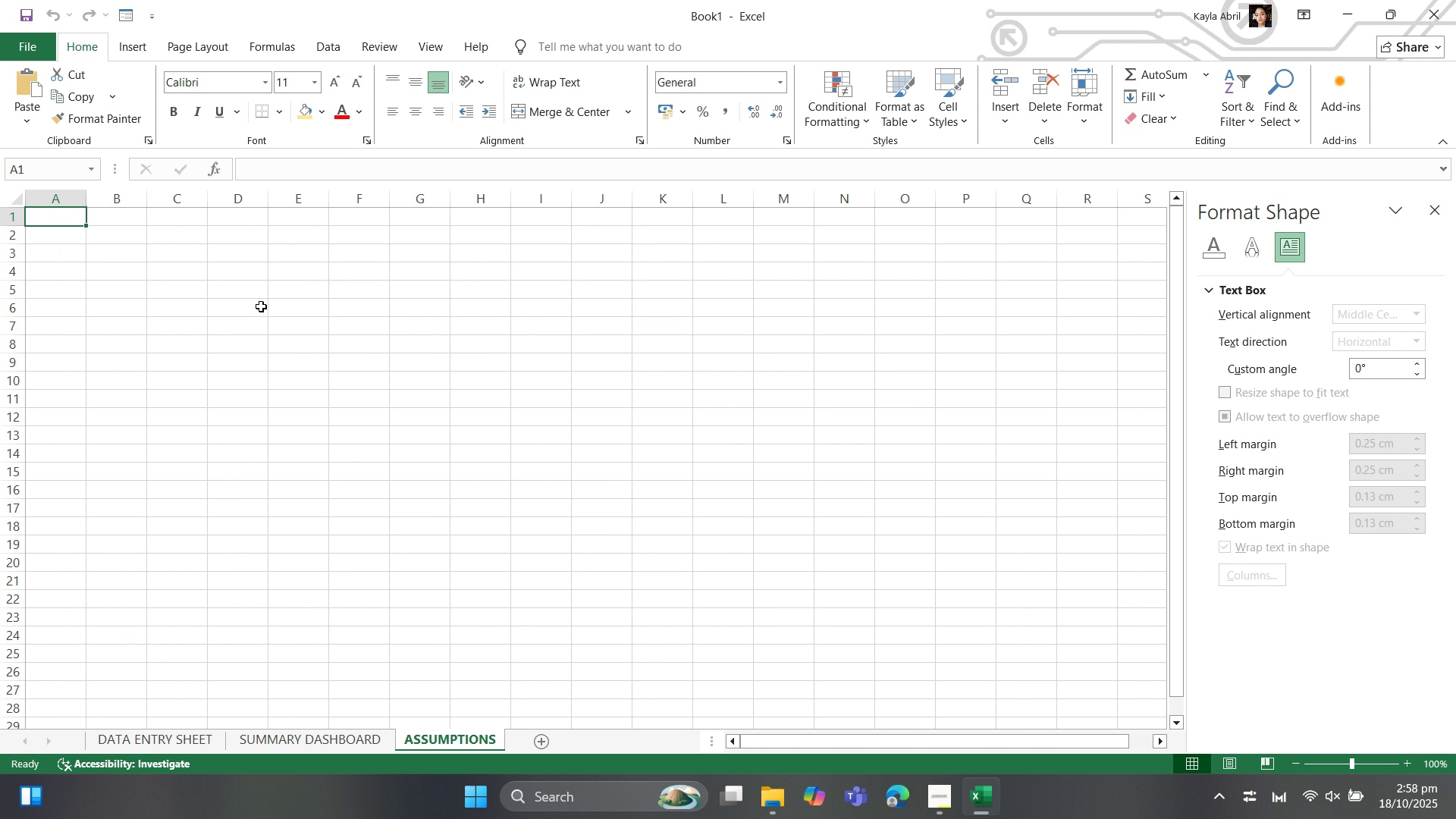 
scroll: coordinate [261, 303], scroll_direction: up, amount: 3.0
 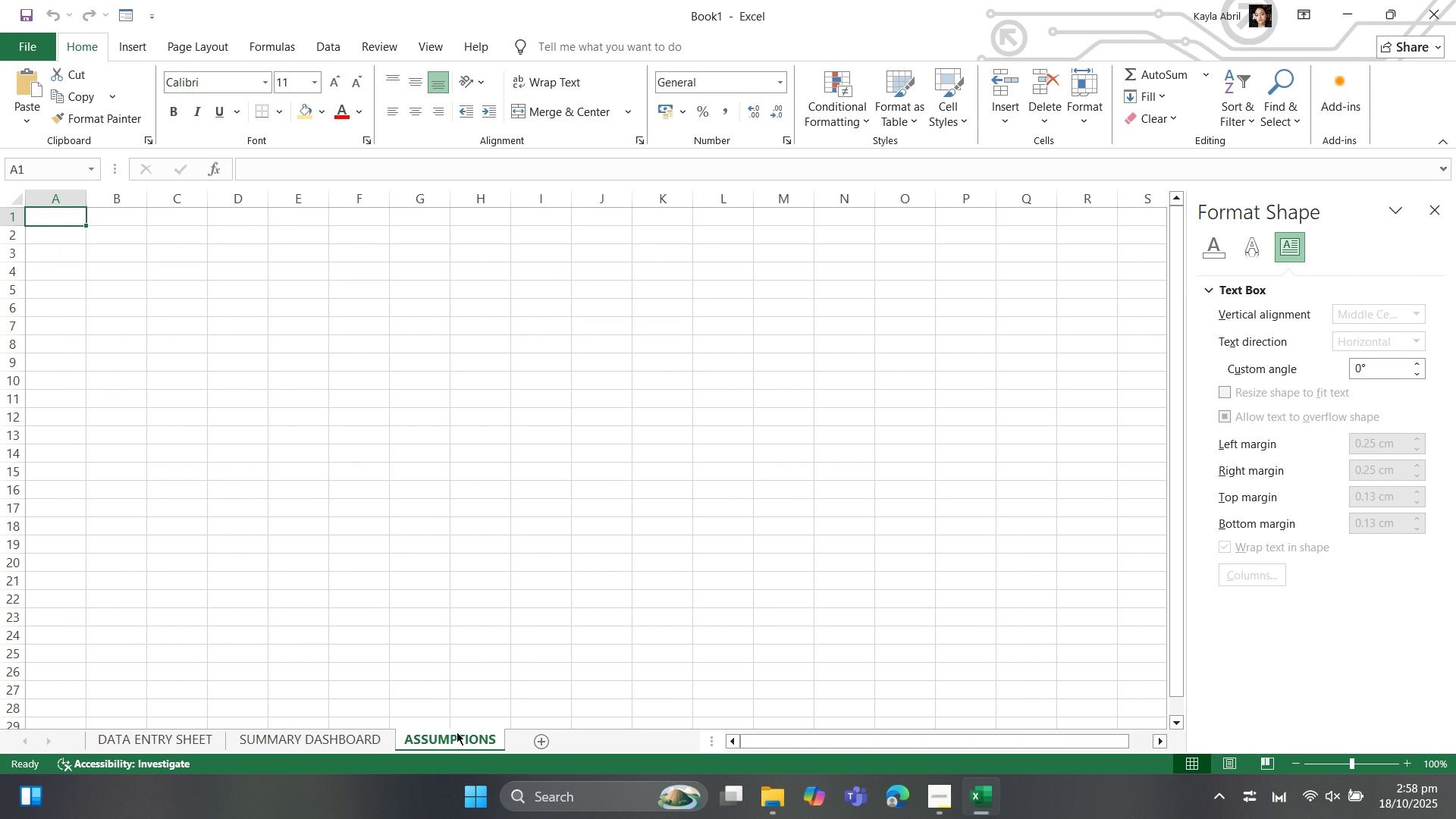 
right_click([454, 730])
 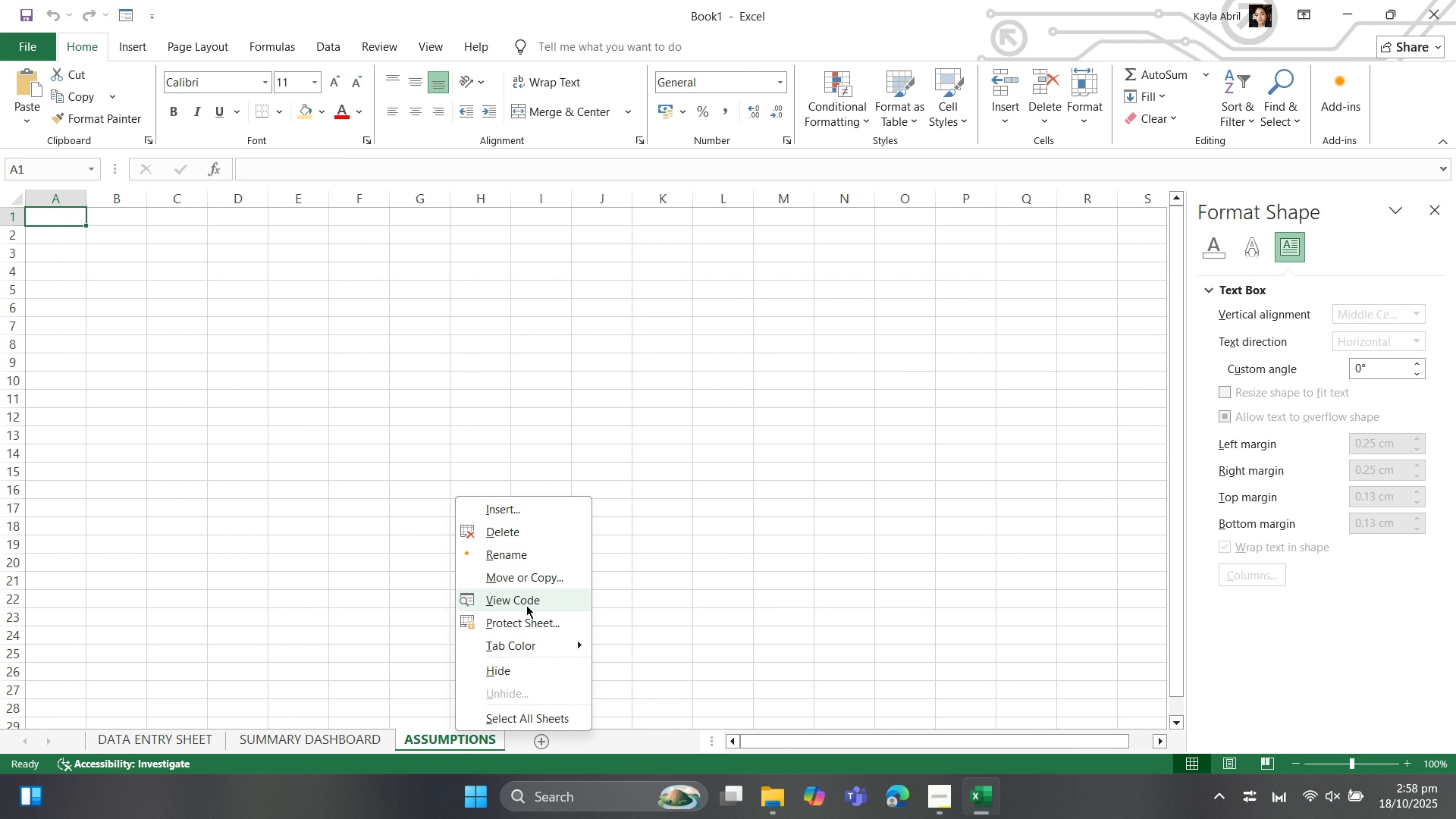 
left_click([526, 605])
 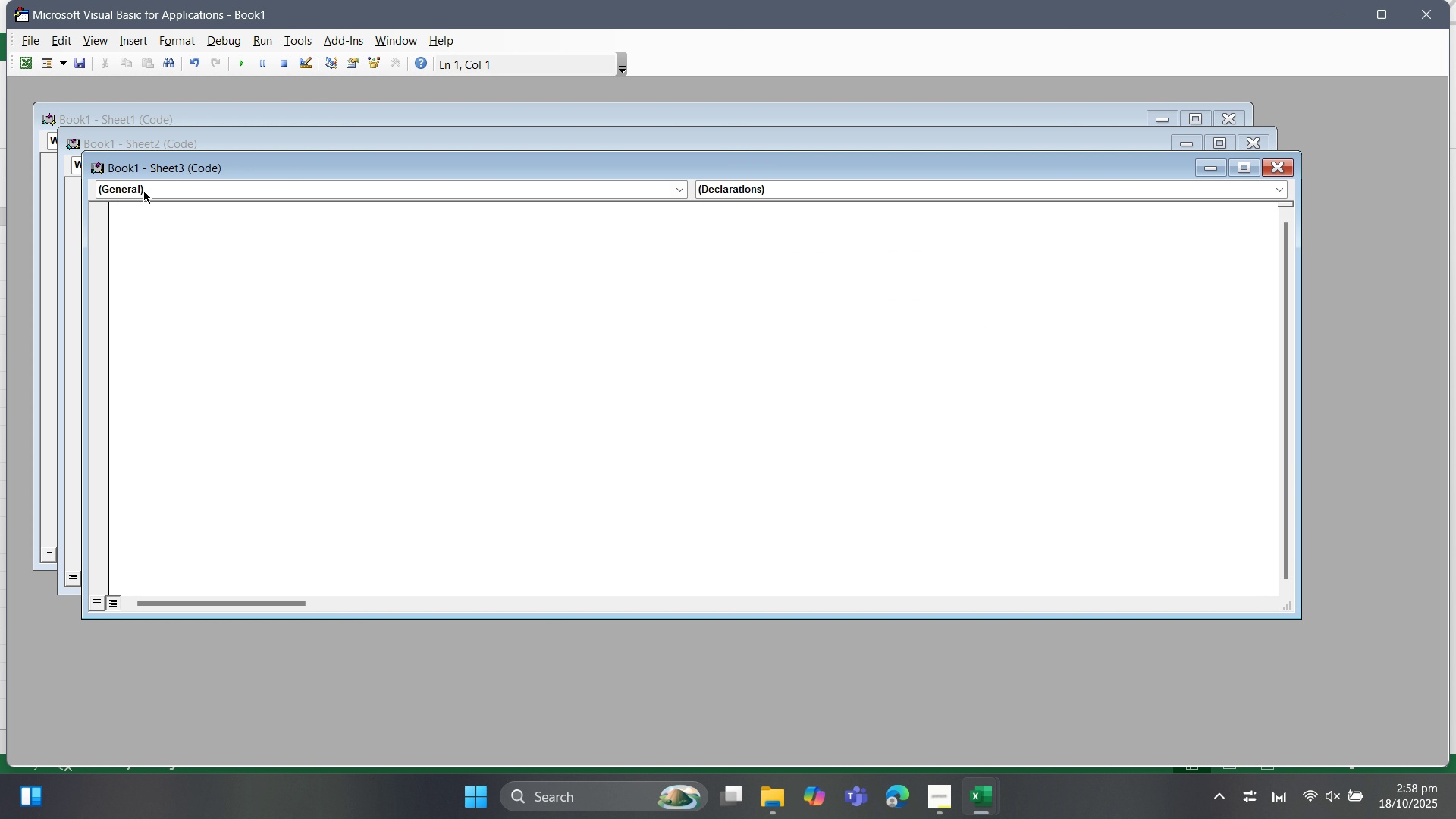 
left_click([136, 190])
 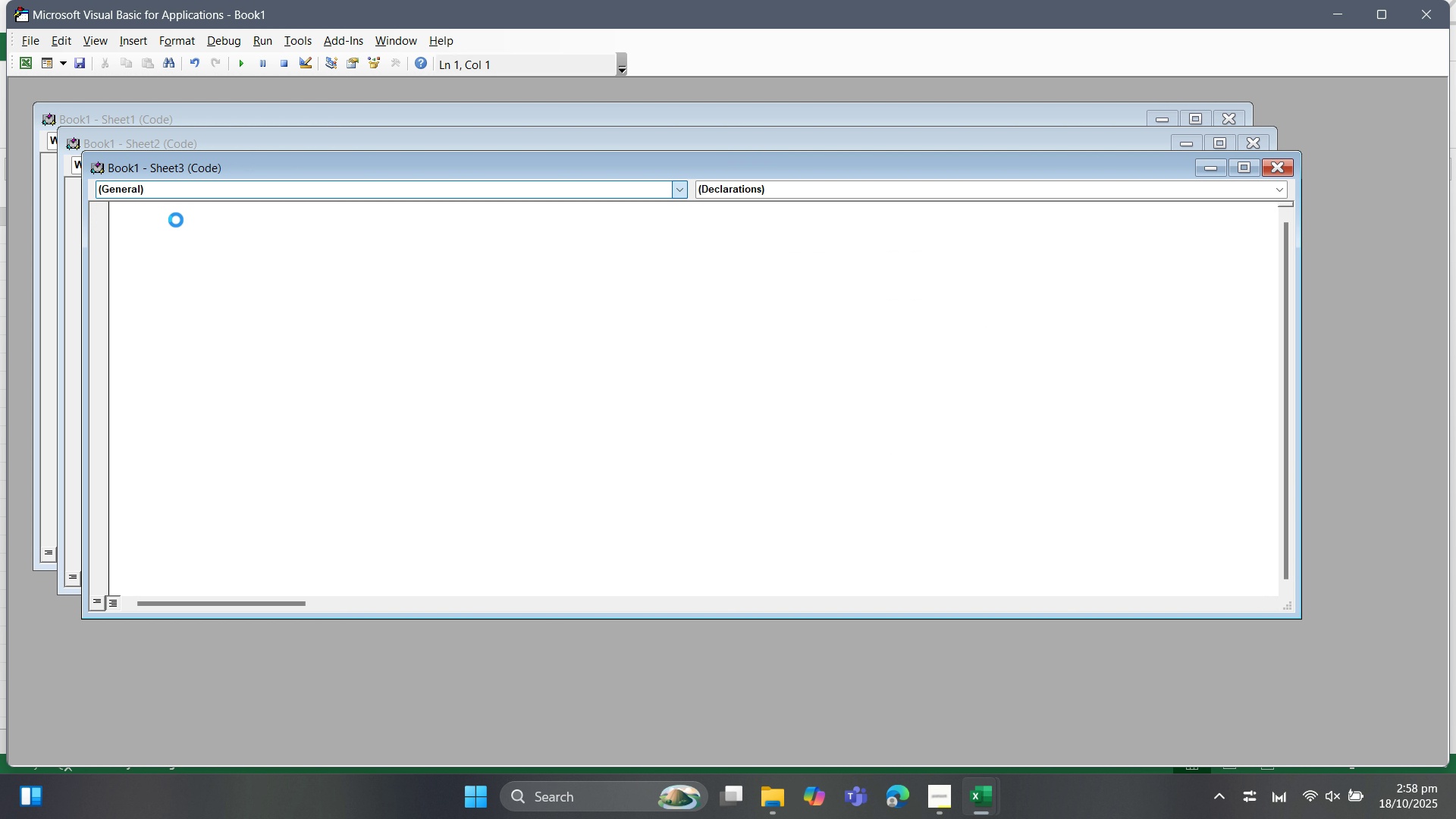 
left_click([176, 220])
 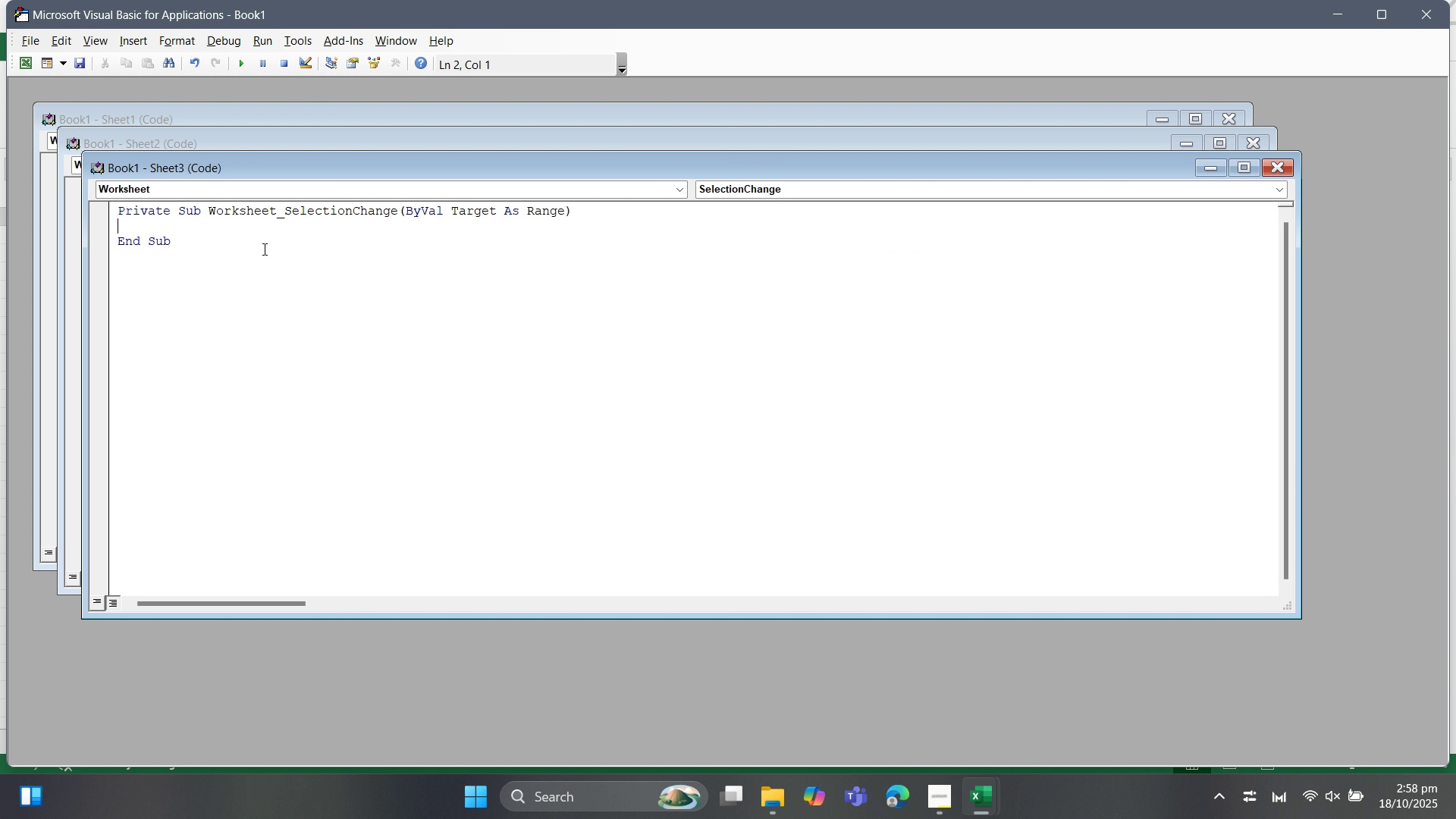 
type(cells.E)
key(Tab)
type(.Au)
 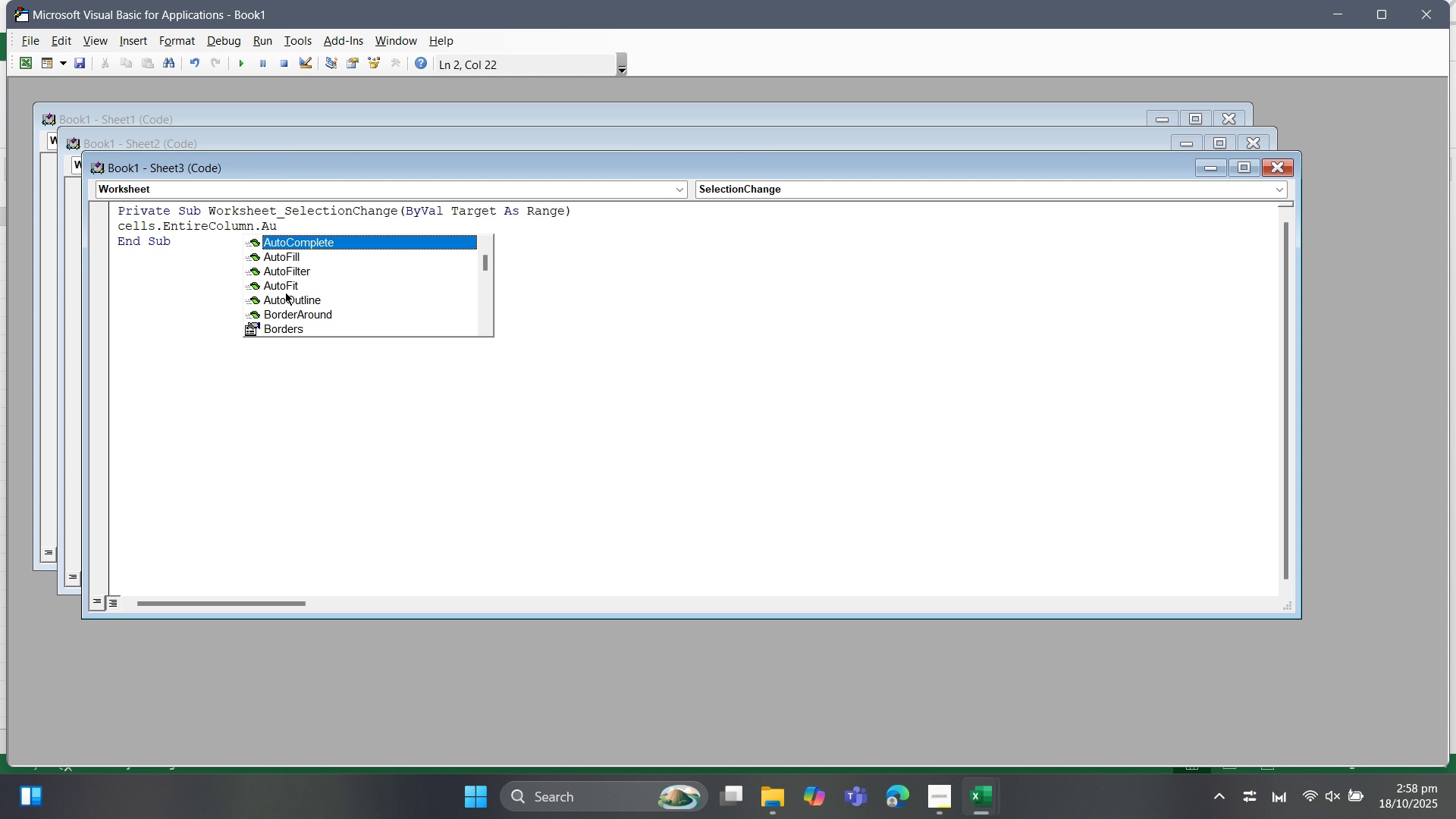 
left_click([294, 290])
 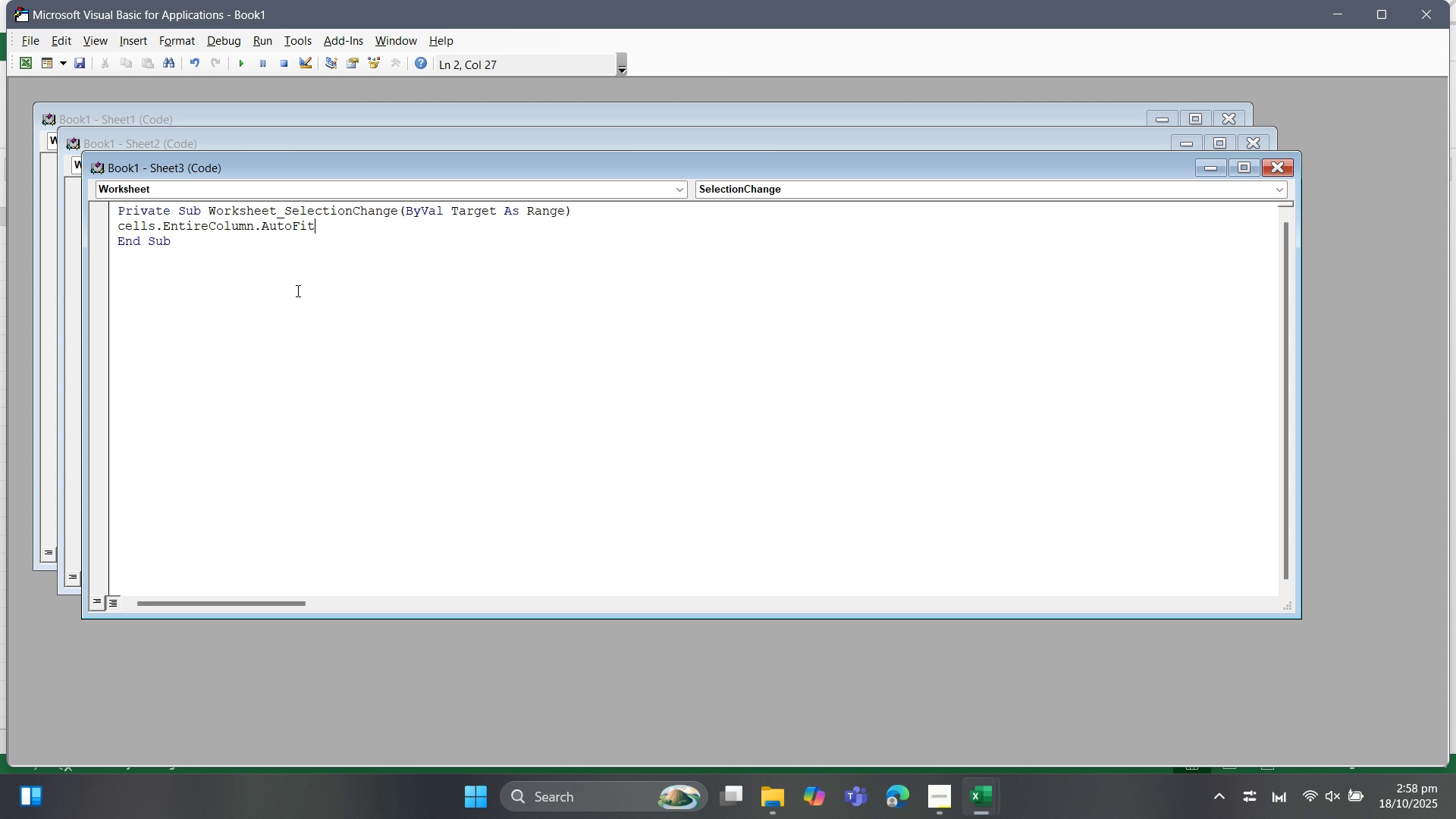 
key(Tab)
 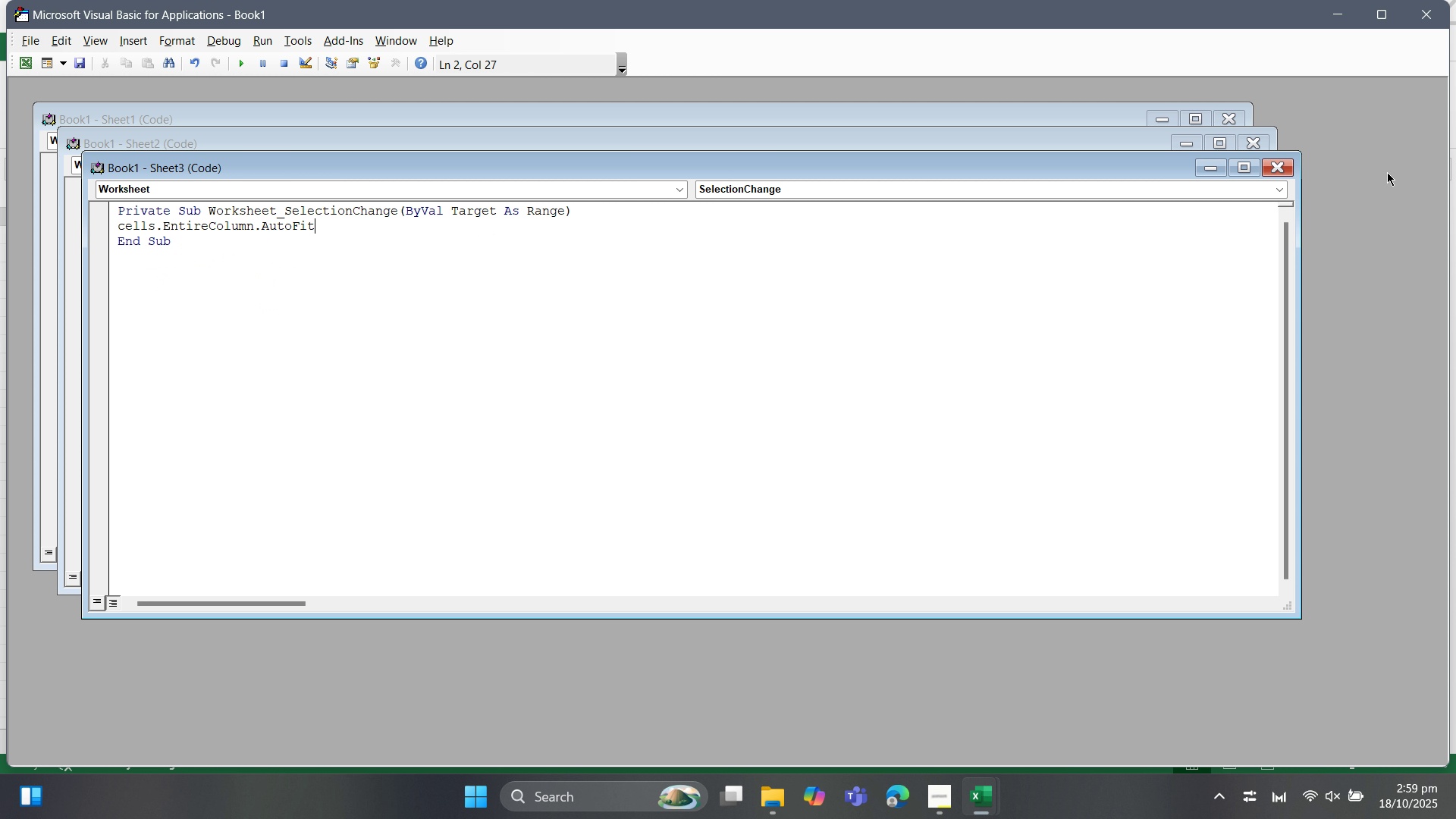 
left_click([1426, 11])
 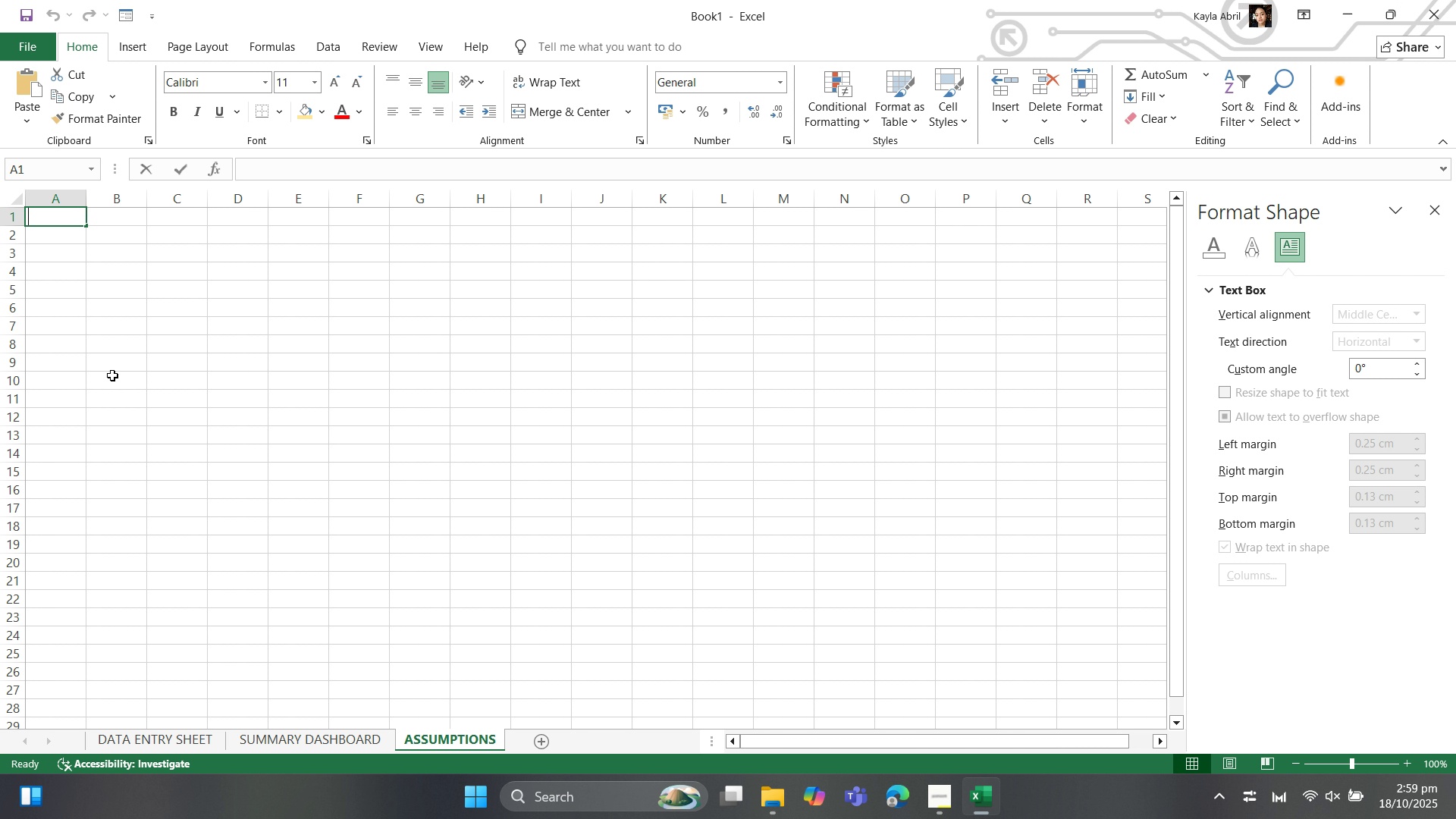 
wait(10.86)
 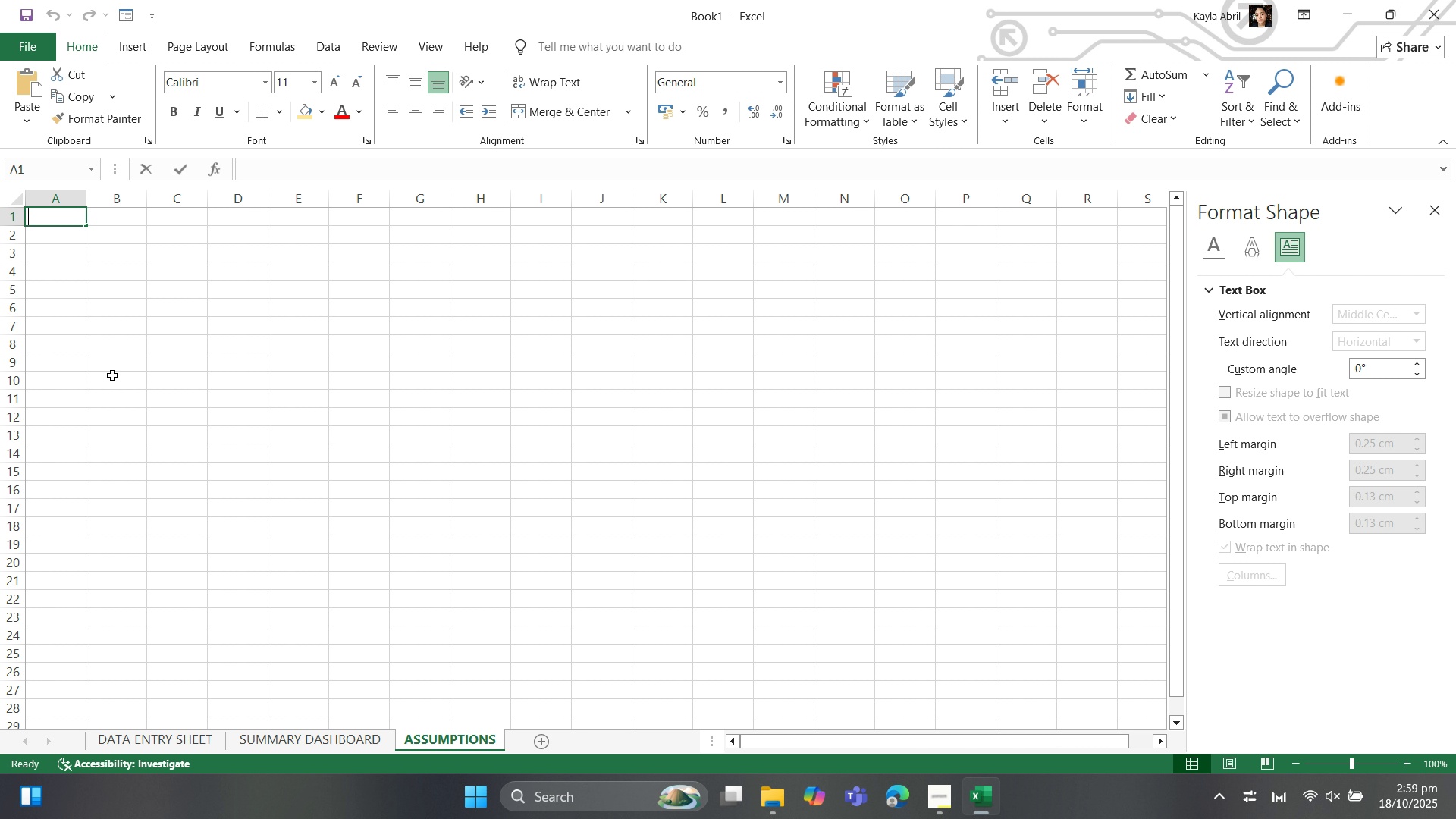 
type(AAUMO)
key(Backspace)
key(Backspace)
key(Backspace)
key(Backspace)
type(SSUMPTION)
 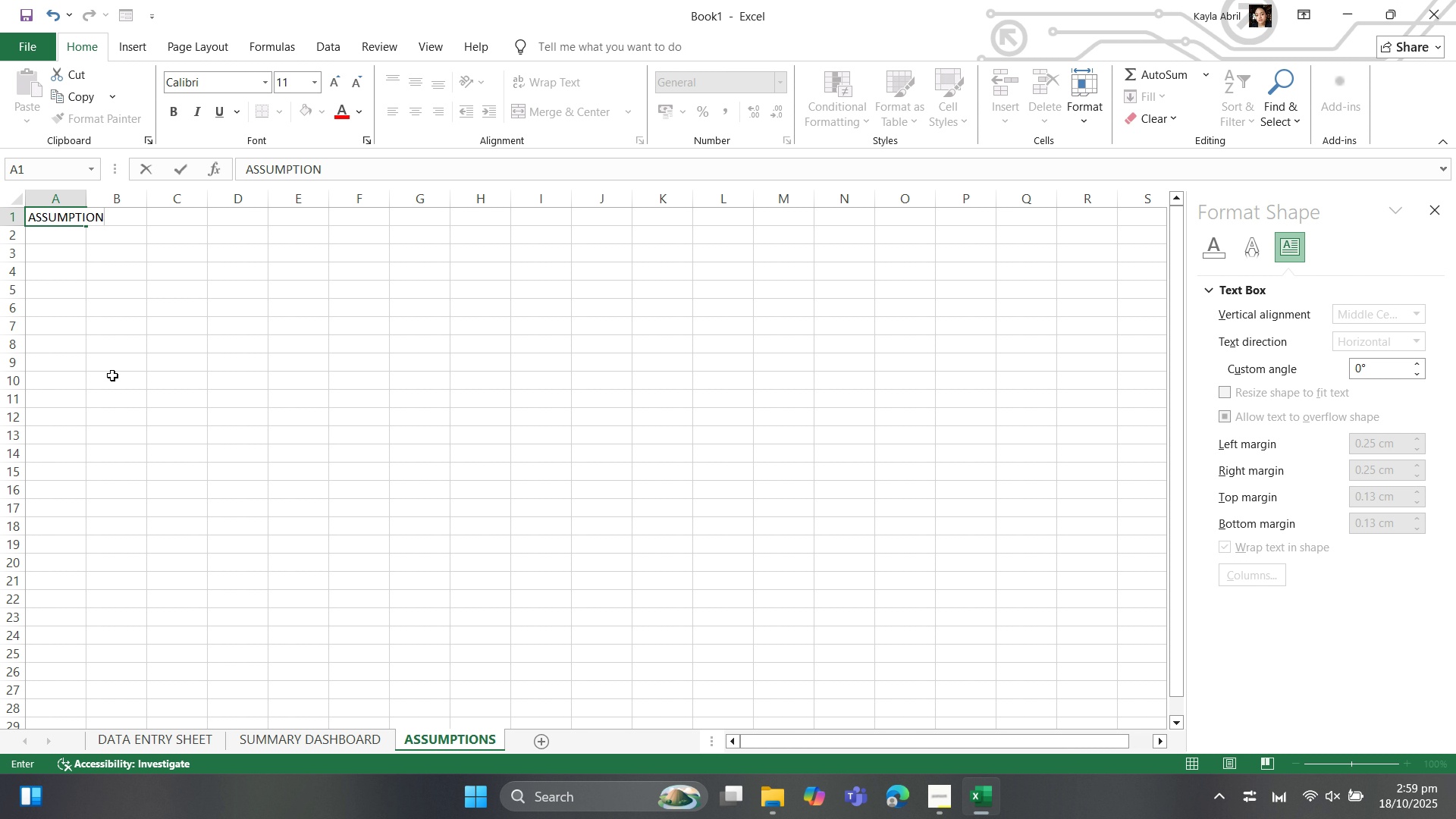 
key(ArrowRight)
 